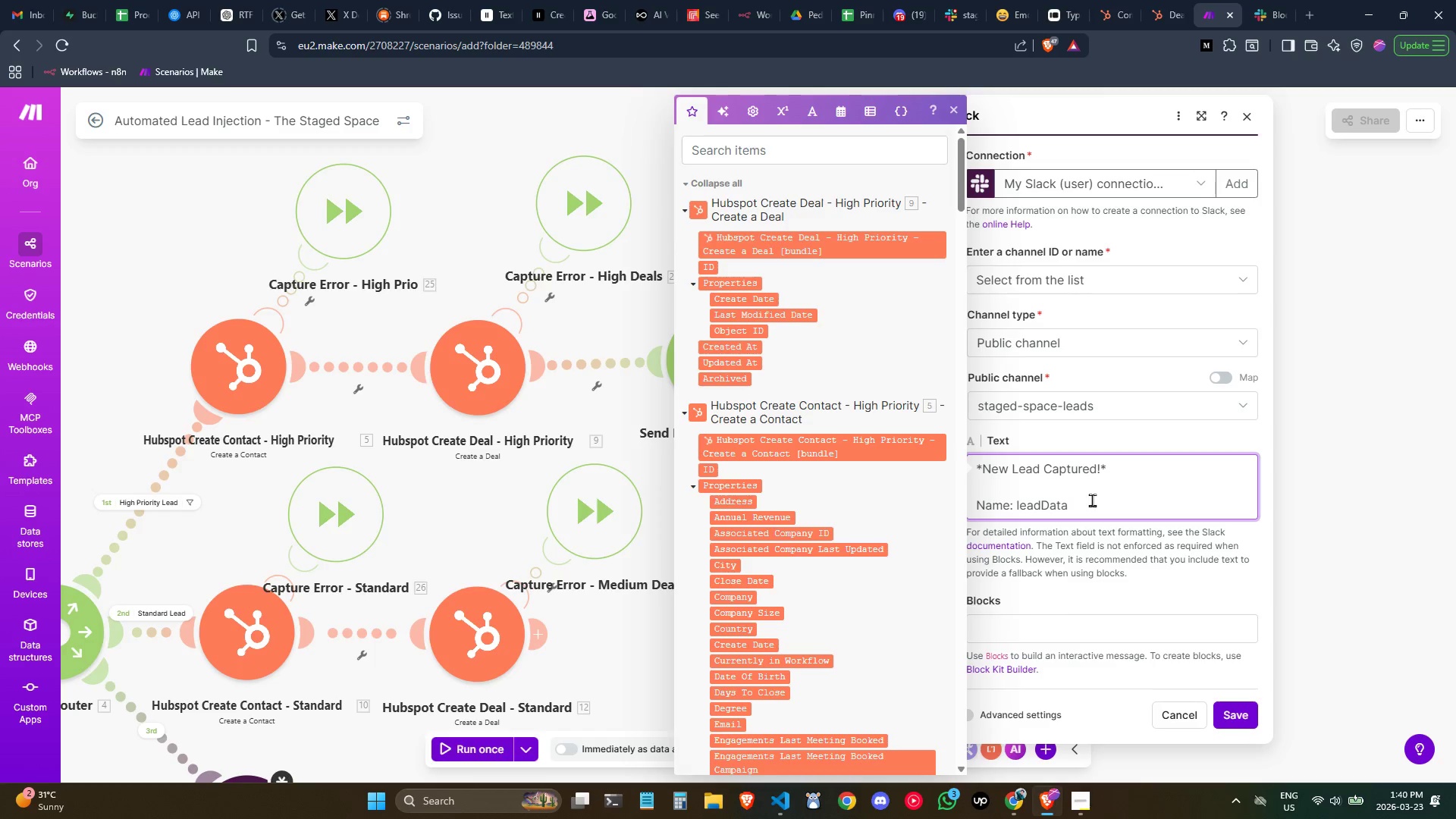 
type(.Name)
key(Backspace)
key(Backspace)
key(Backspace)
key(Backspace)
 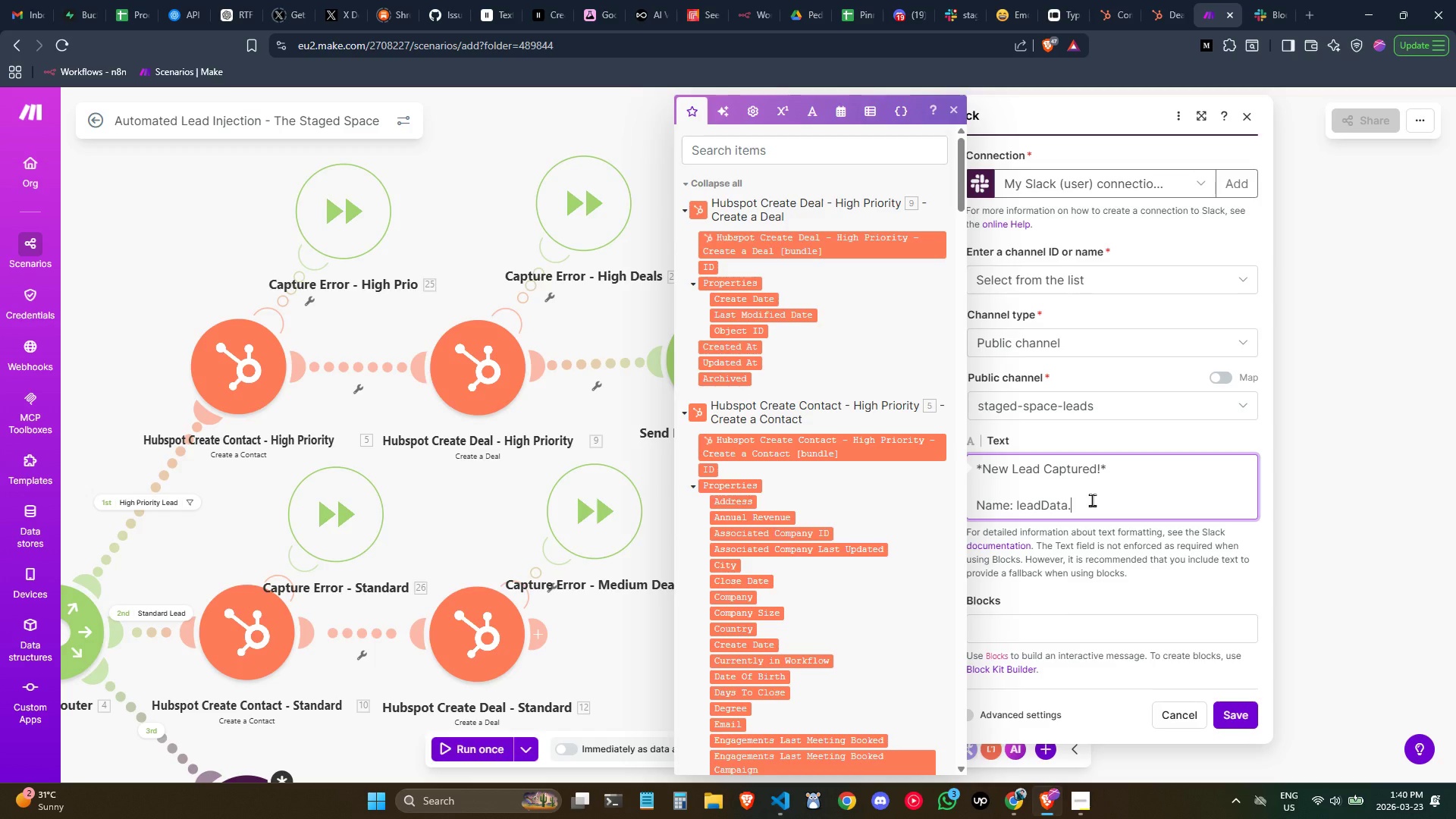 
type(name)
 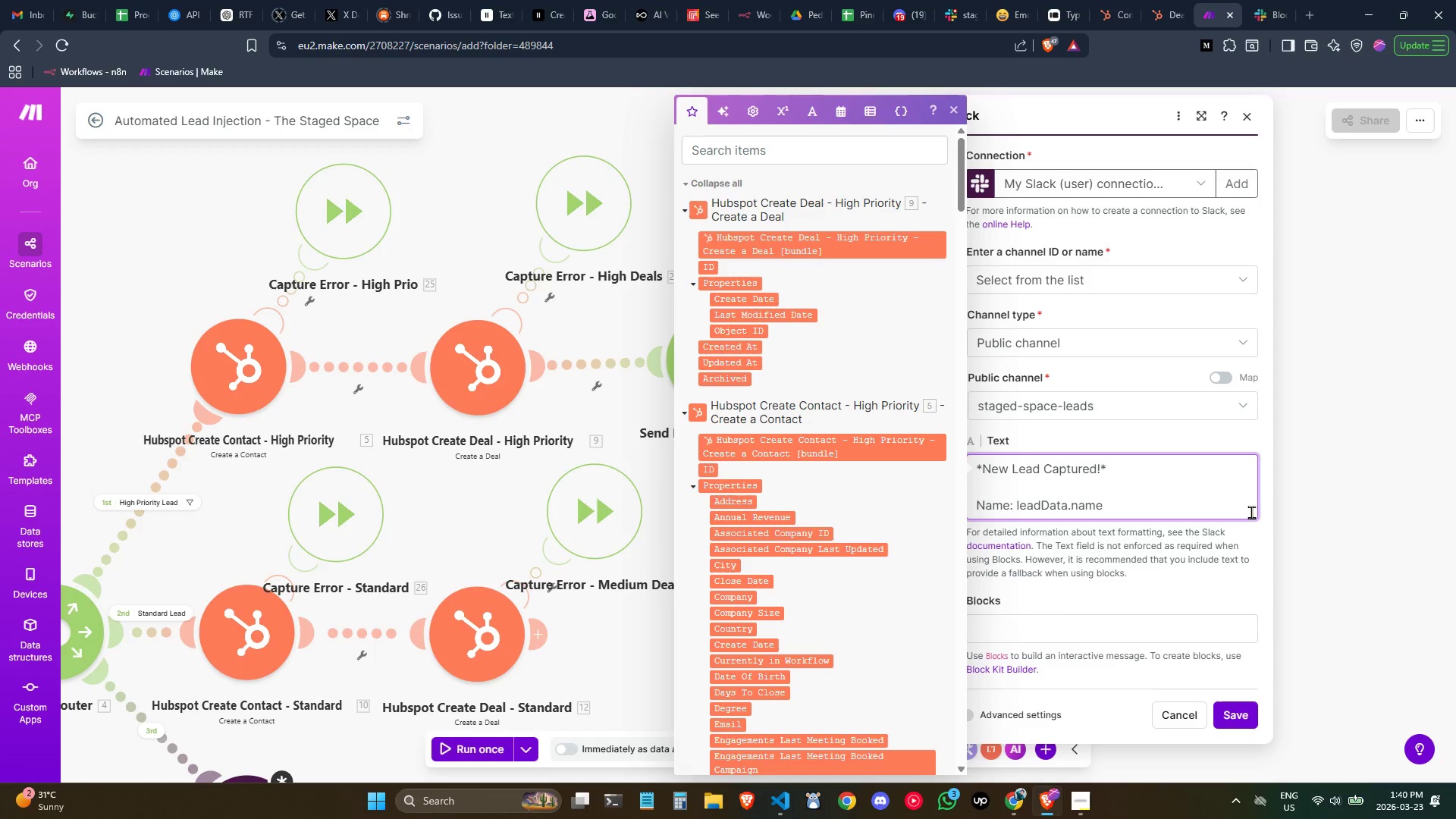 
key(Space)
 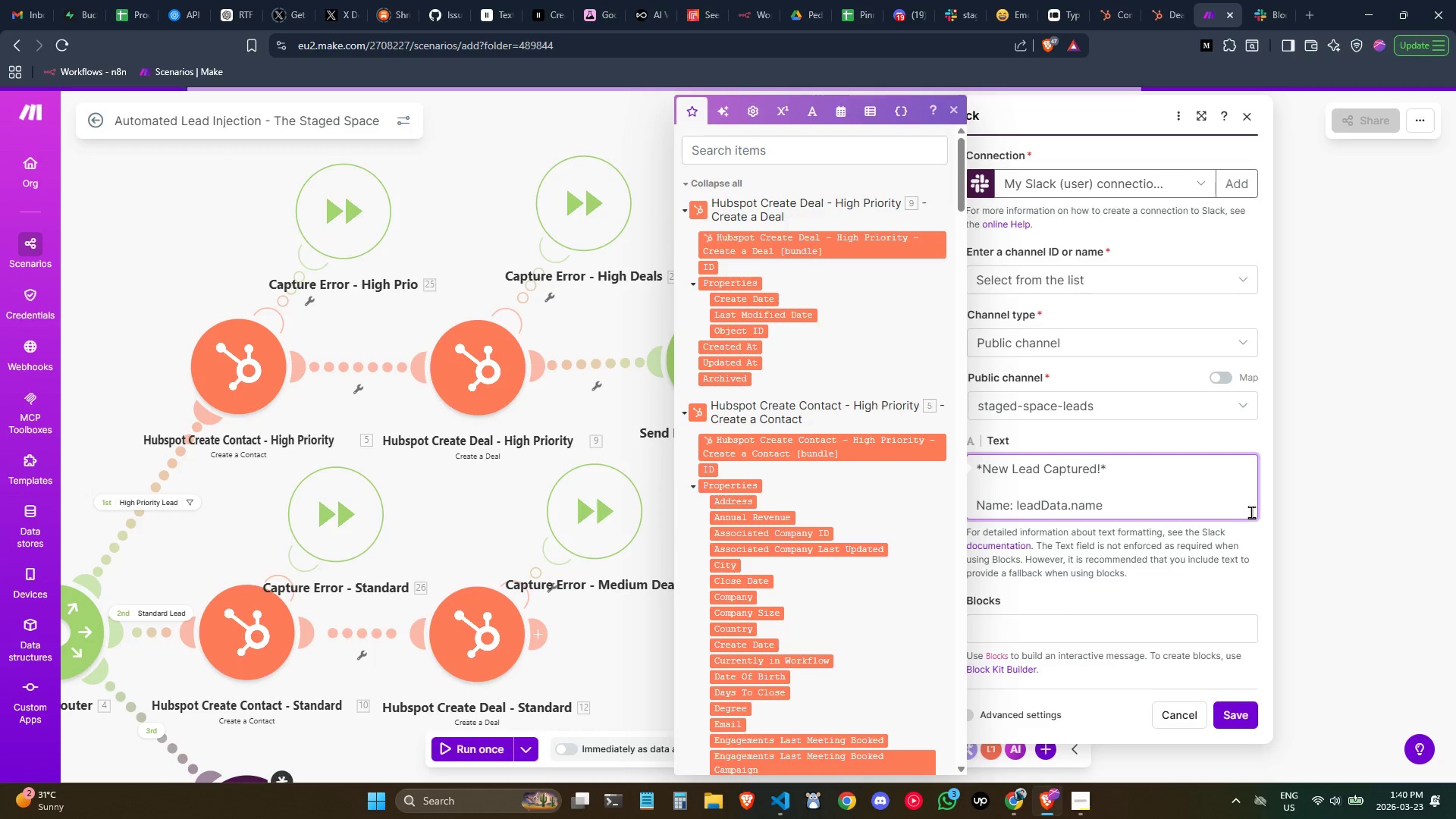 
wait(8.16)
 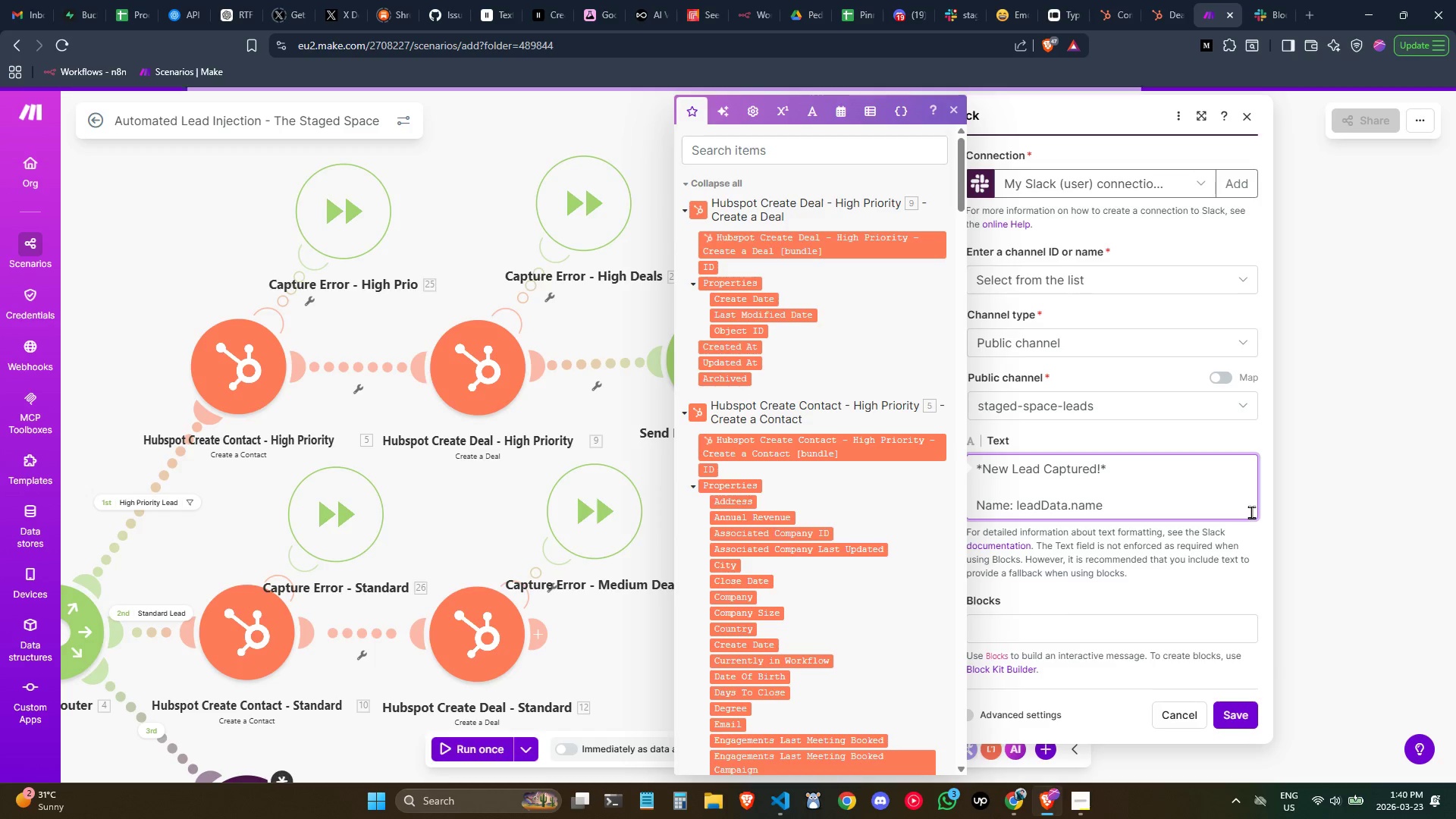 
left_click([1127, 500])
 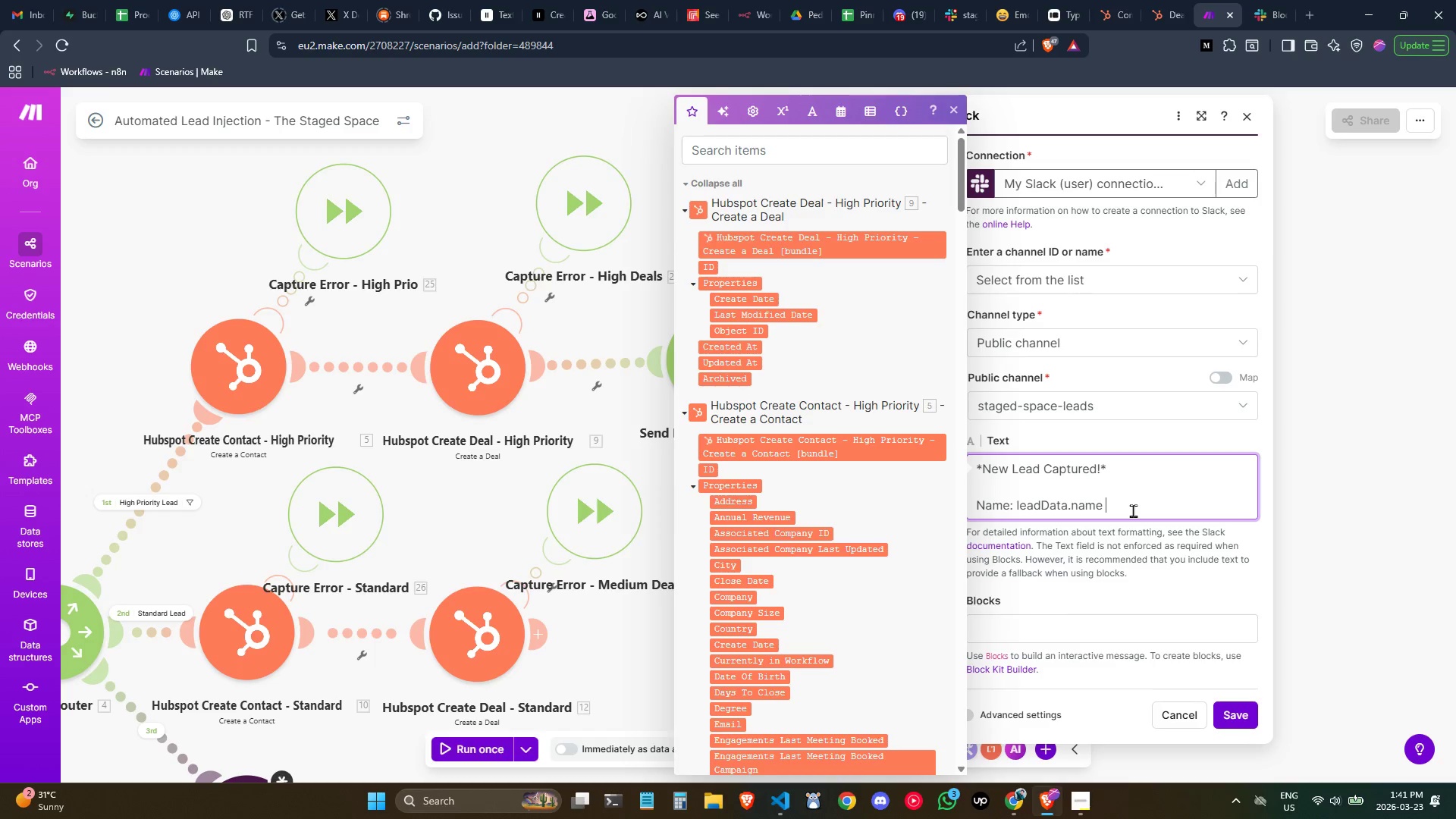 
wait(6.61)
 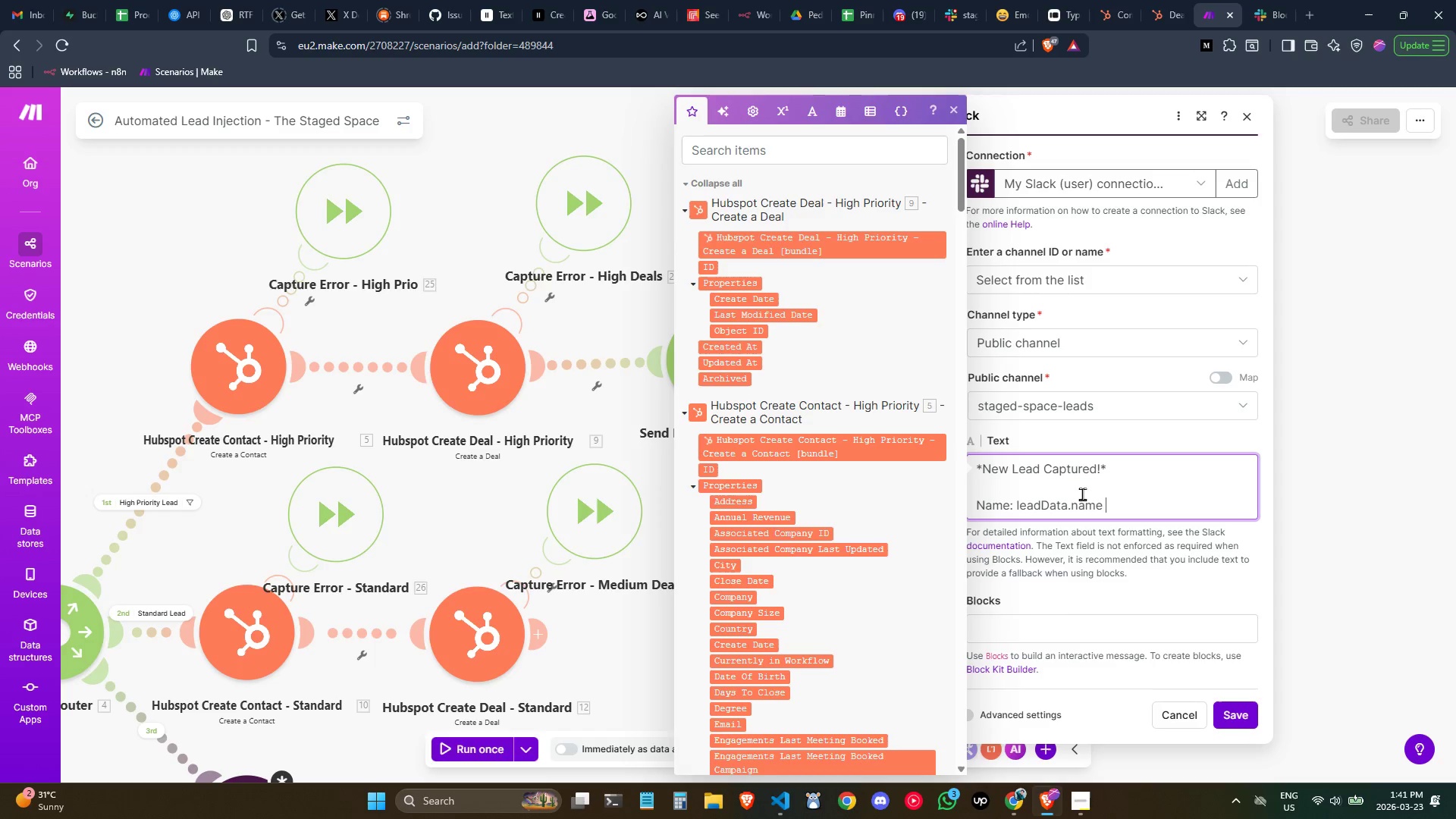 
key(Enter)
 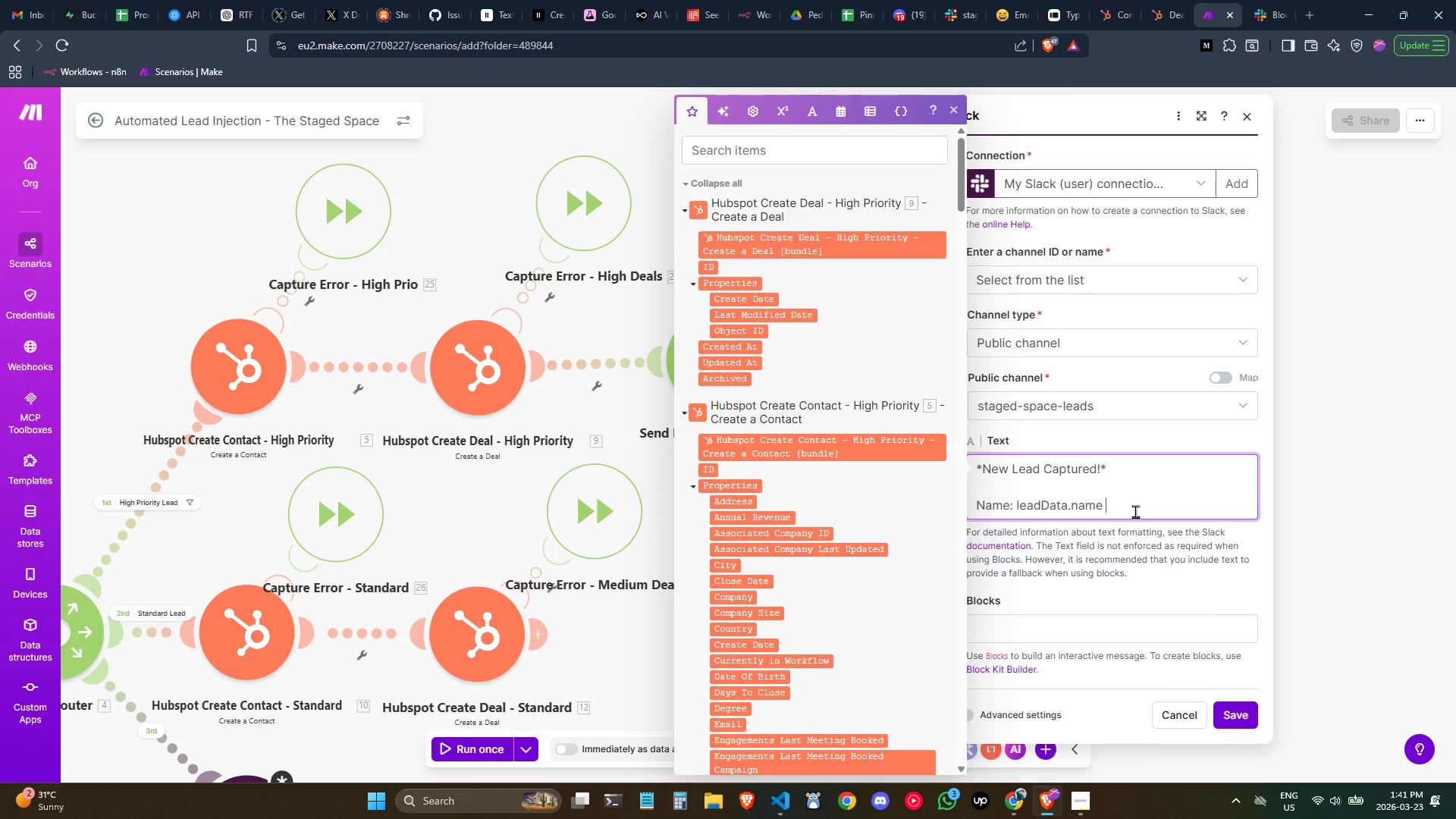 
key(Backspace)
 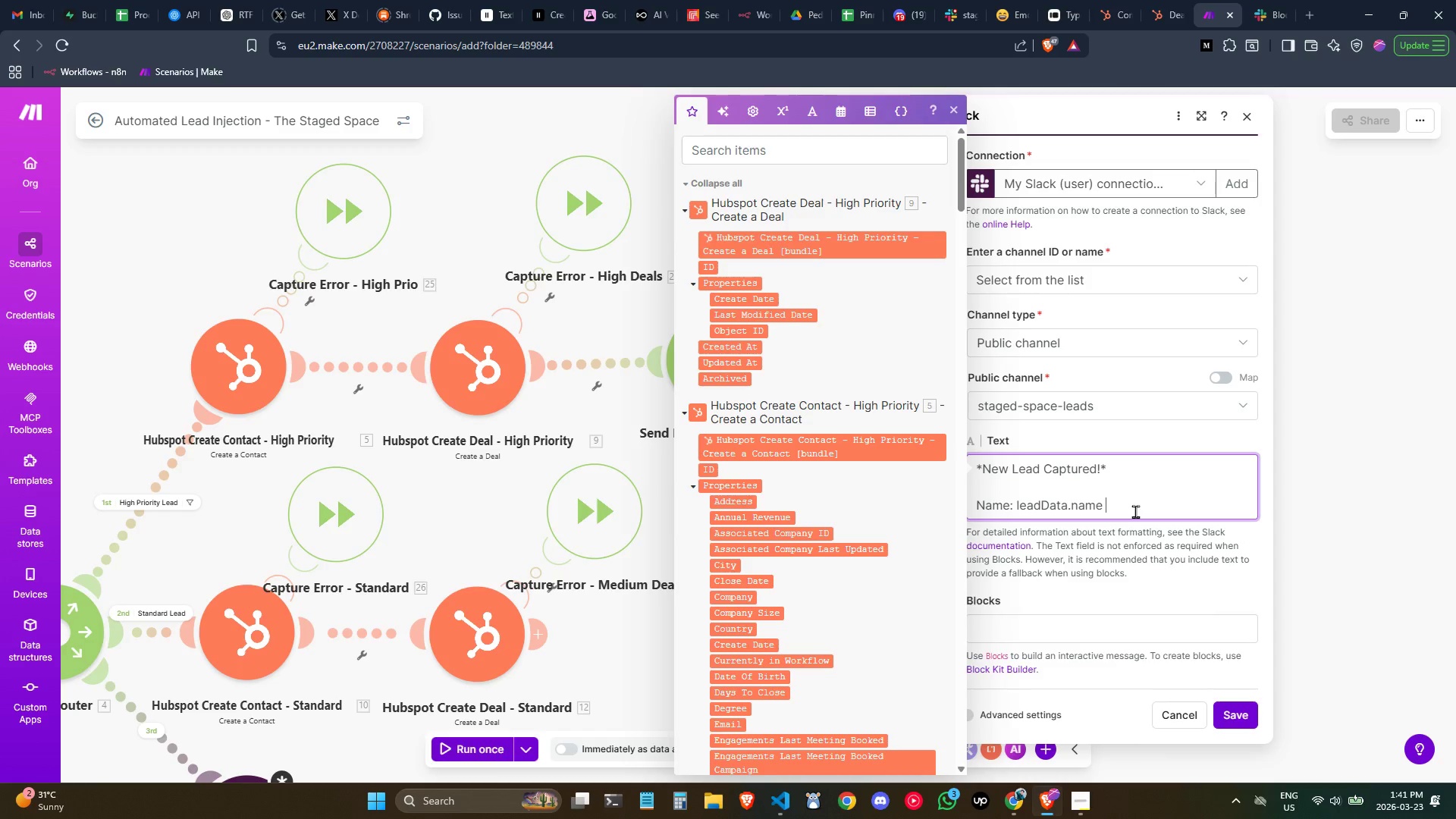 
key(Backspace)
 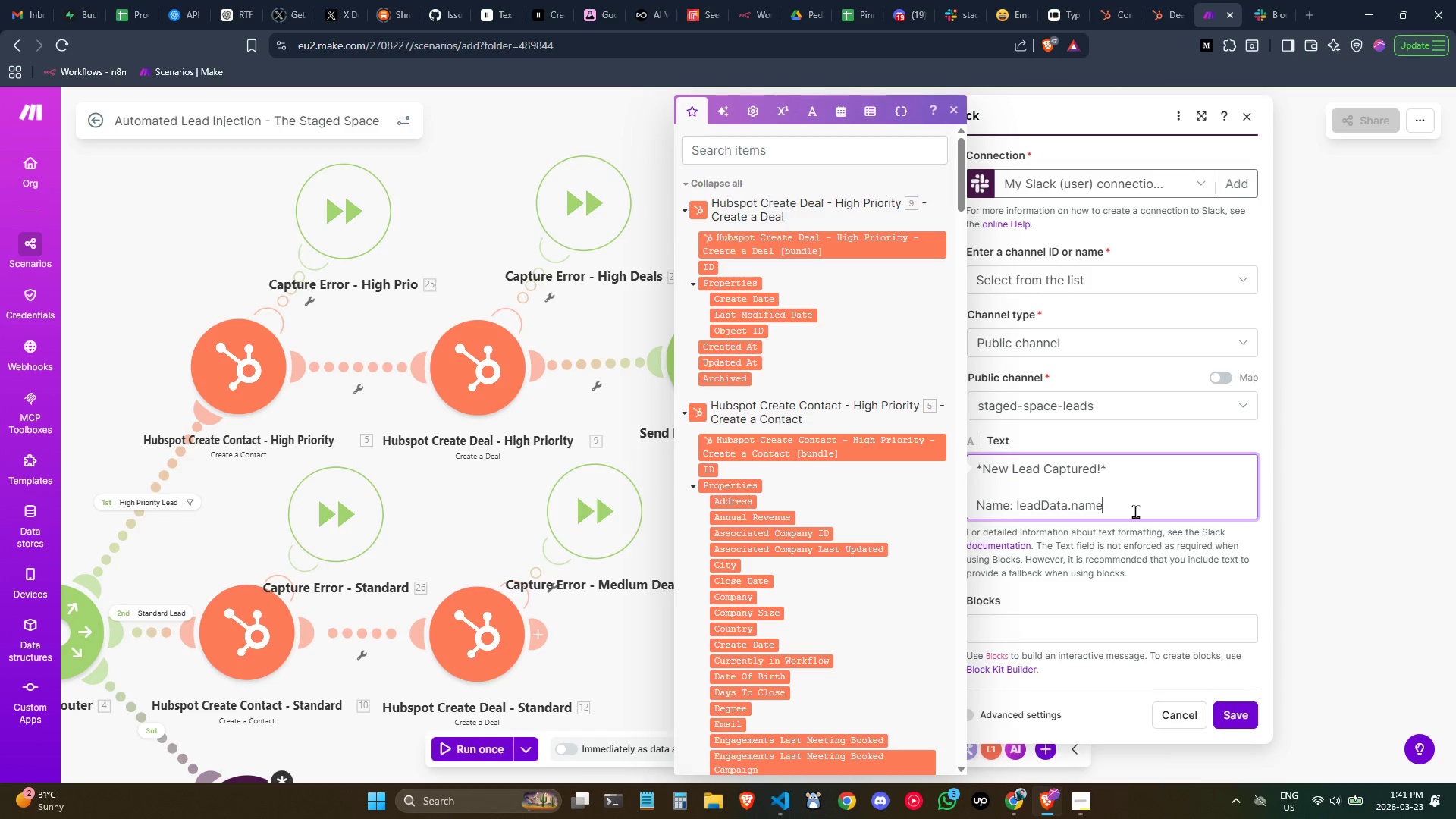 
key(Enter)
 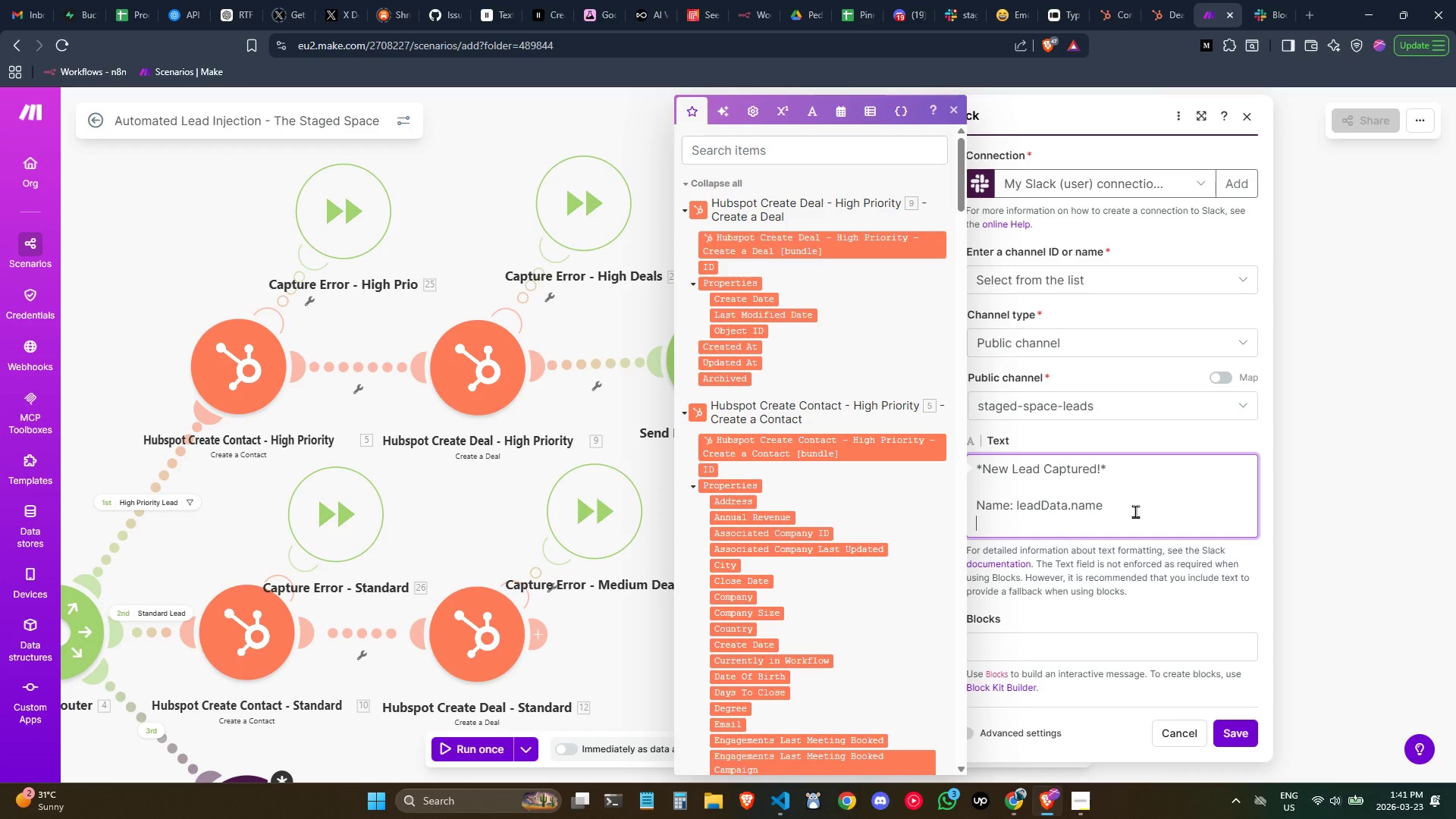 
type(Email )
key(Backspace)
type(: leadData.email)
 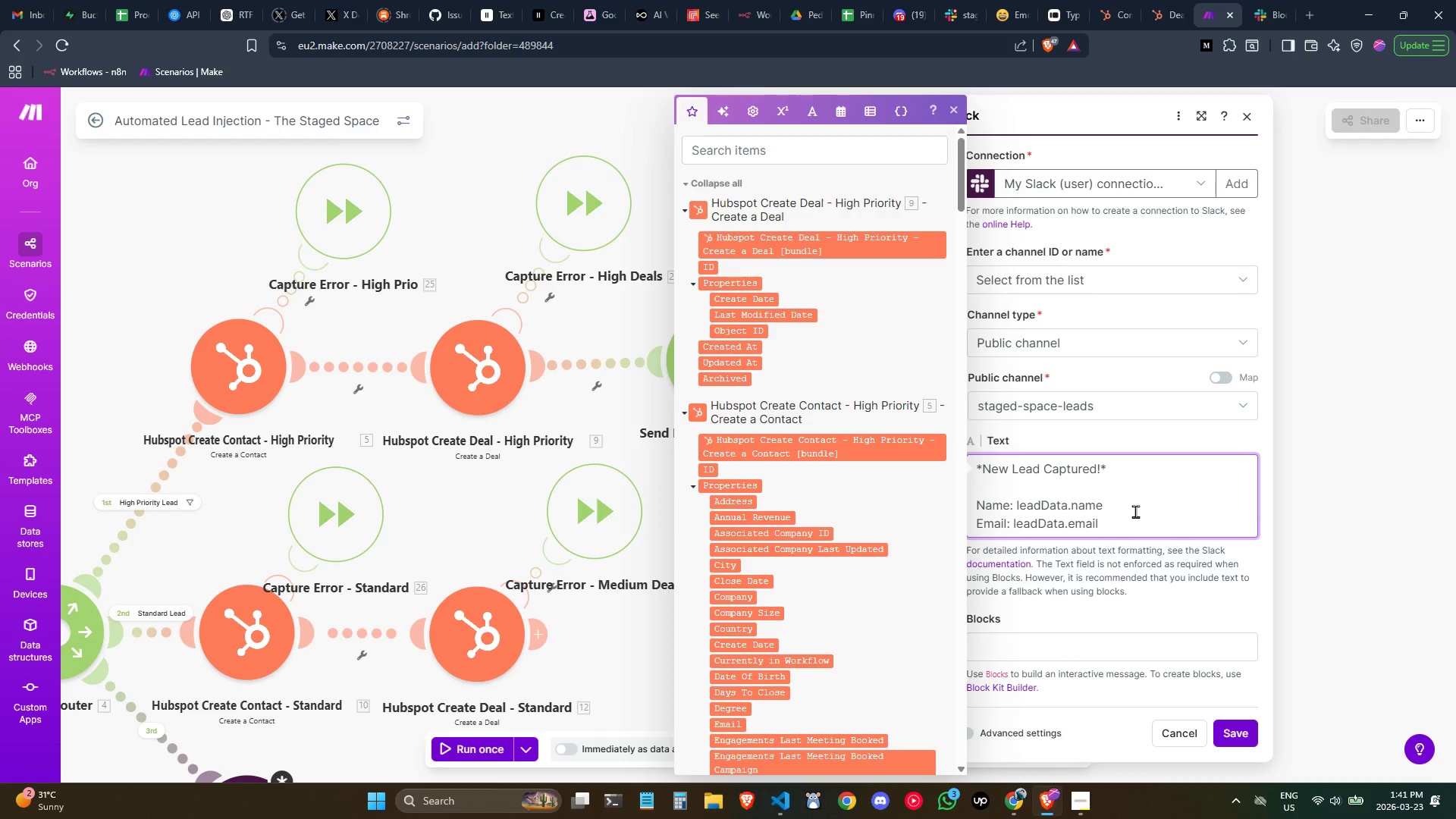 
key(Enter)
 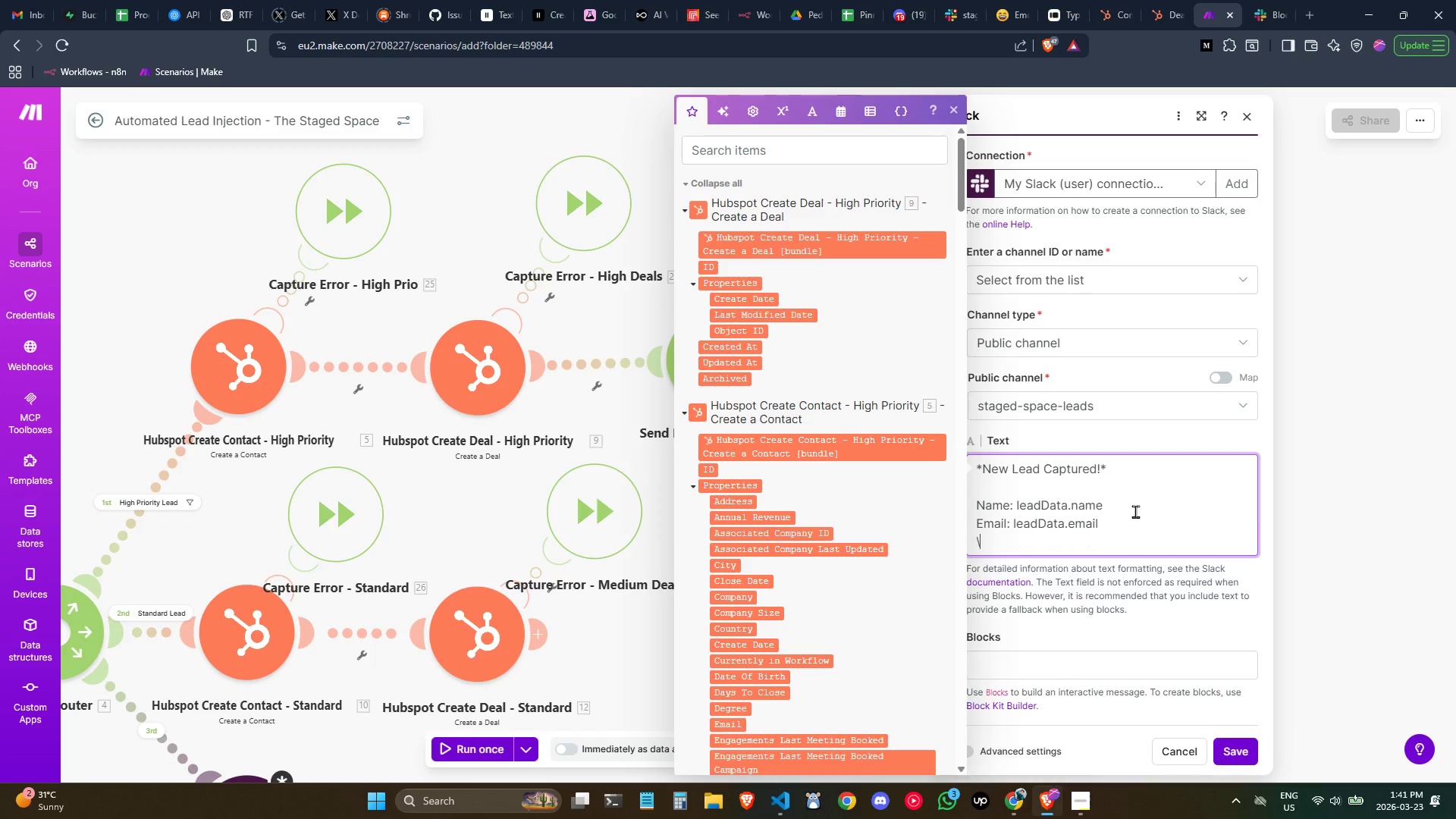 
type(\)
key(Backspace)
type(Phone: leadData.phone)
 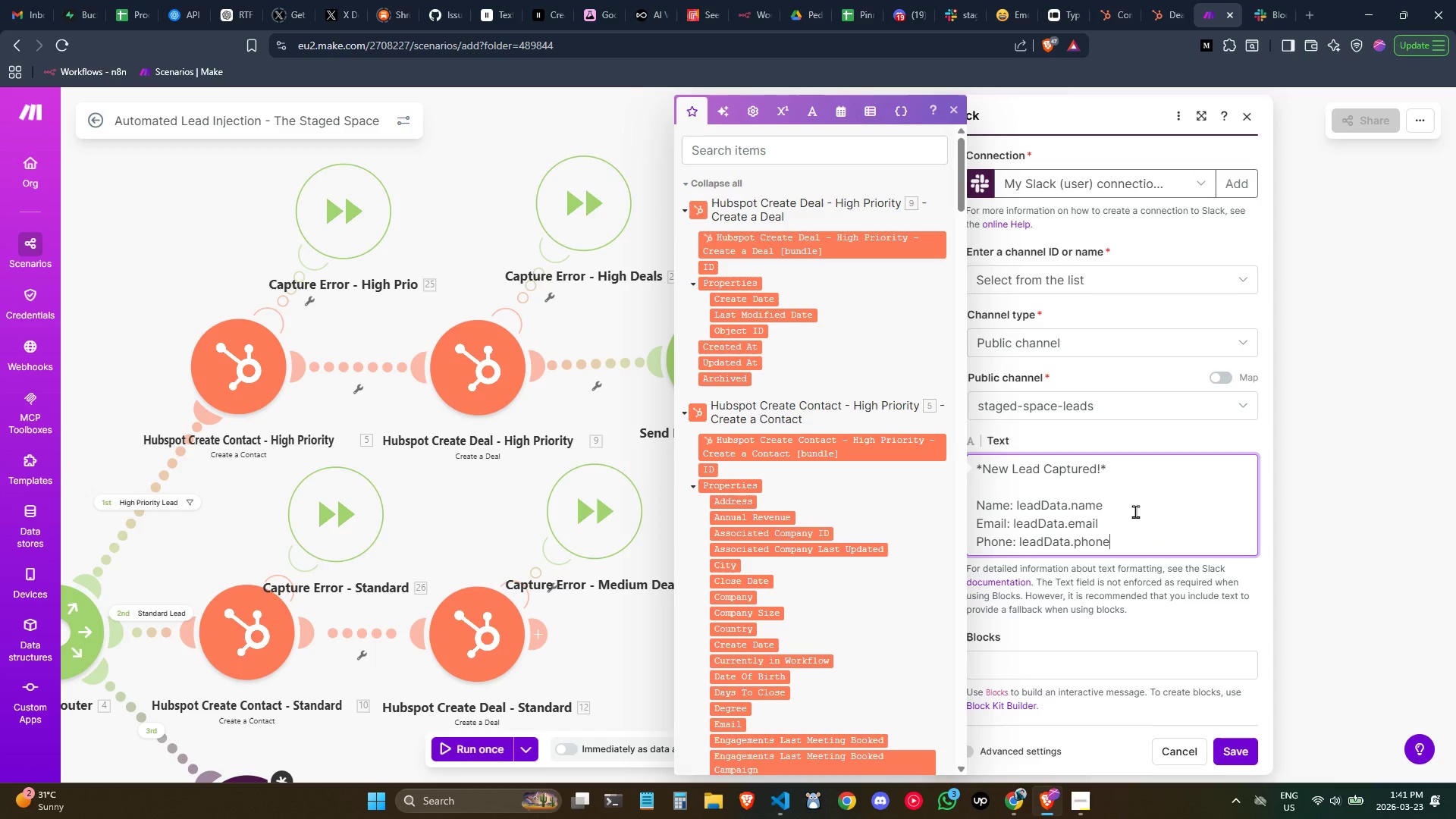 
 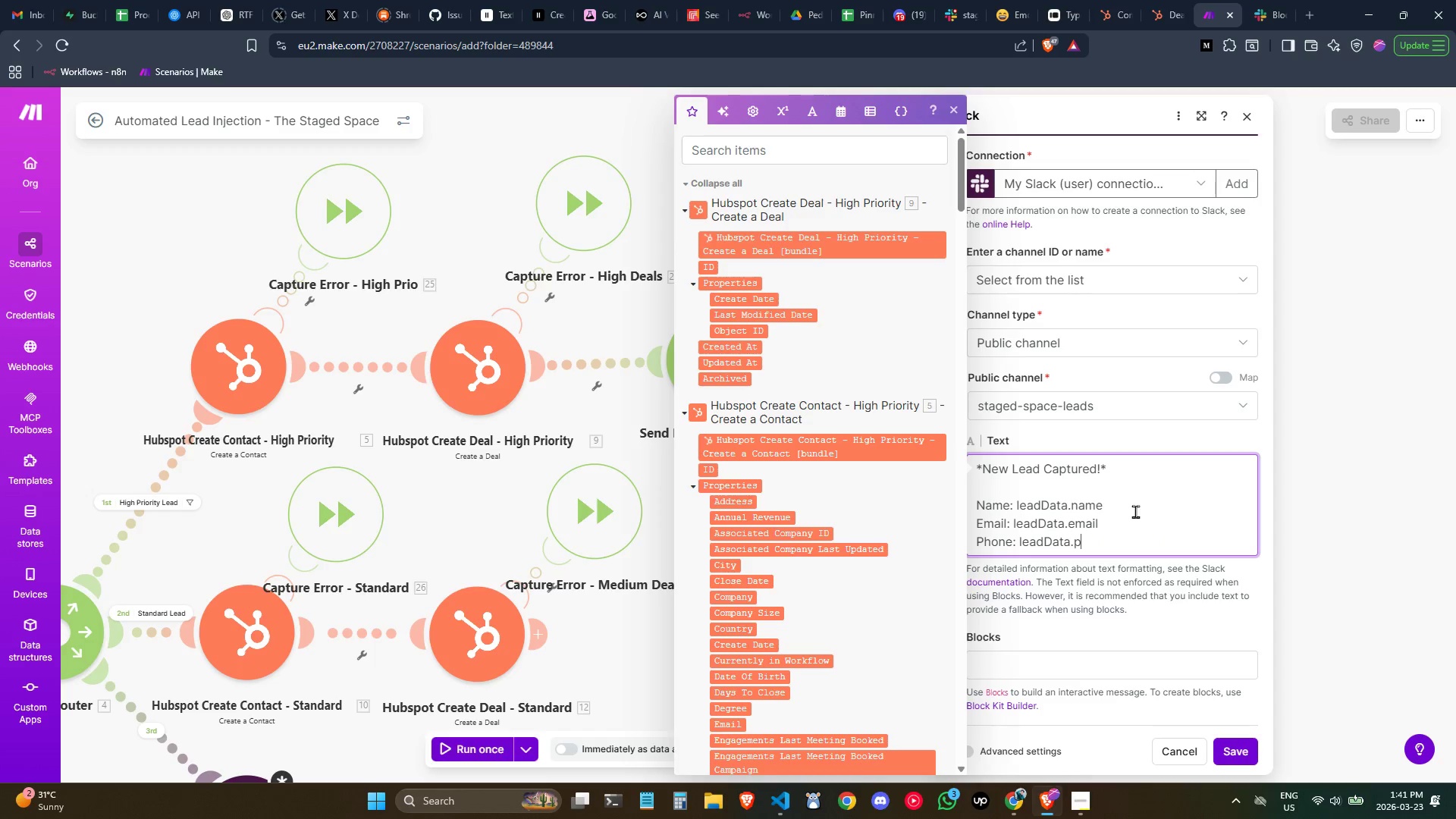 
key(Enter)
 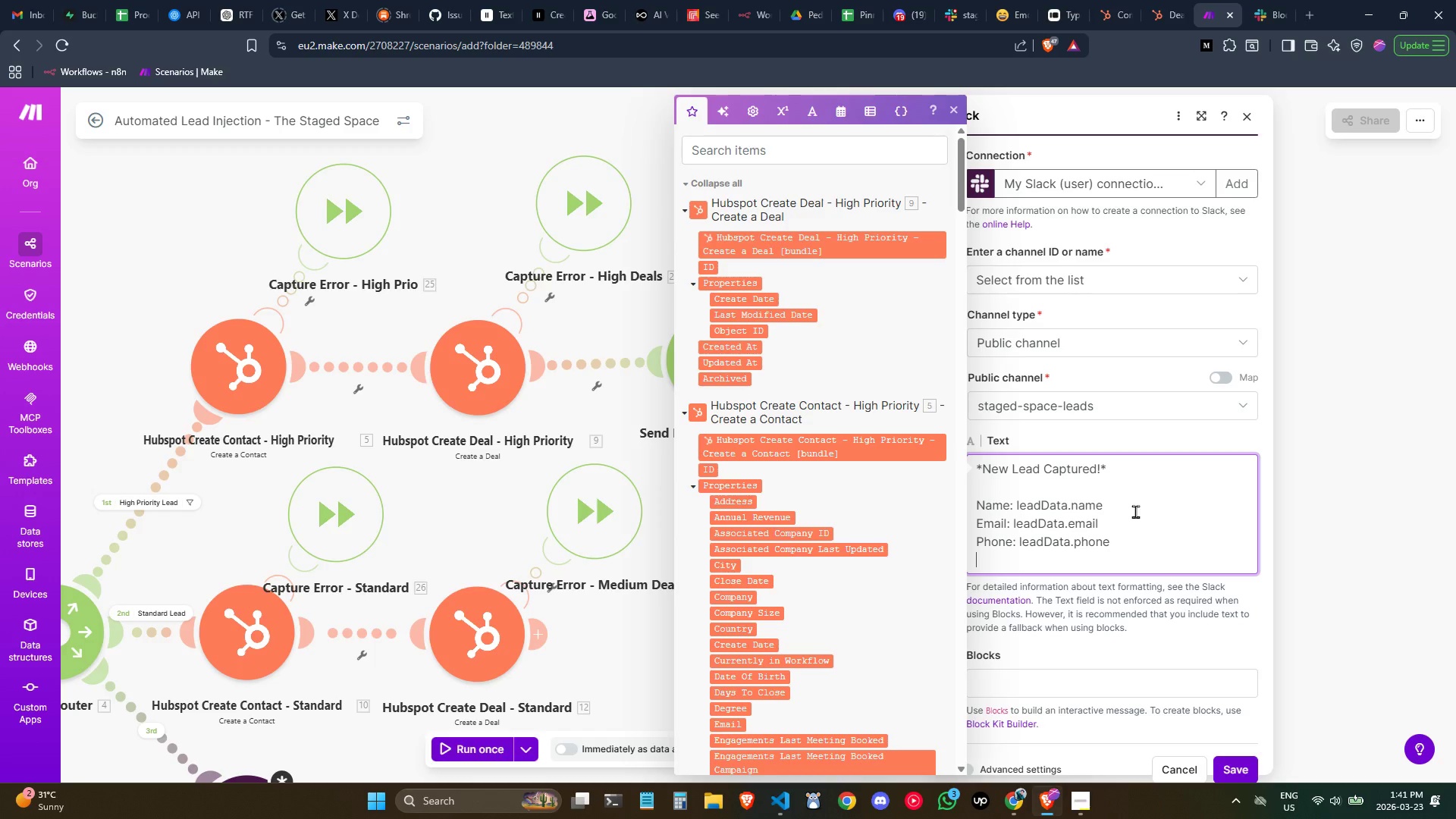 
type(Pop)
key(Backspace)
key(Backspace)
type(roperty Addtes)
key(Backspace)
key(Backspace)
key(Backspace)
type(ress: leadData.pre)
key(Backspace)
type(opertyD)
key(Backspace)
type(Addte)
key(Backspace)
key(Backspace)
type(ress)
 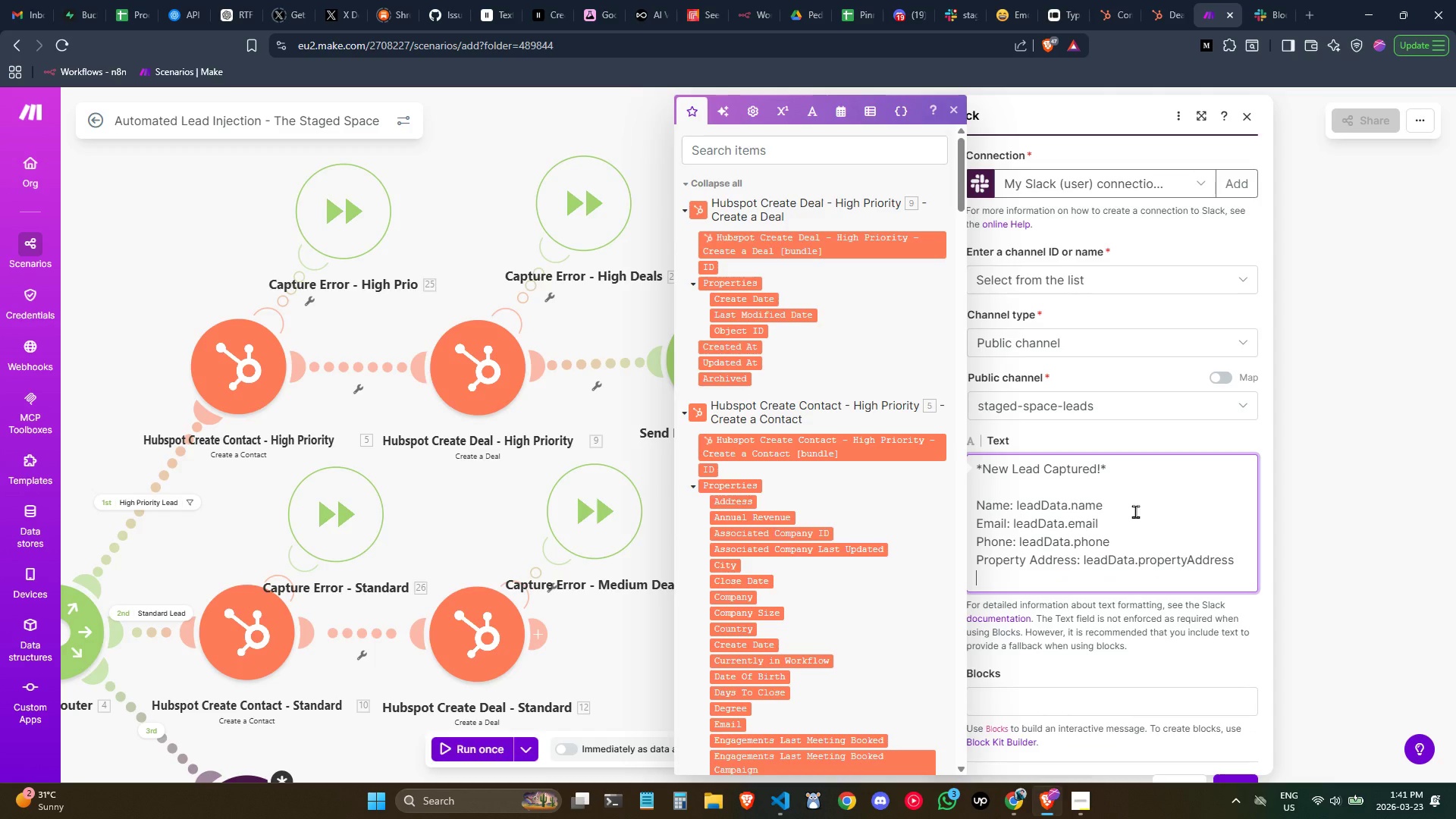 
 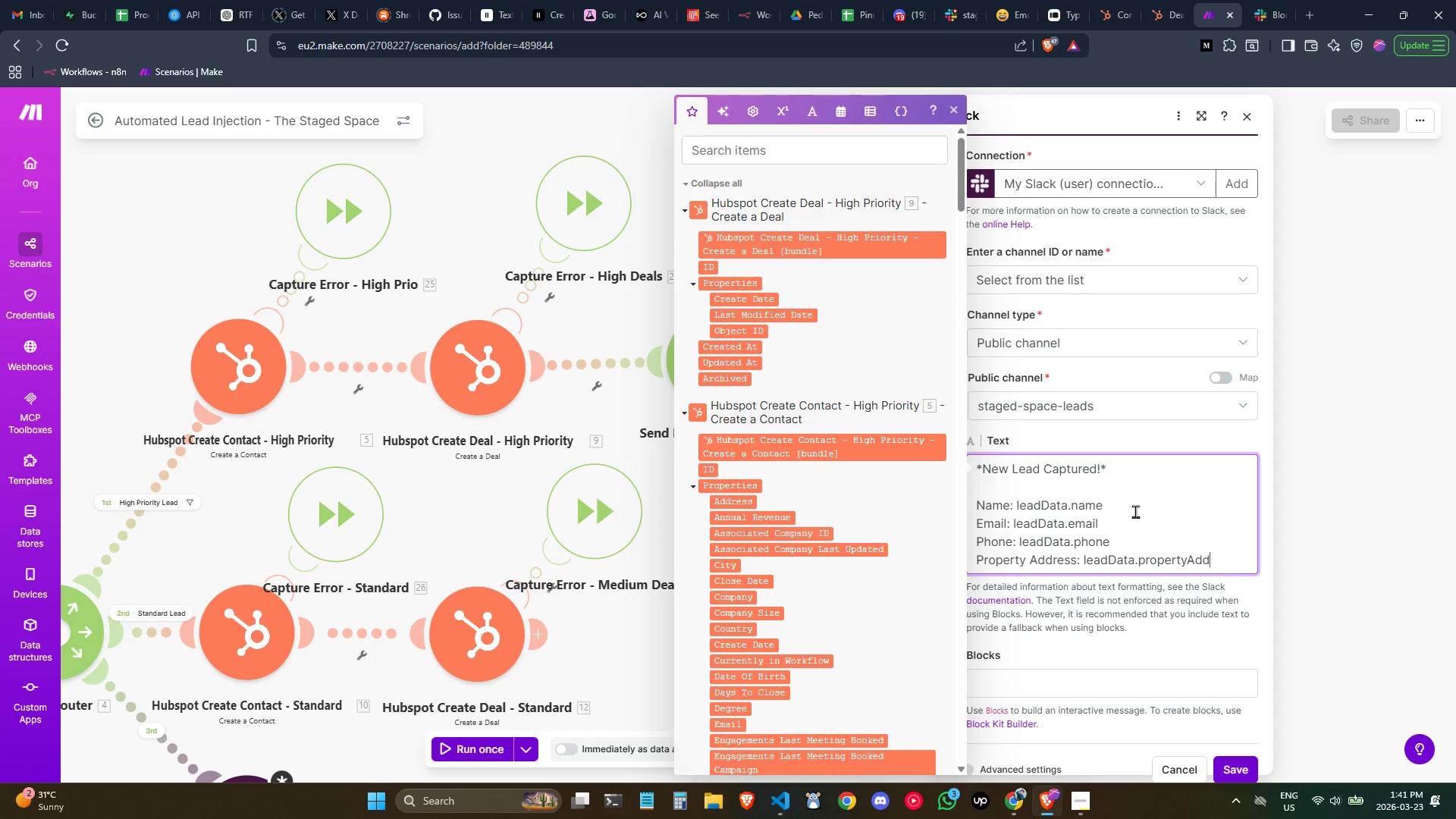 
key(Enter)
 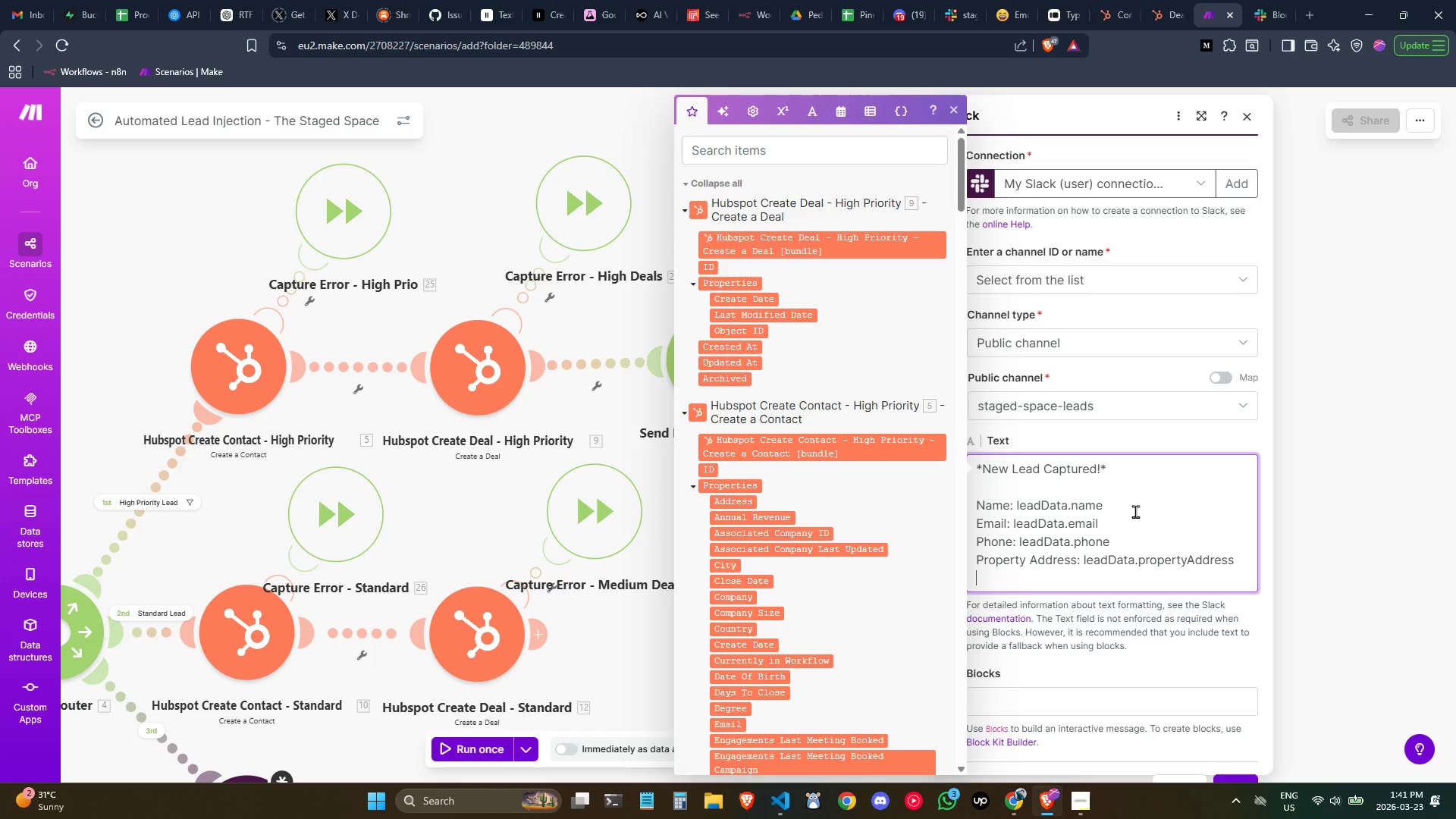 
type(Estimated Price: )
 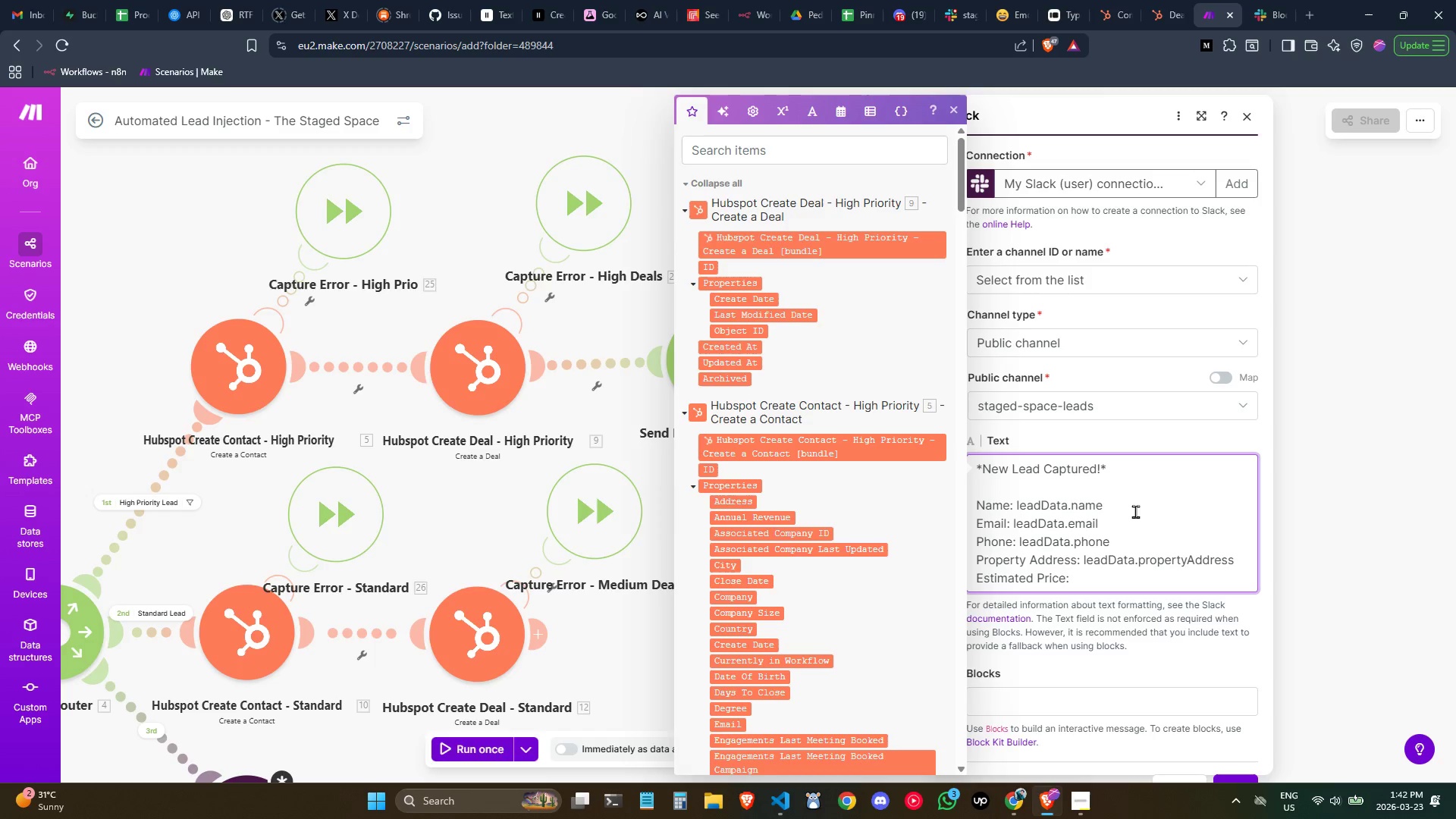 
wait(10.03)
 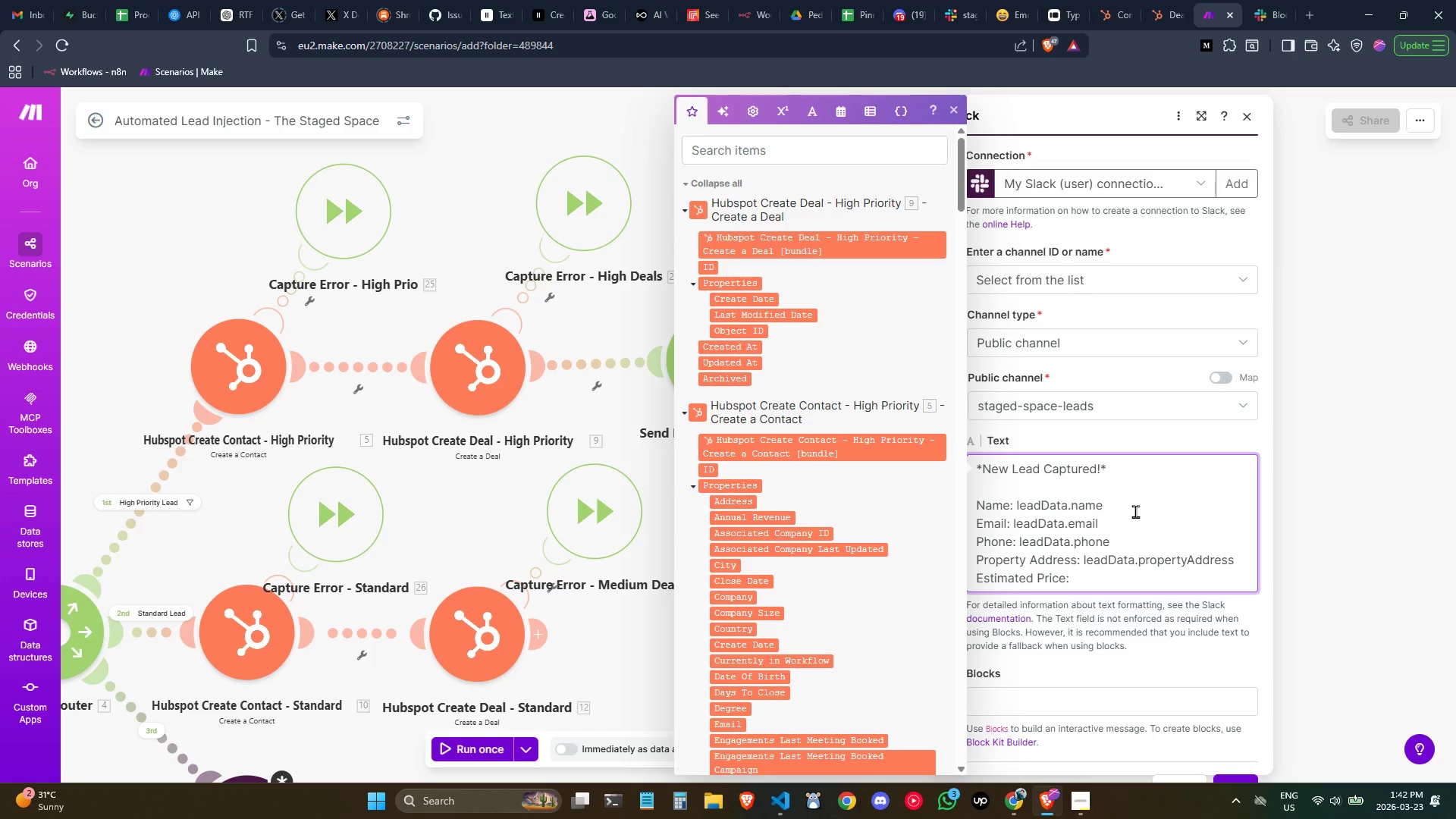 
type(leadData.)
 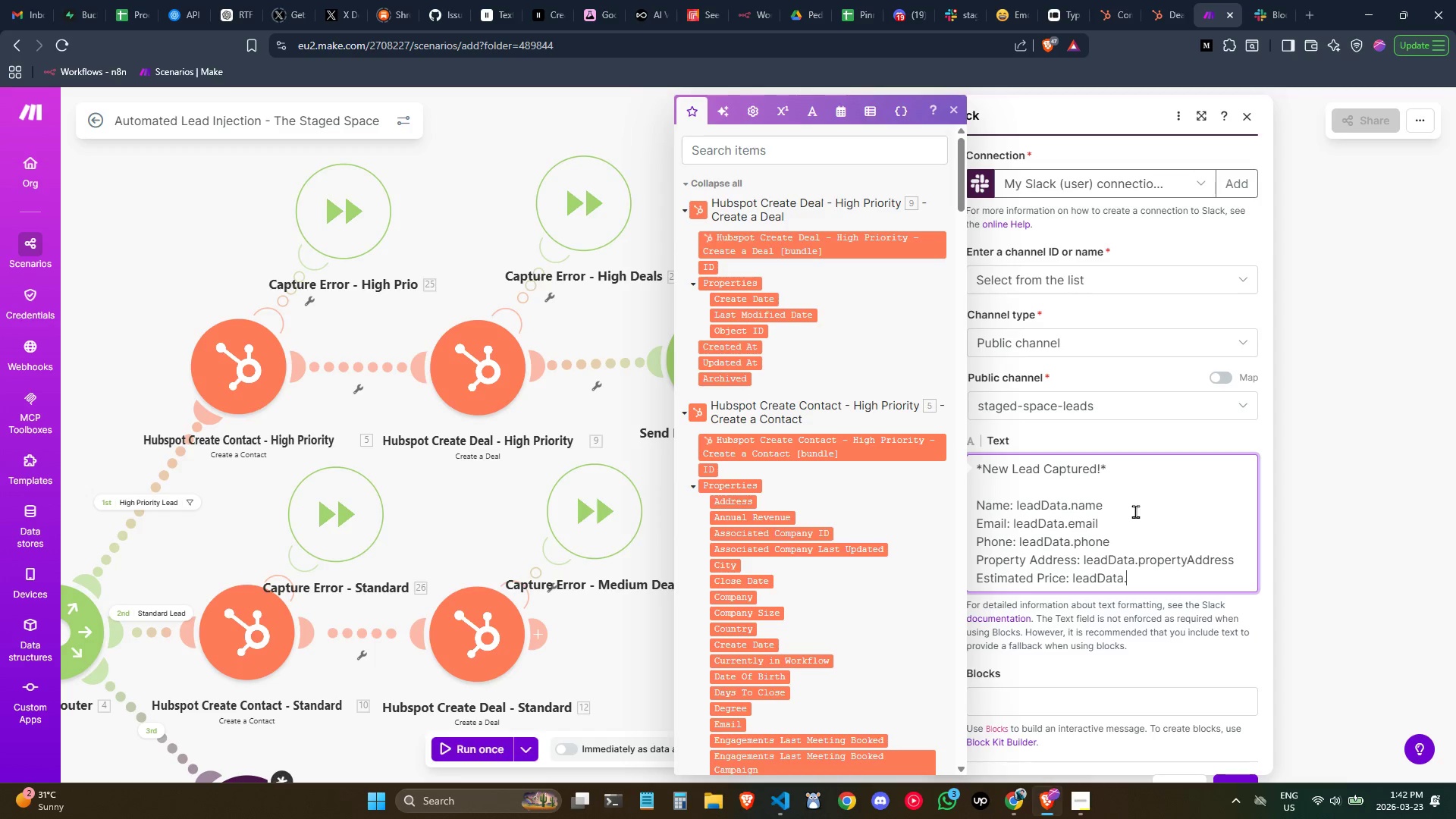 
left_click([1142, 630])
 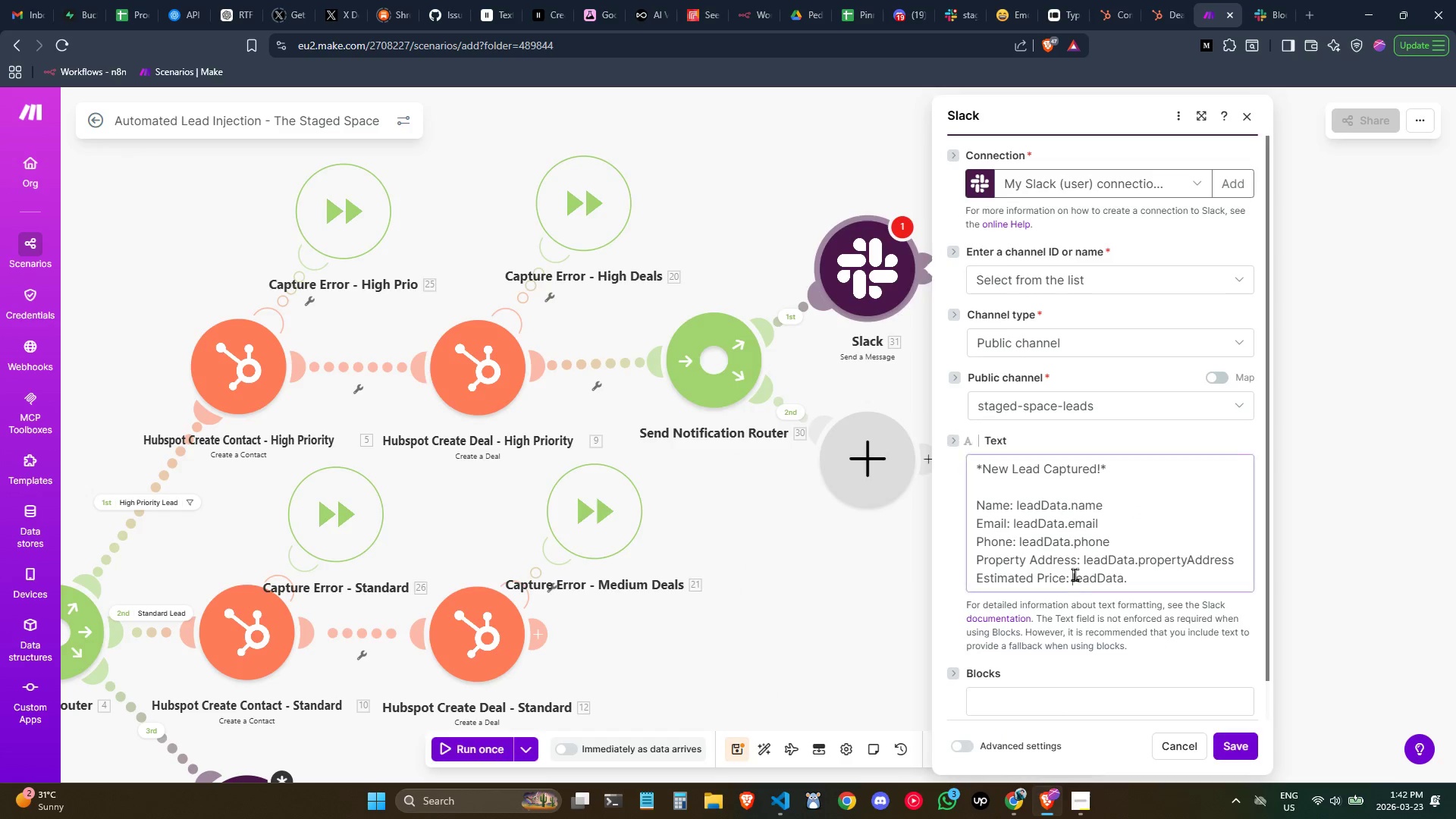 
key(Shift+4)
 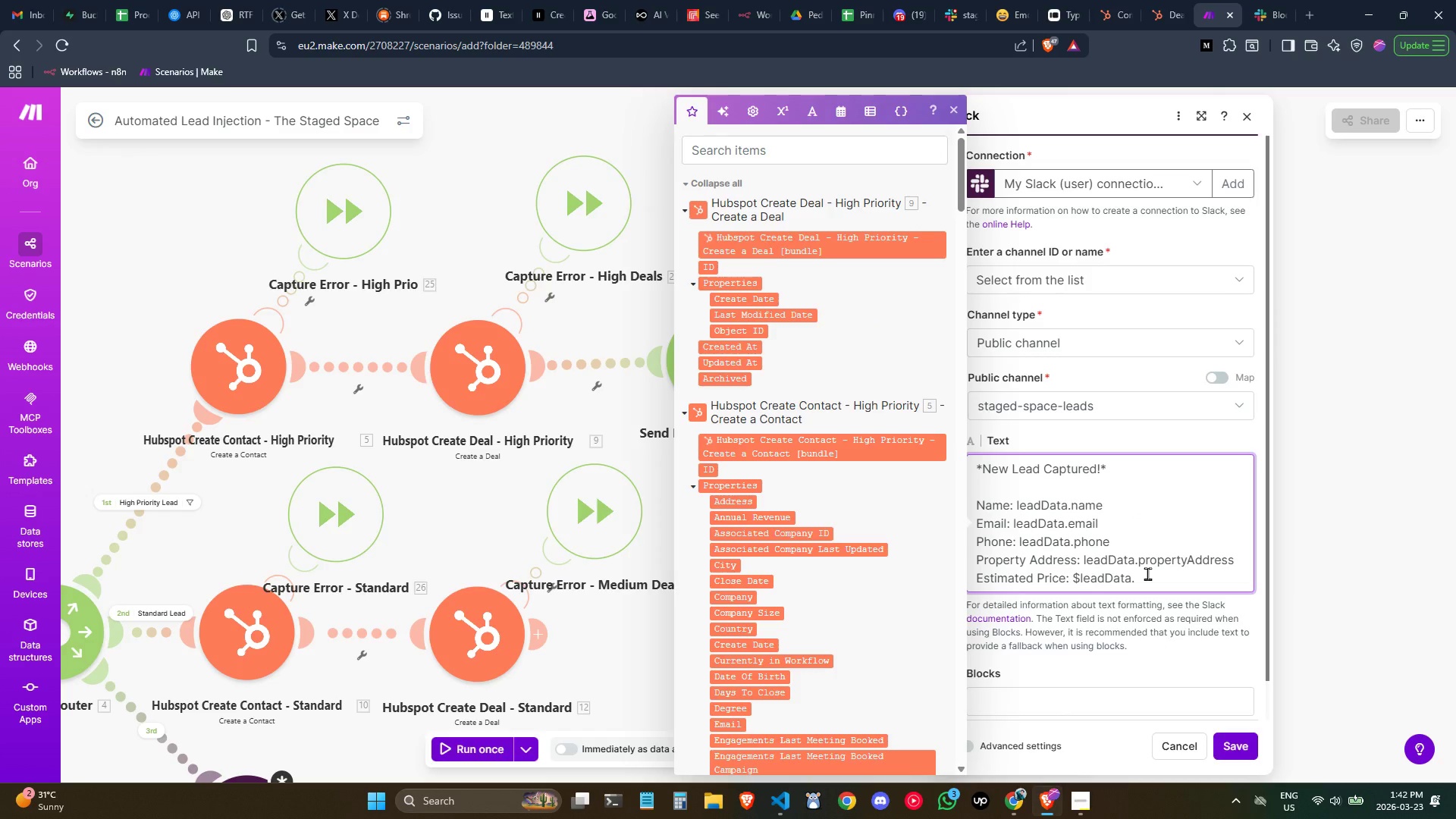 
key(Backspace)
 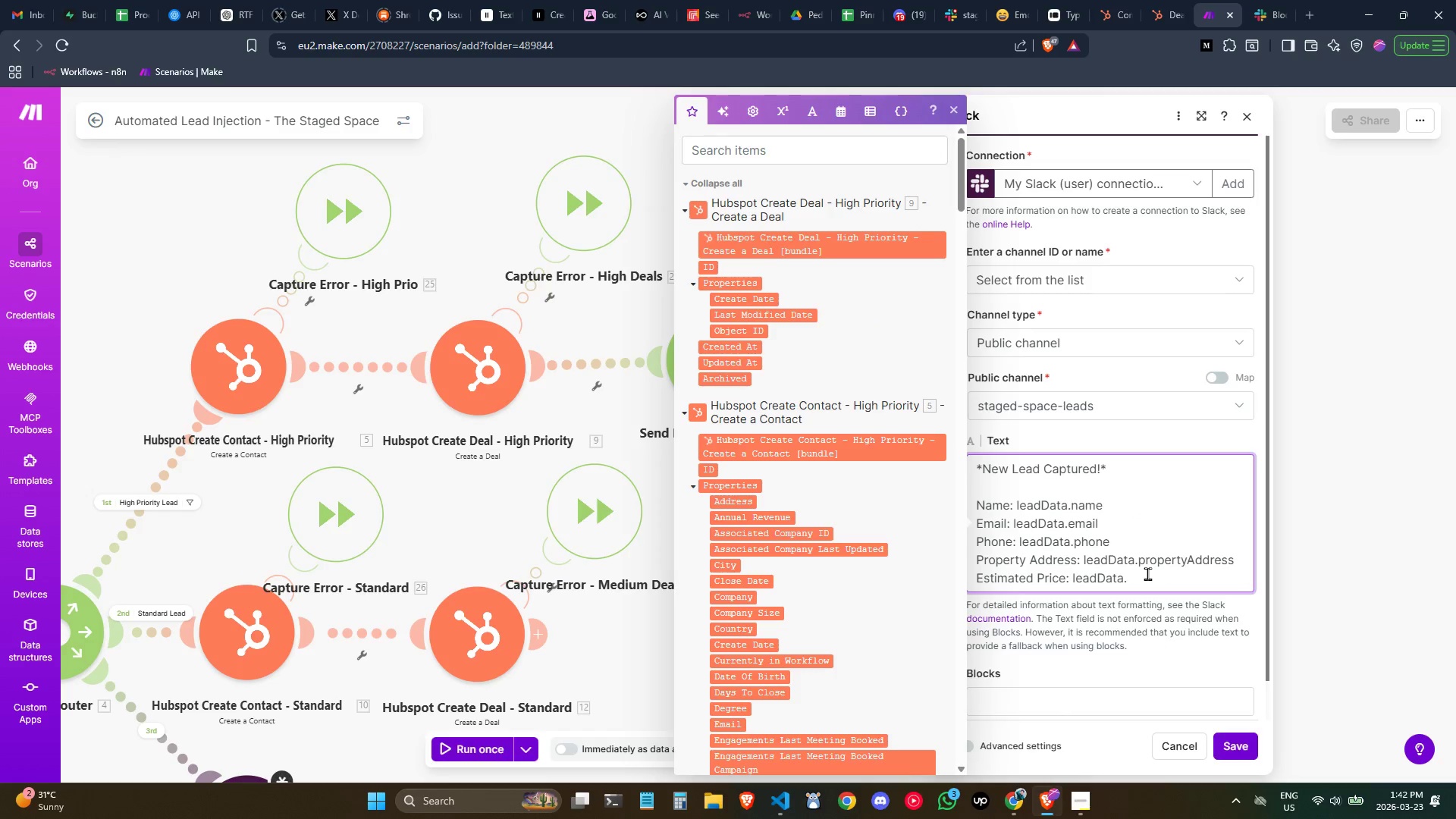 
left_click([1147, 573])
 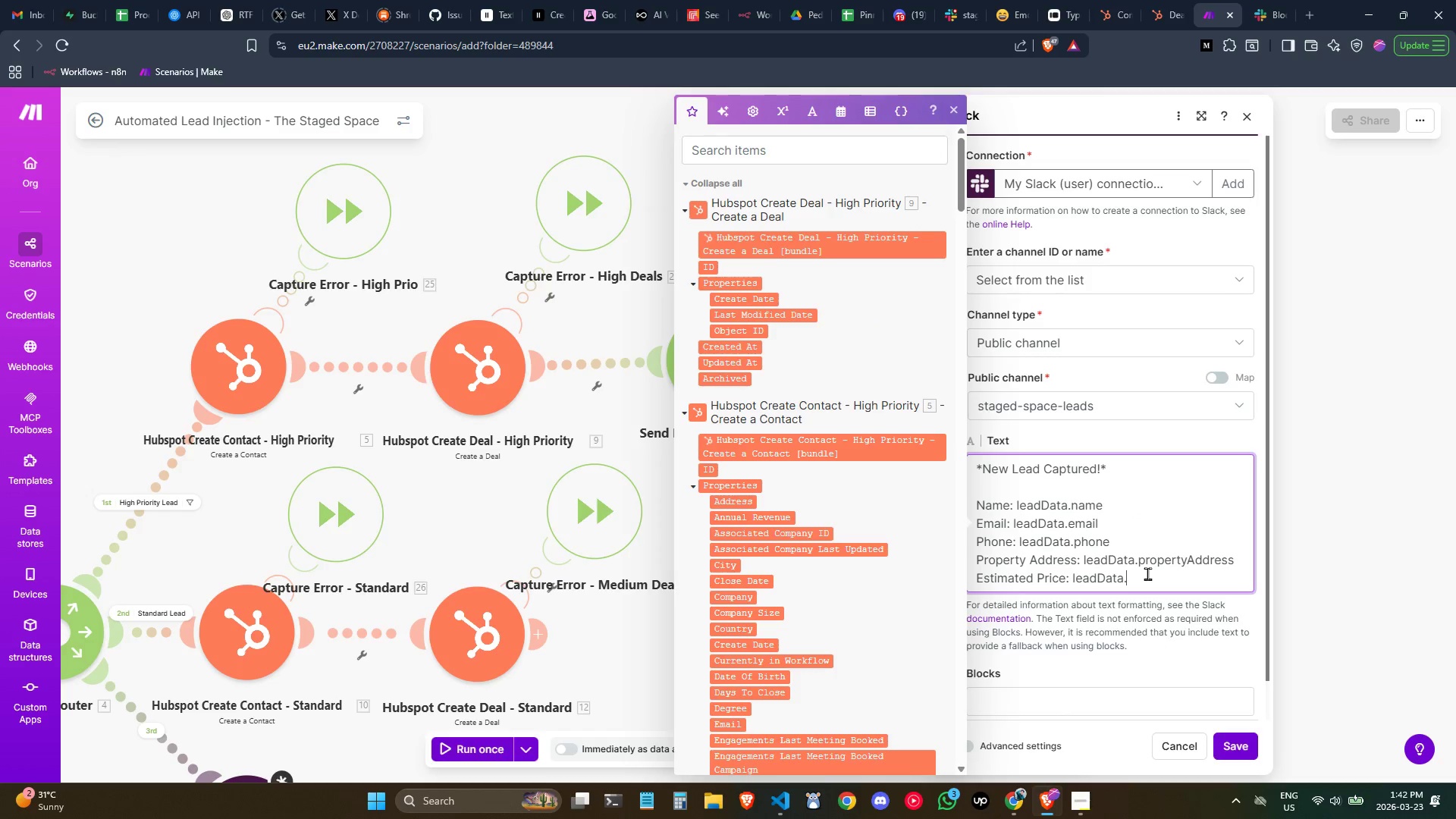 
right_click([1147, 573])
 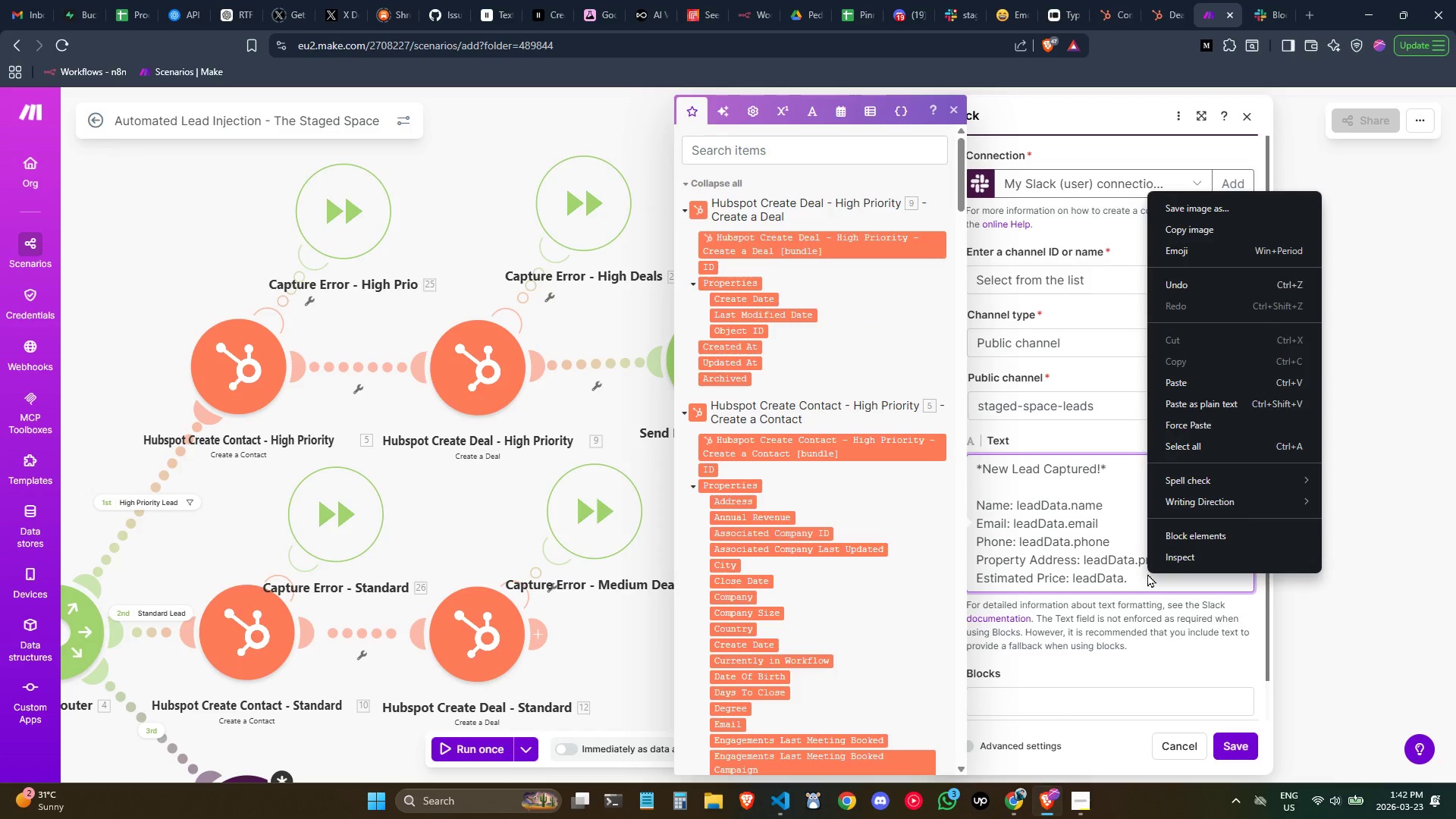 
left_click([1156, 579])
 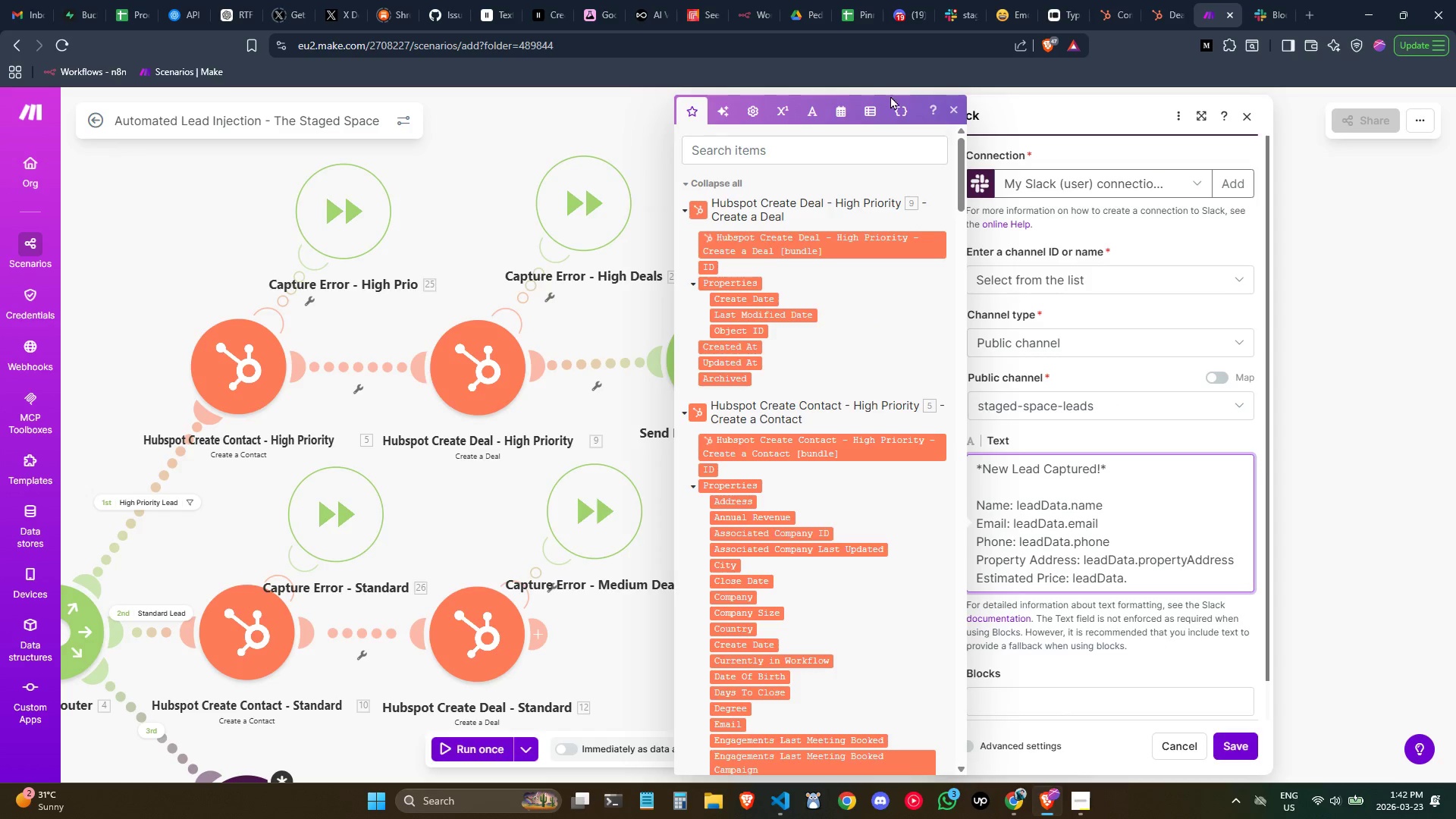 
left_click([902, 109])
 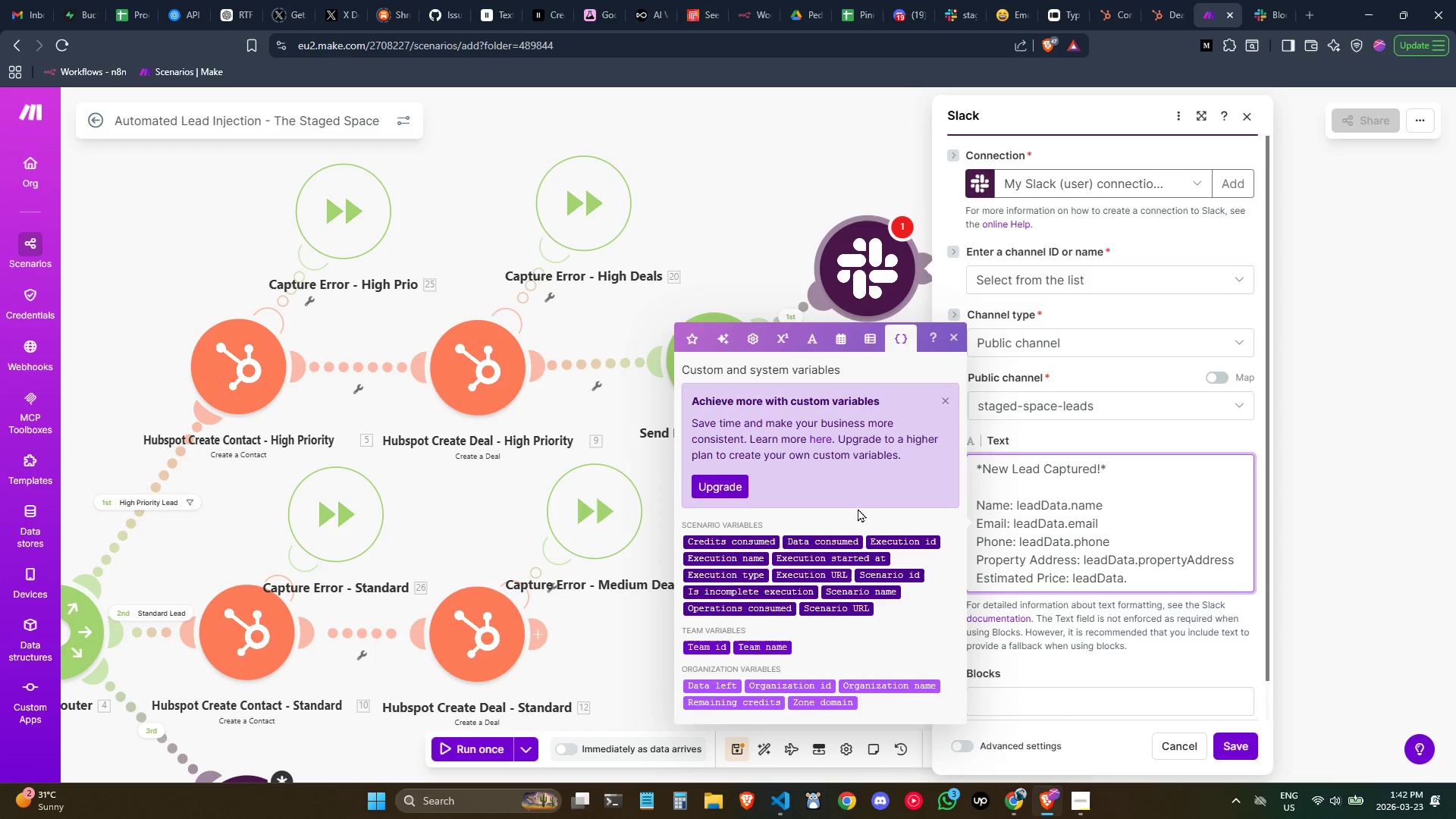 
scroll: coordinate [846, 526], scroll_direction: down, amount: 1.0
 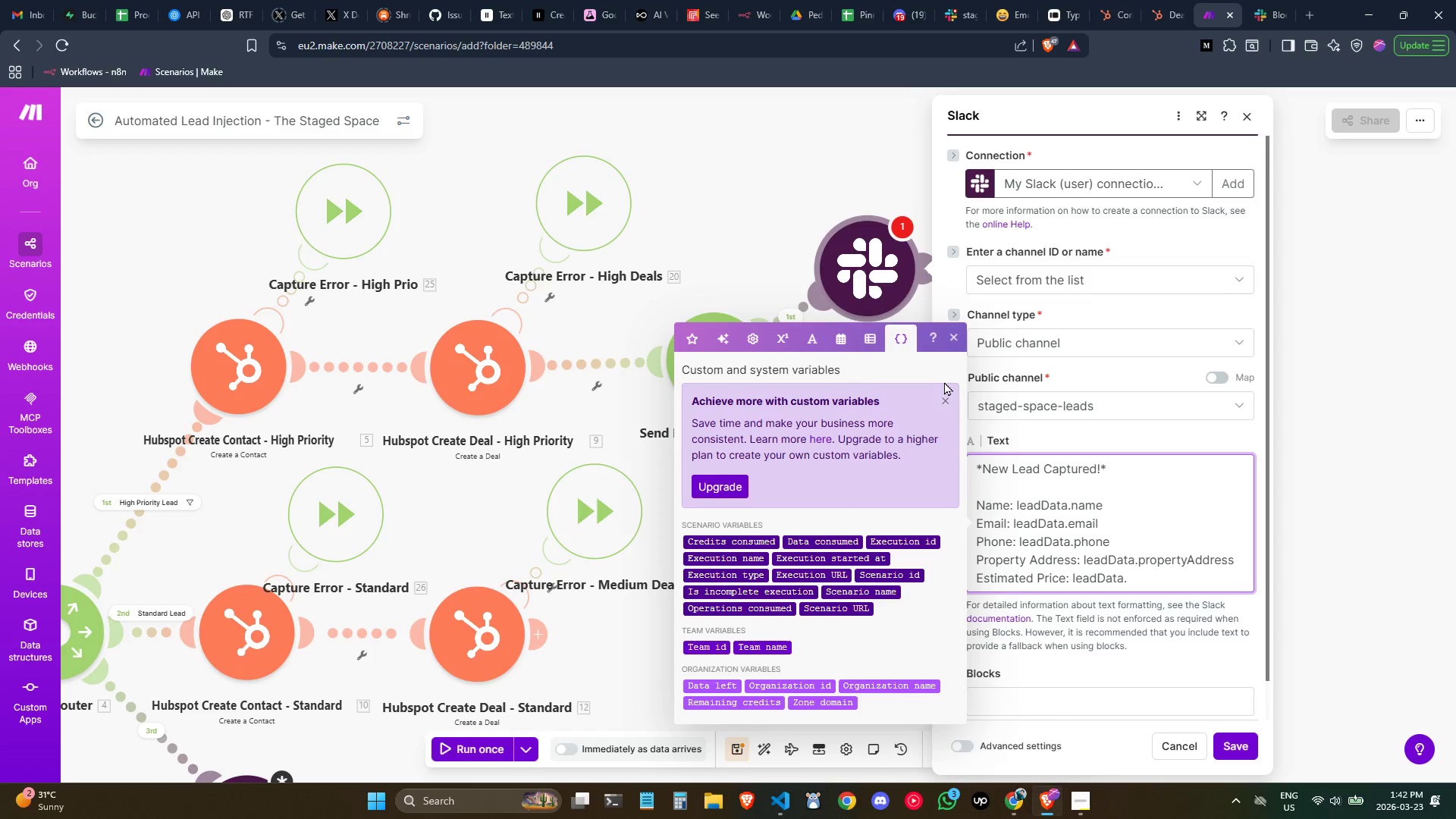 
left_click([947, 398])
 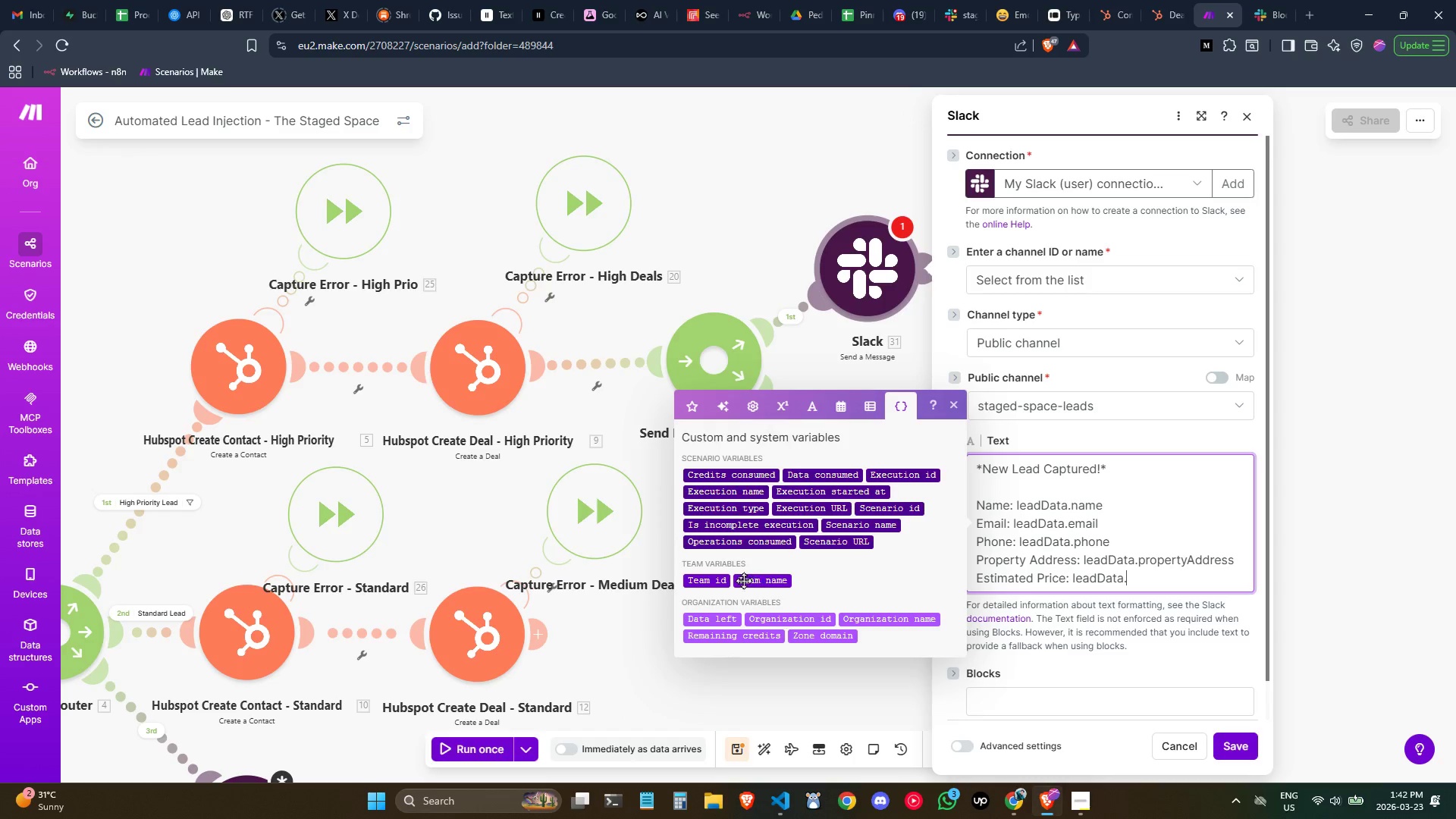 
mouse_move([764, 505])
 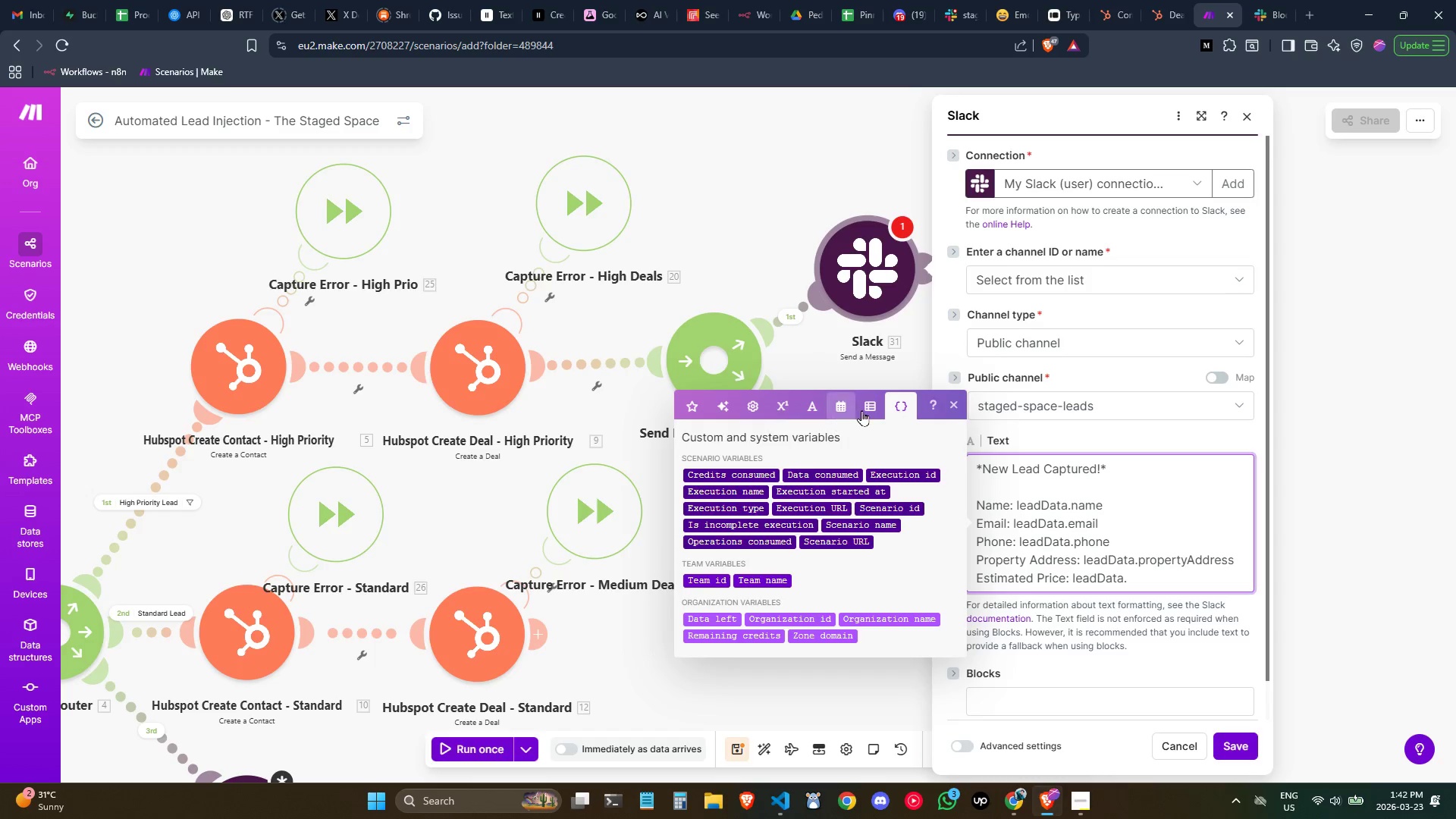 
left_click([862, 410])
 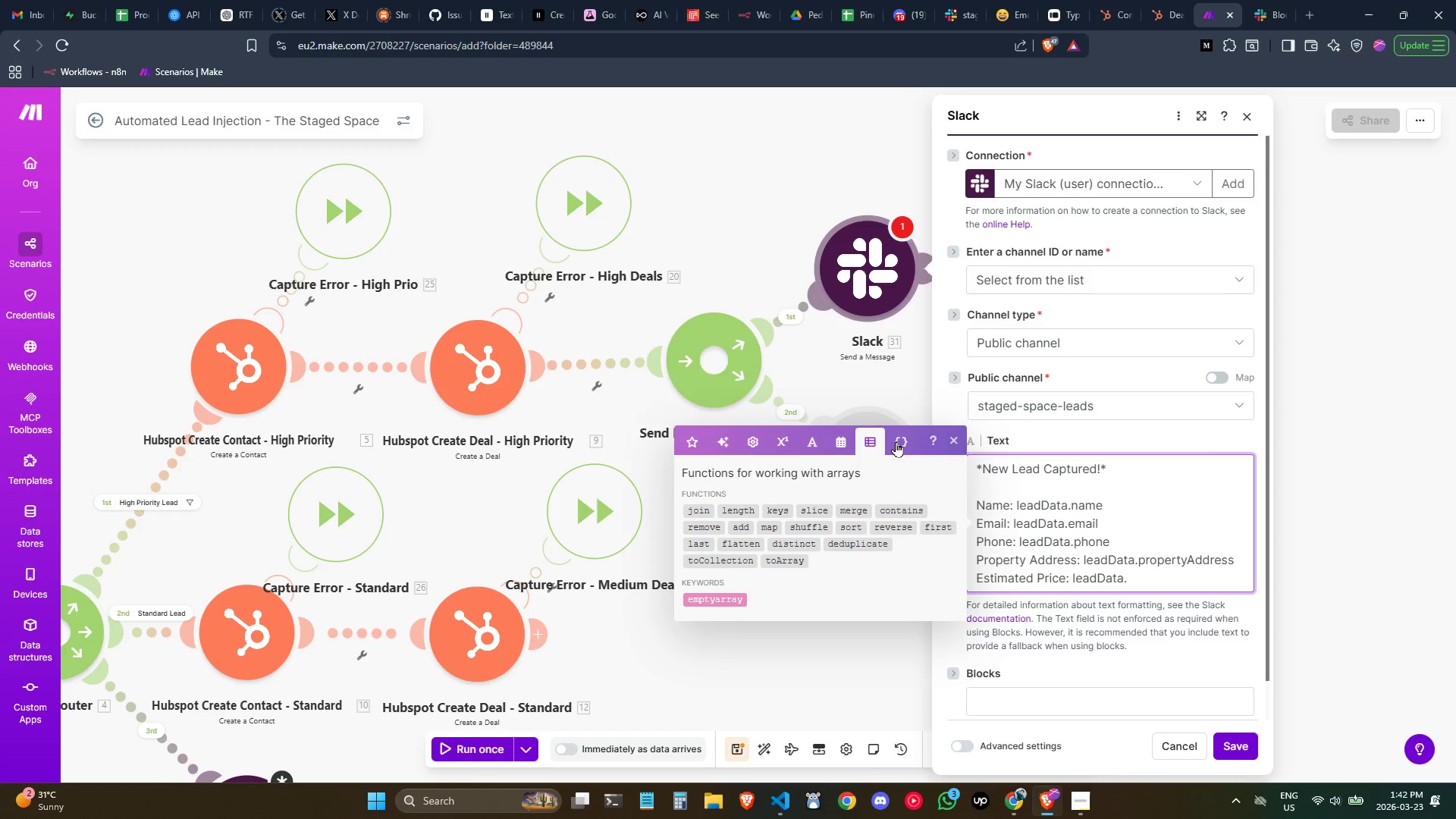 
left_click([896, 441])
 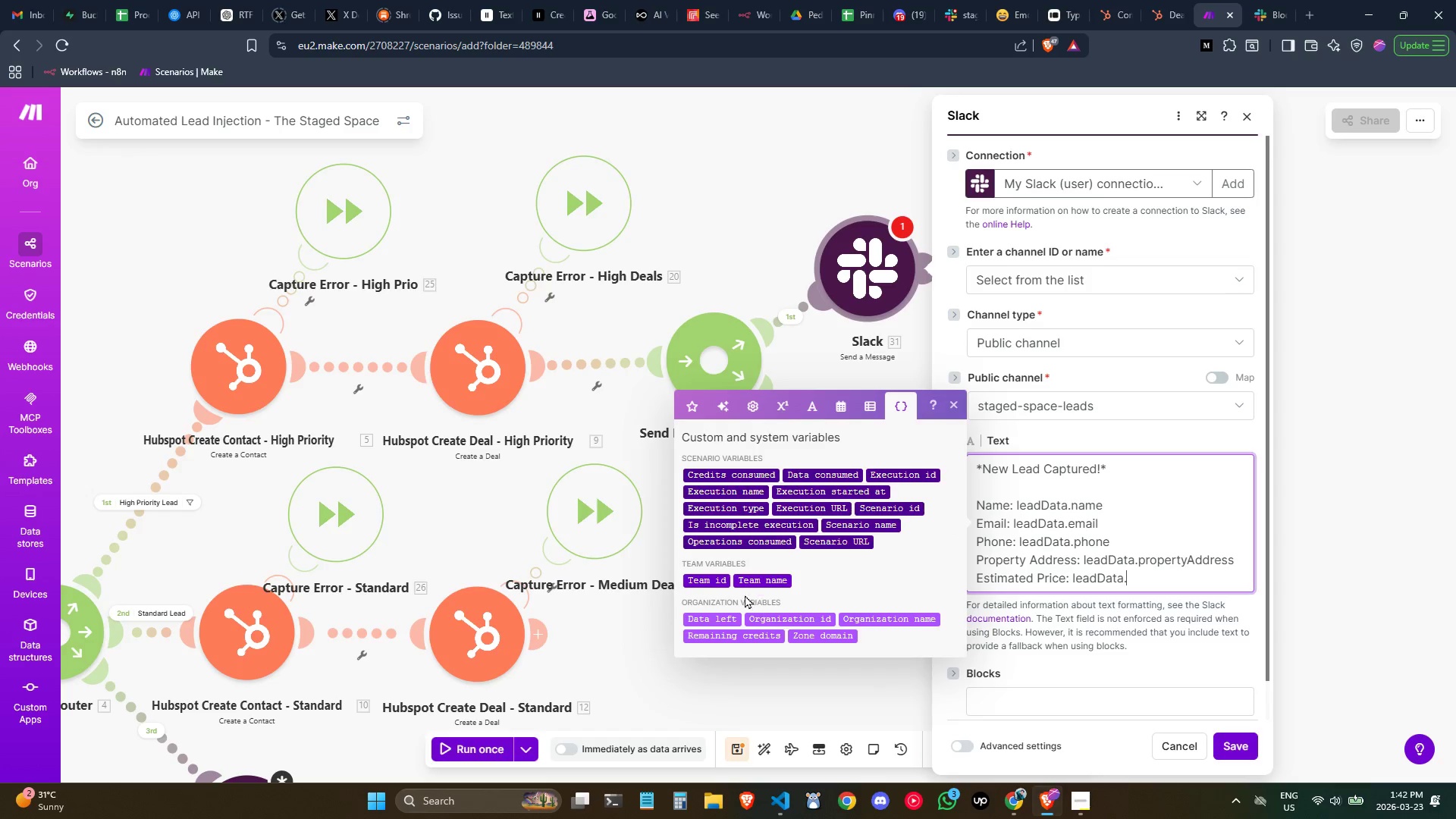 
left_click_drag(start_coordinate=[718, 583], to_coordinate=[1172, 585])
 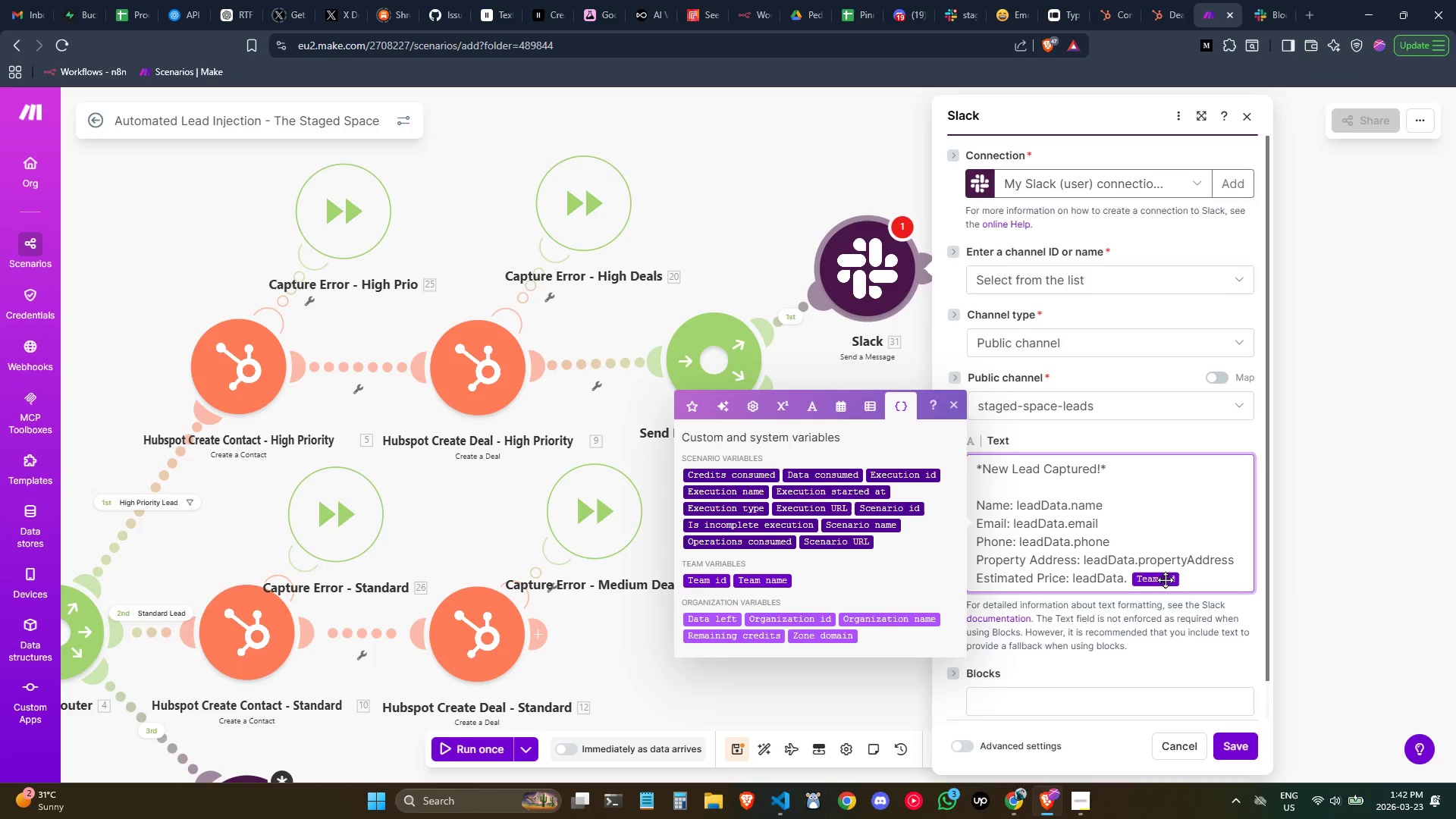 
left_click([1166, 579])
 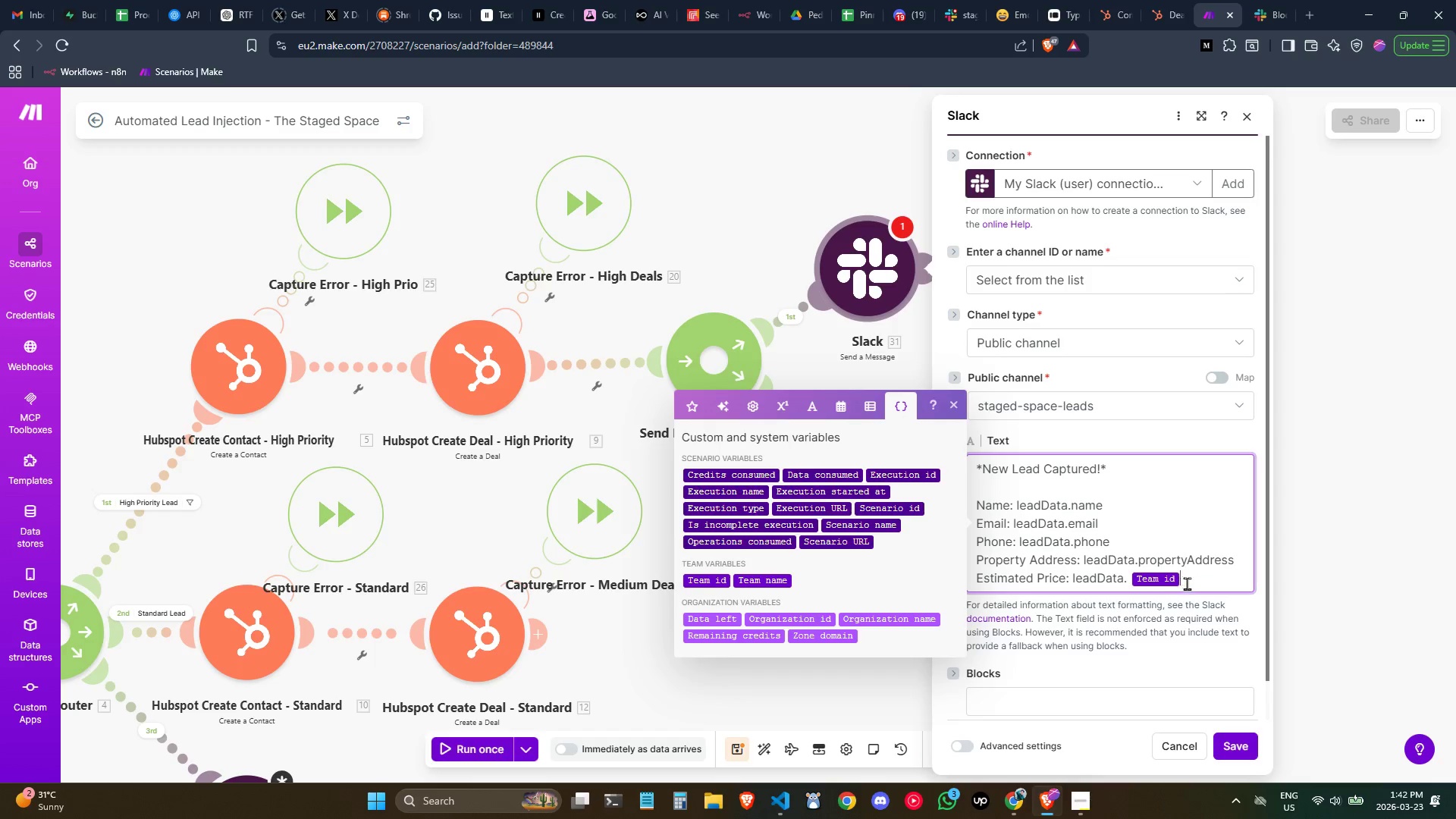 
key(Backspace)
 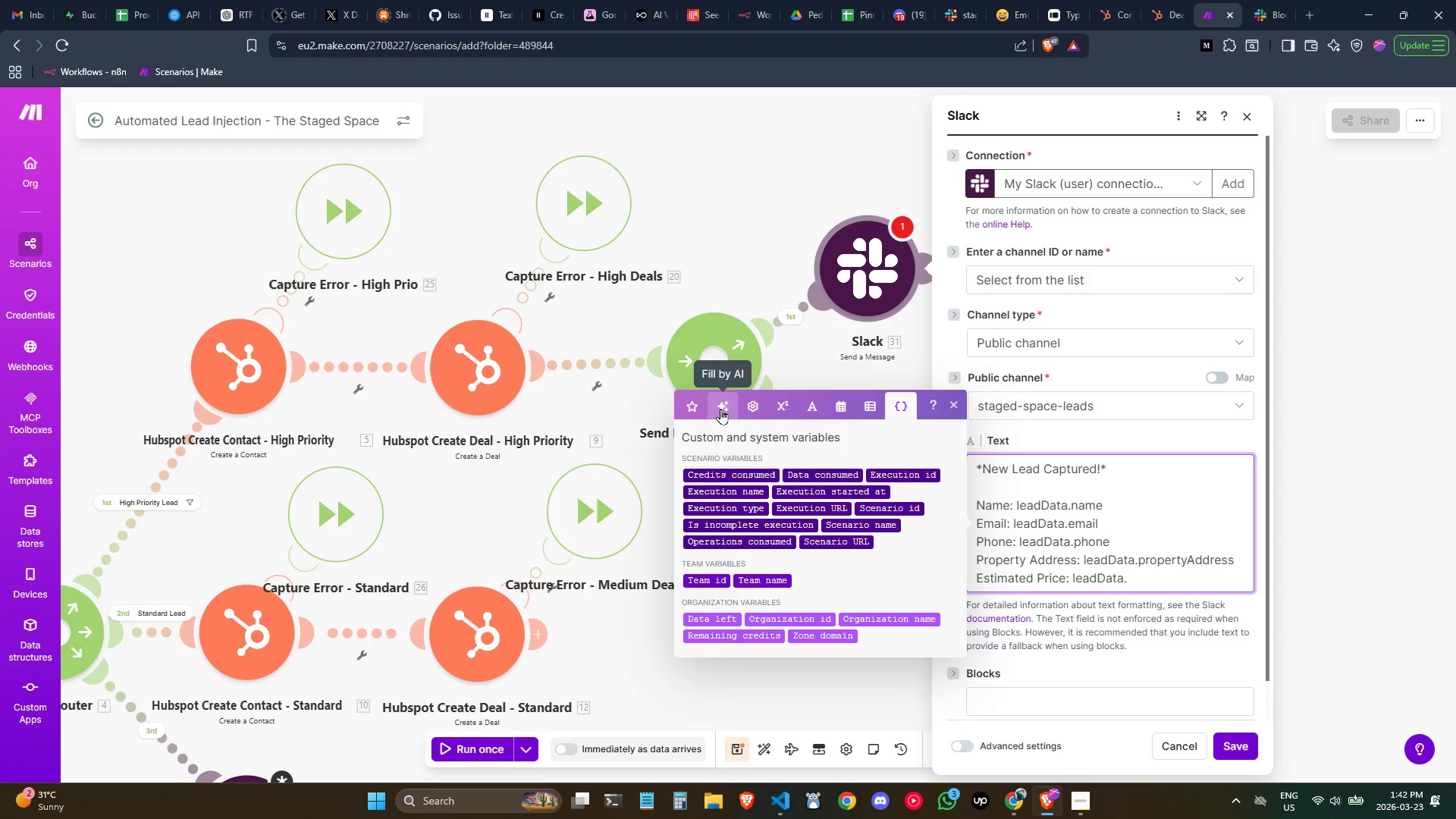 
wait(6.51)
 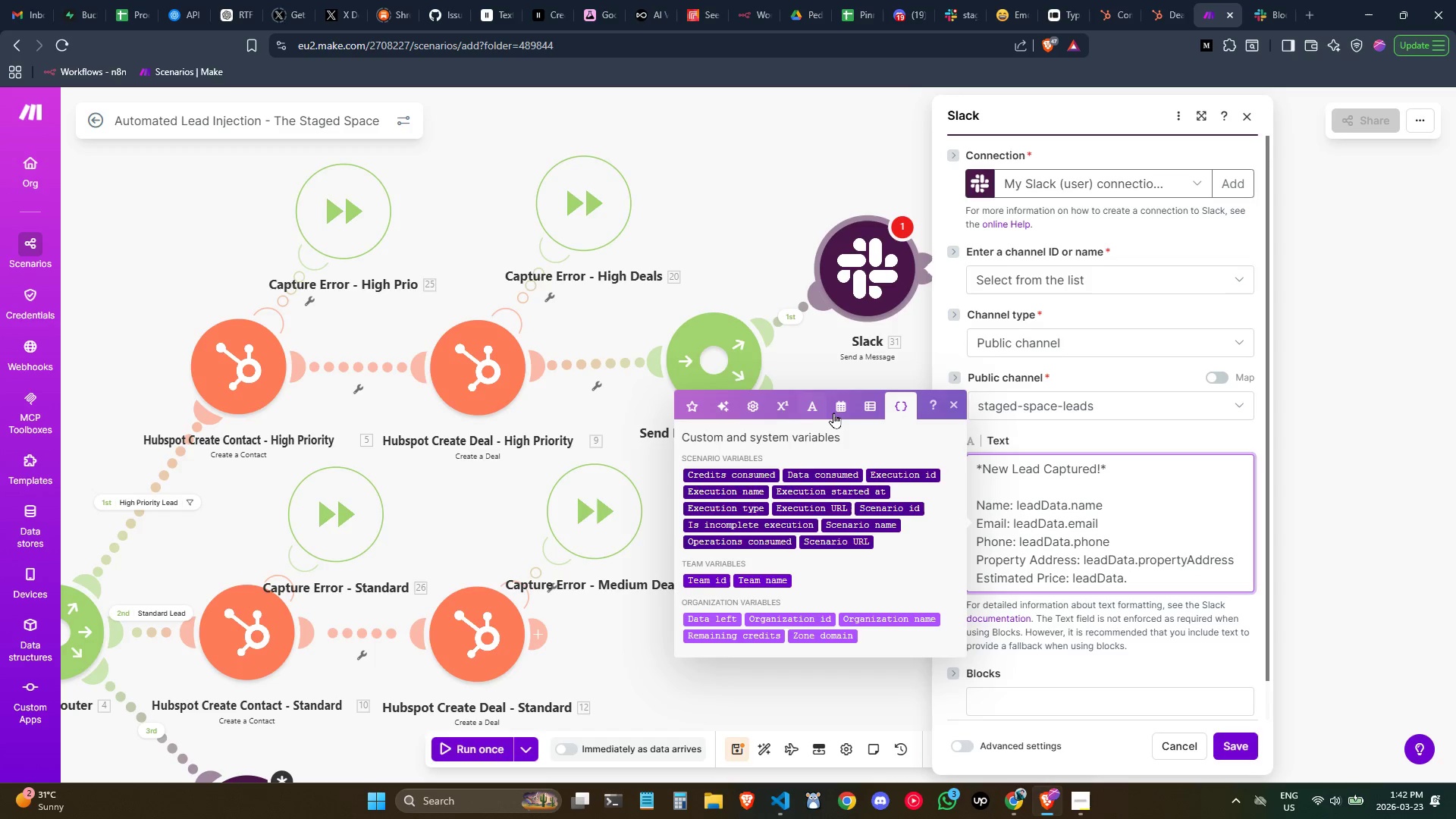 
left_click([694, 410])
 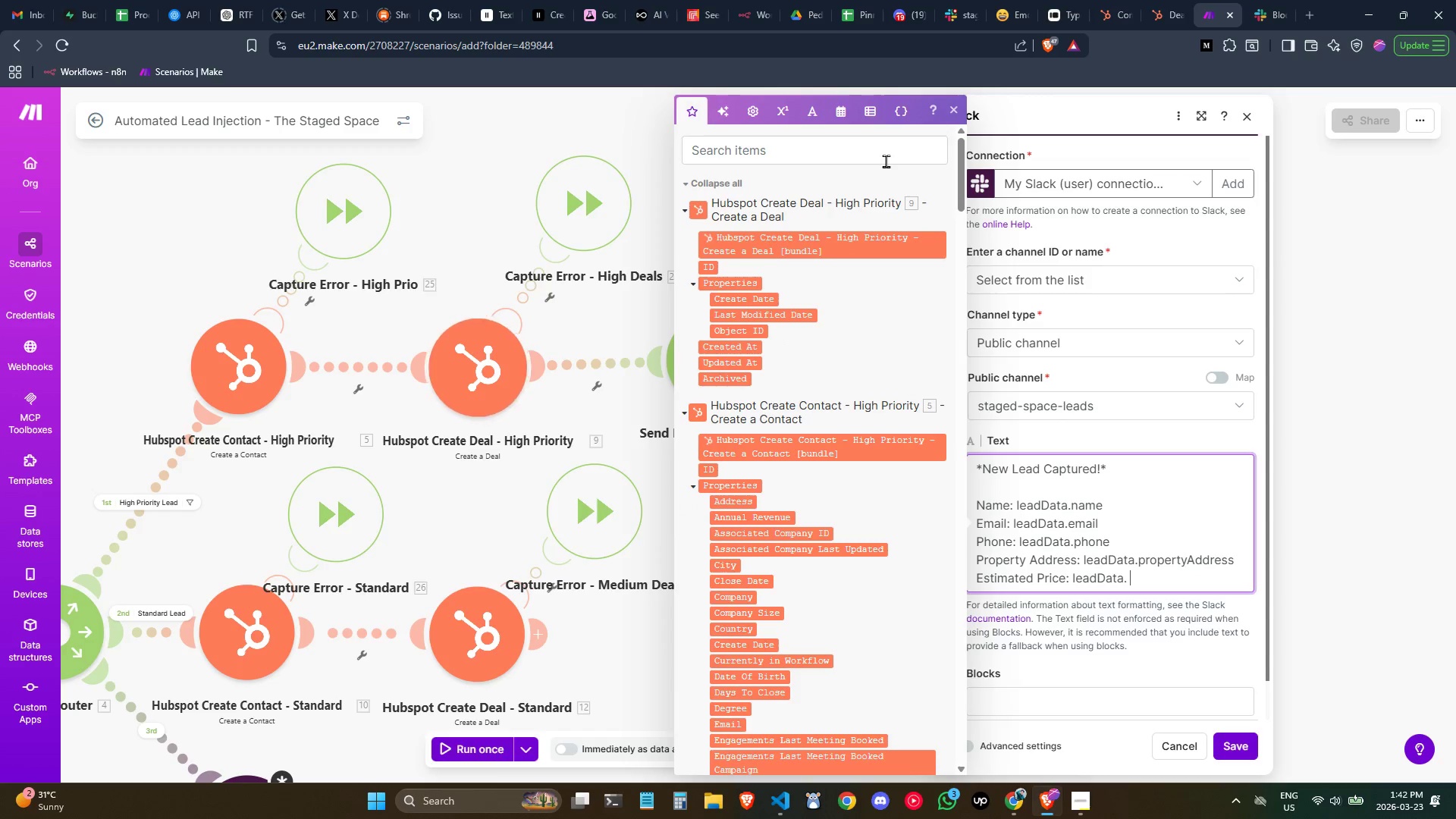 
scroll: coordinate [841, 356], scroll_direction: up, amount: 7.0
 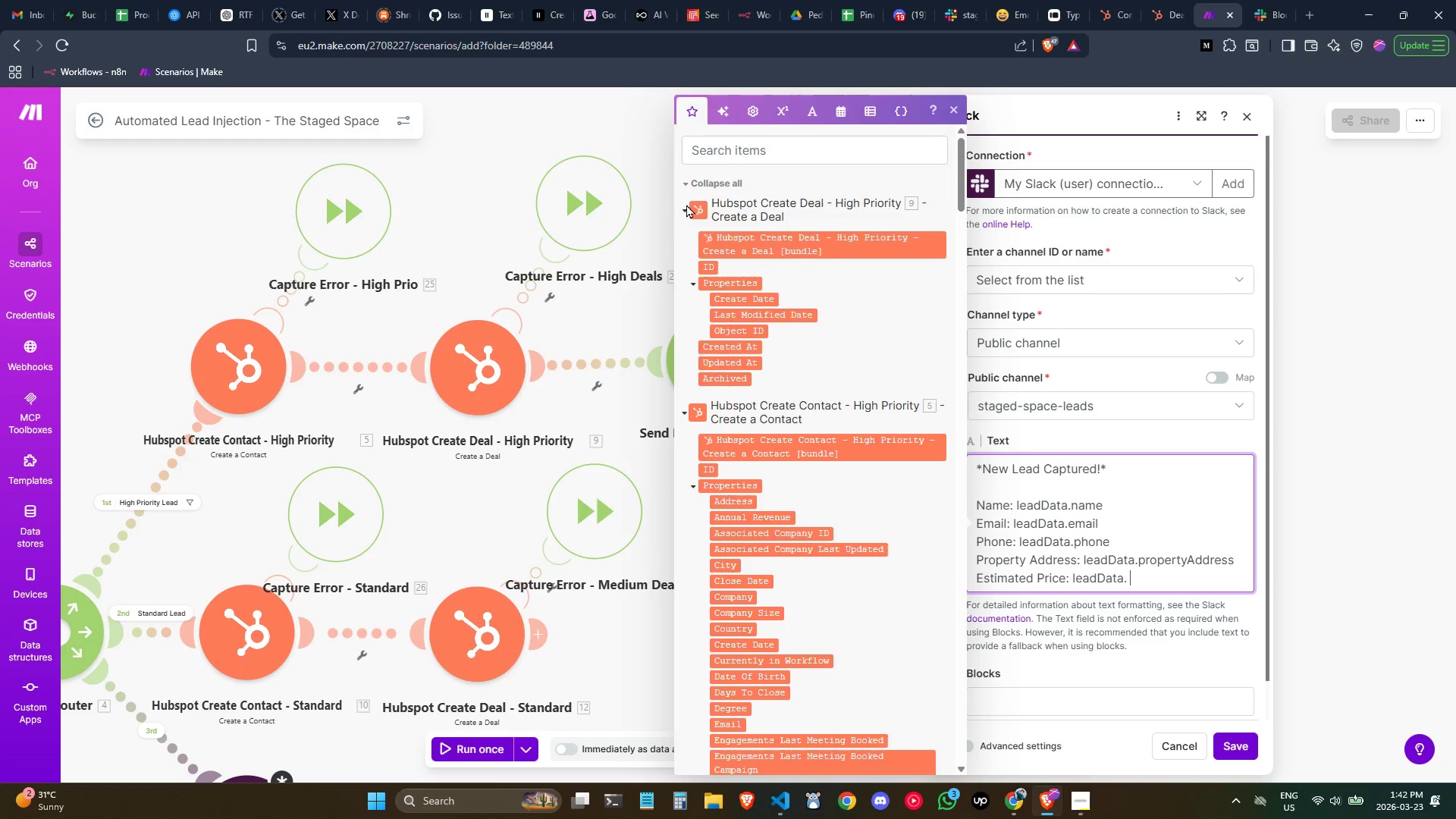 
left_click([685, 207])
 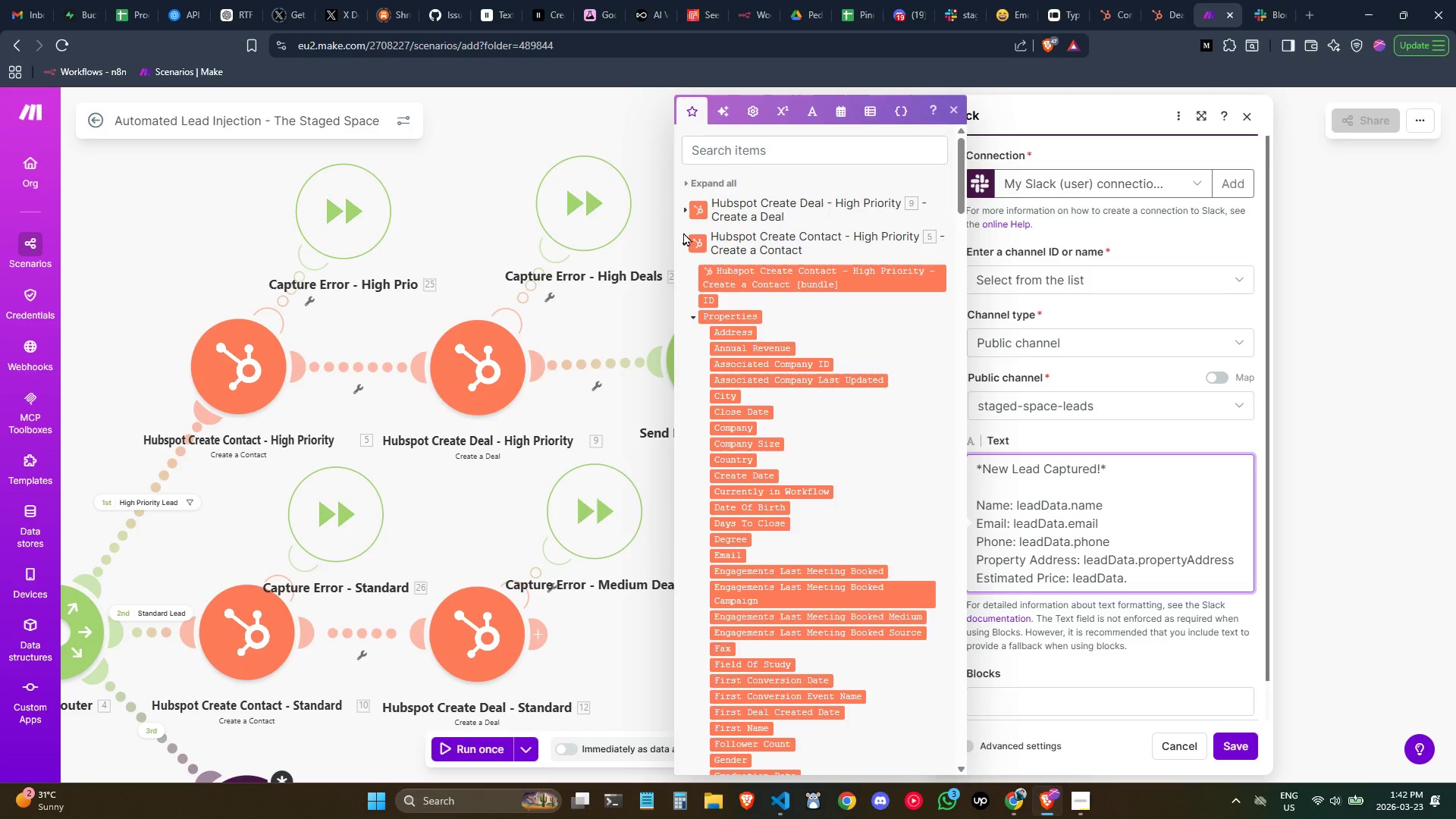 
left_click([680, 244])
 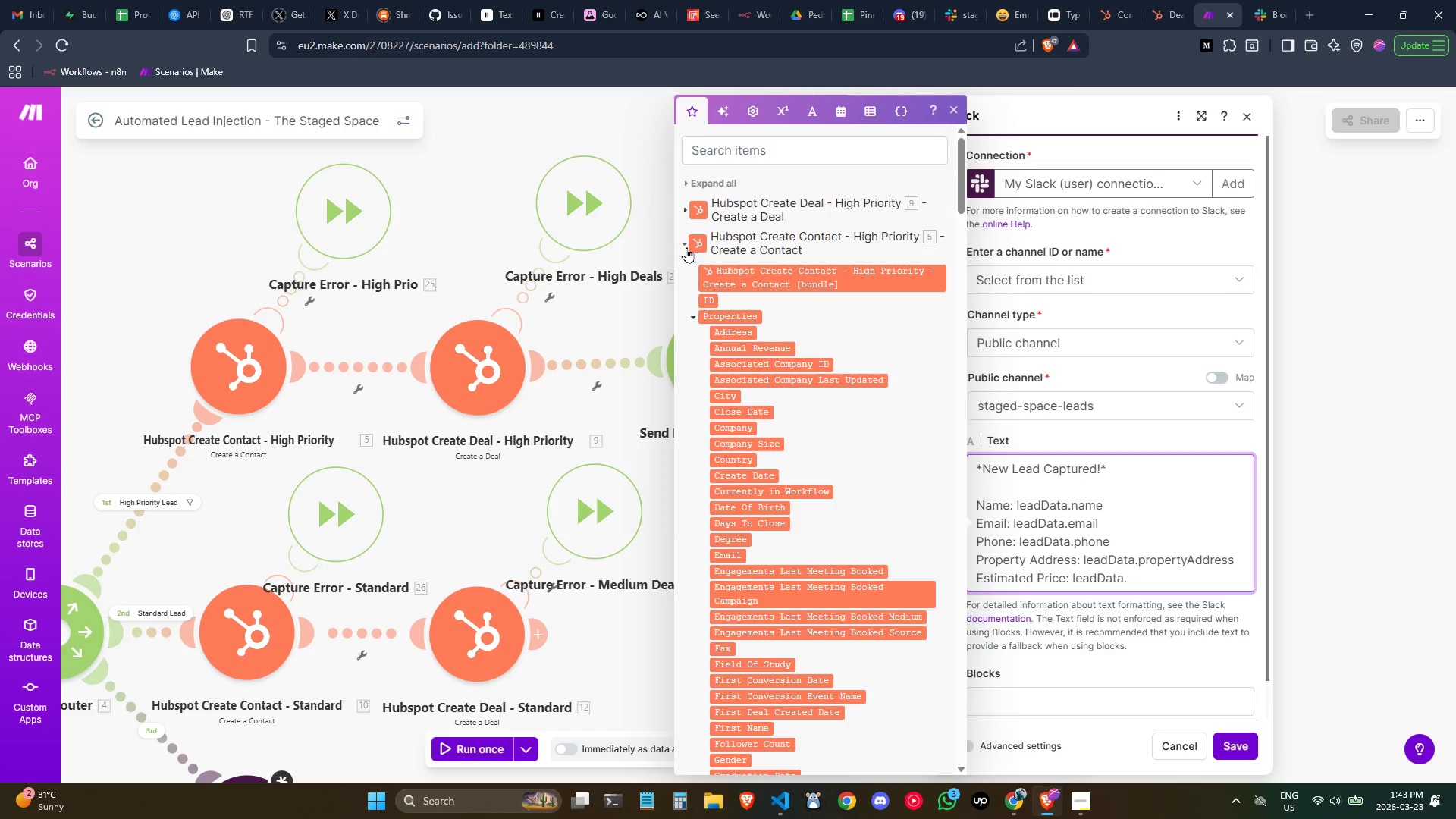 
left_click([686, 247])
 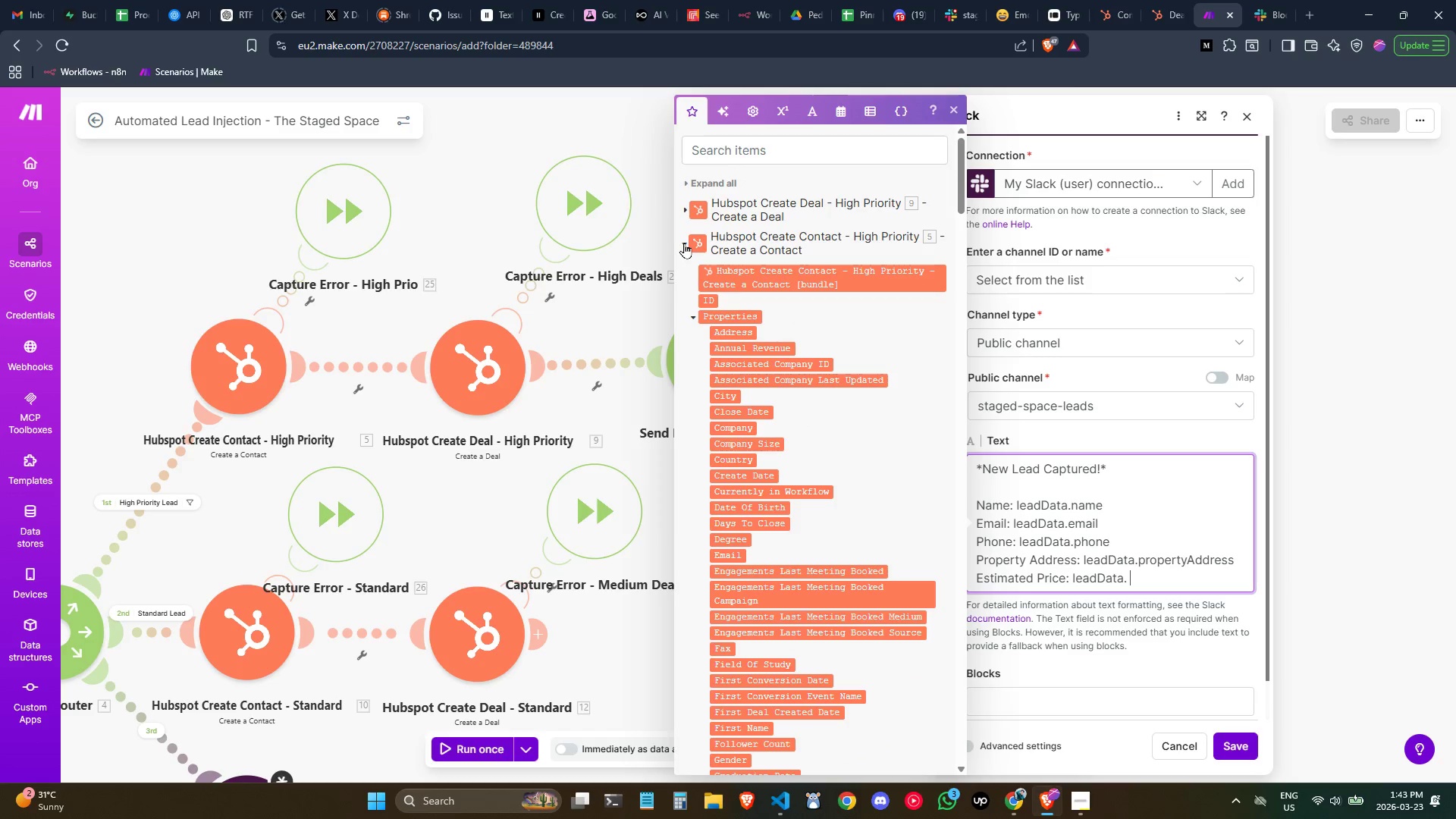 
left_click([684, 243])
 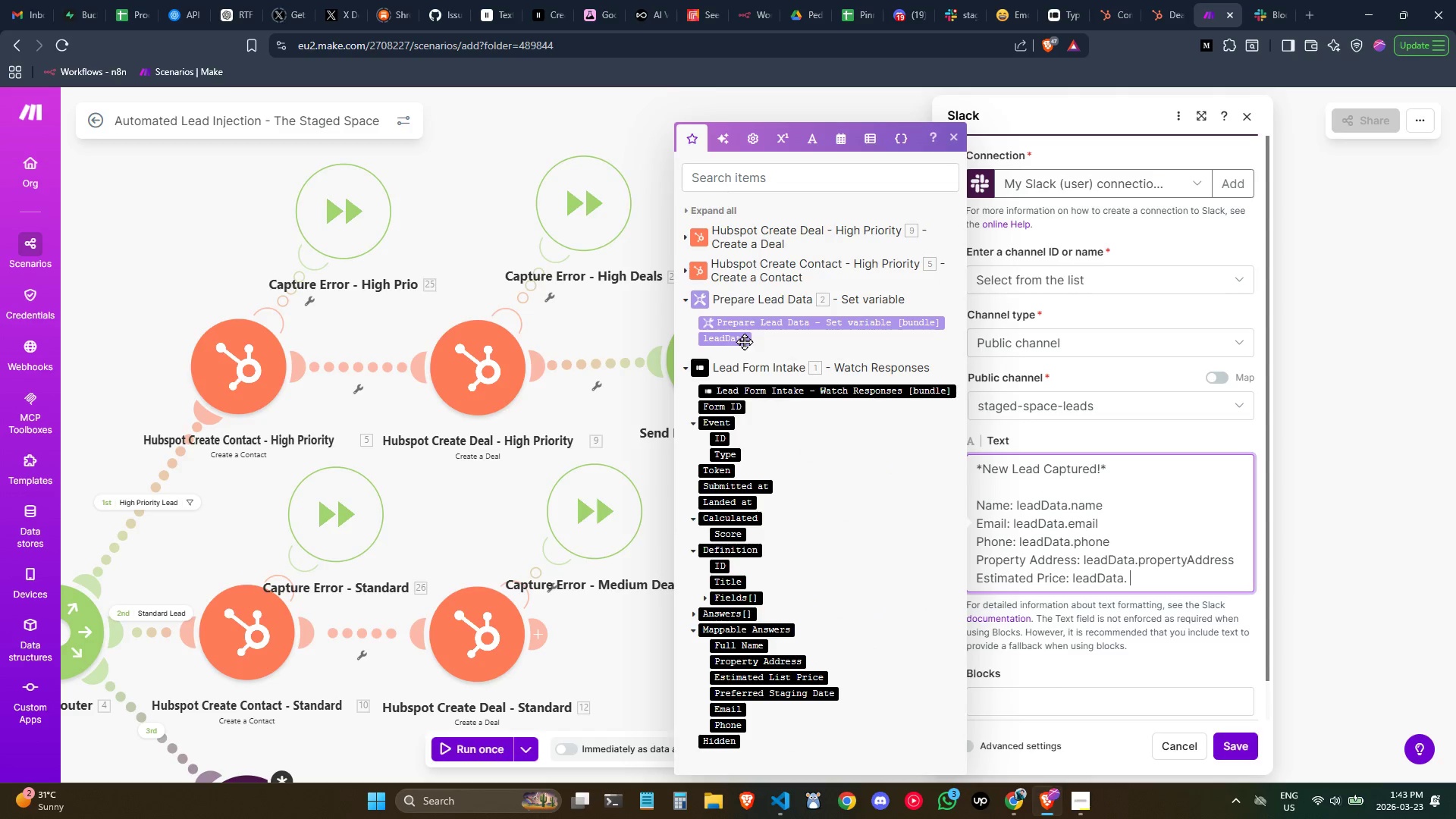 
left_click_drag(start_coordinate=[733, 336], to_coordinate=[1131, 499])
 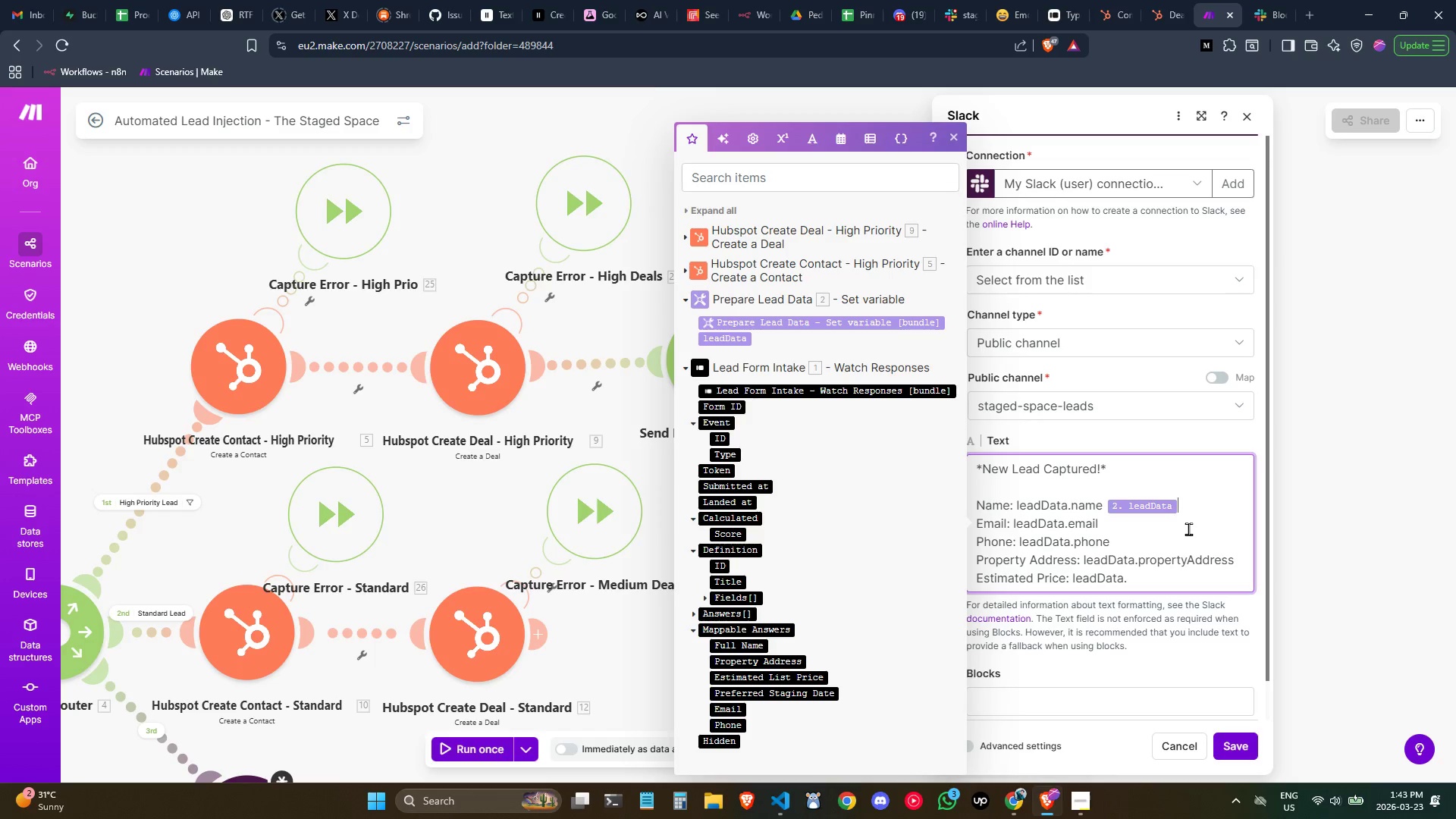 
key(Period)
 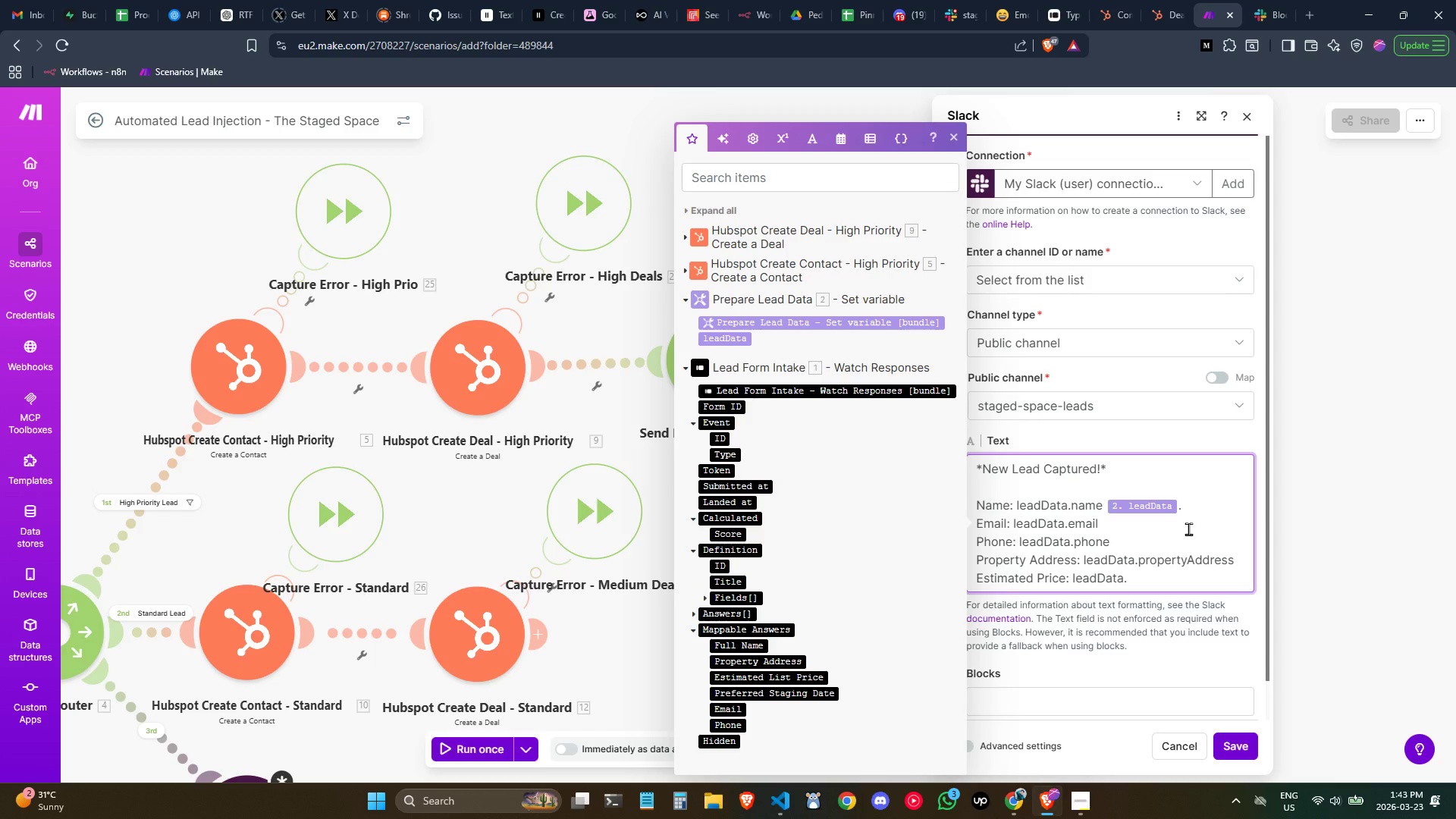 
key(Backspace)
 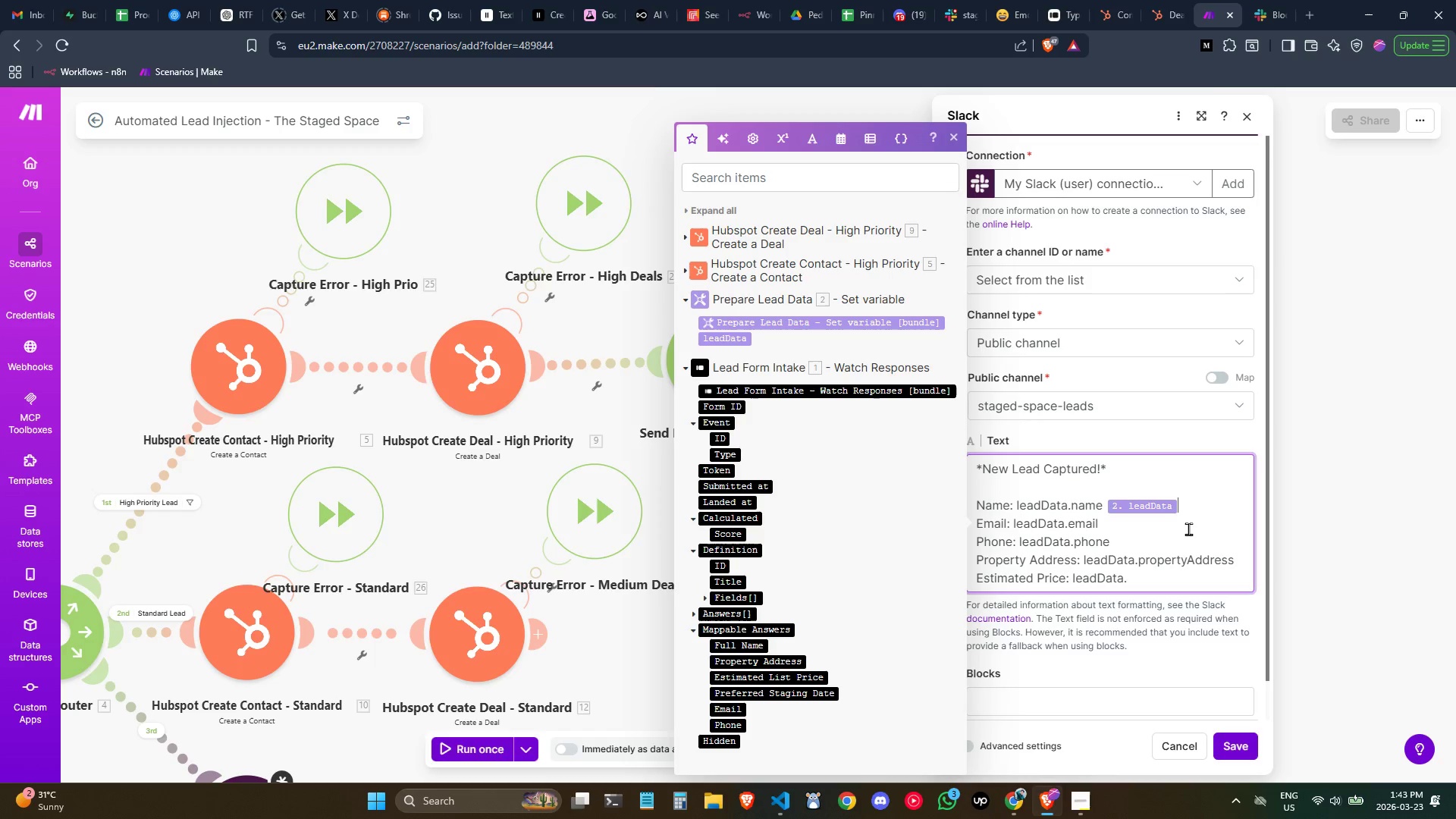 
key(Period)
 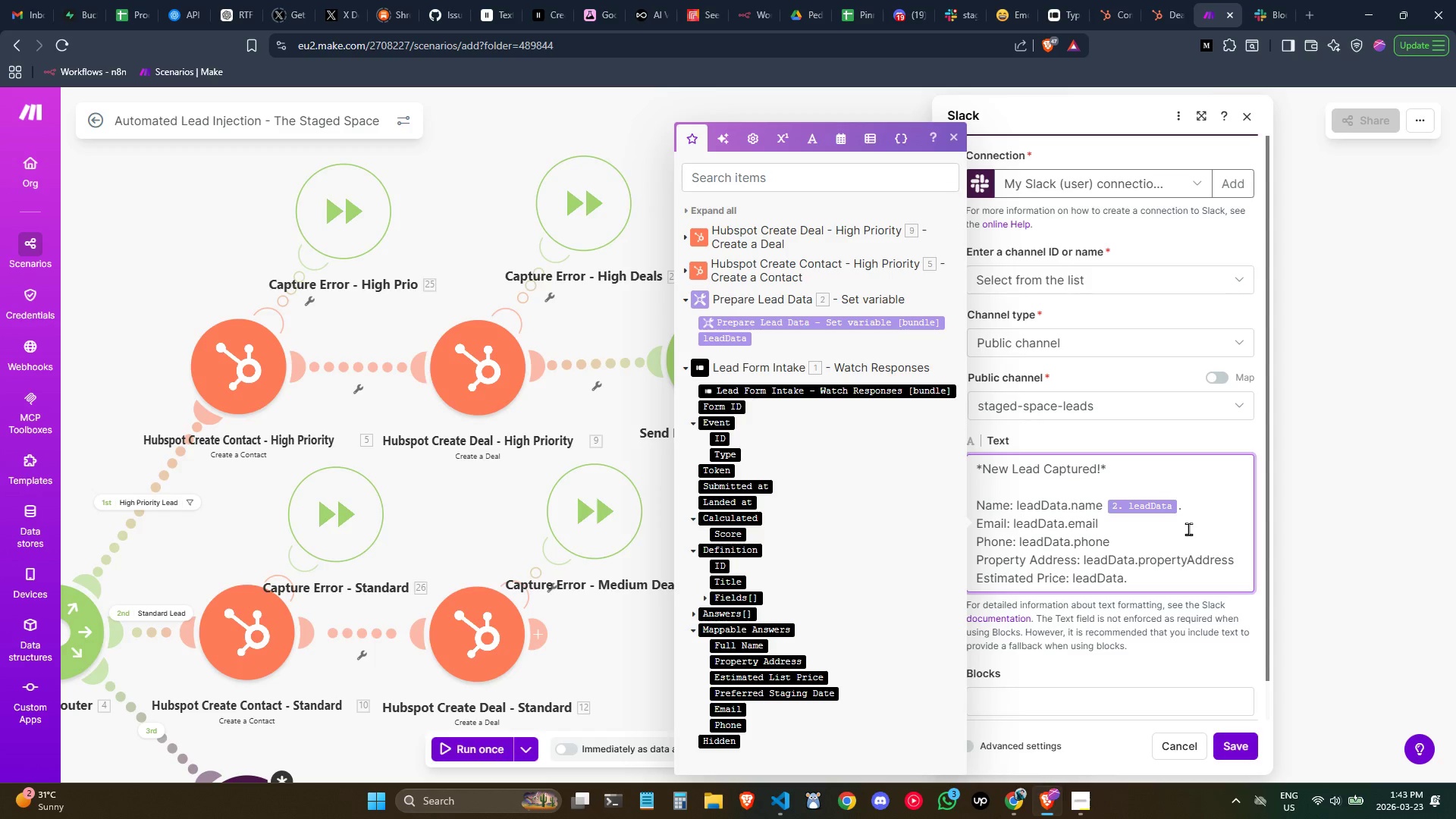 
key(Backspace)
 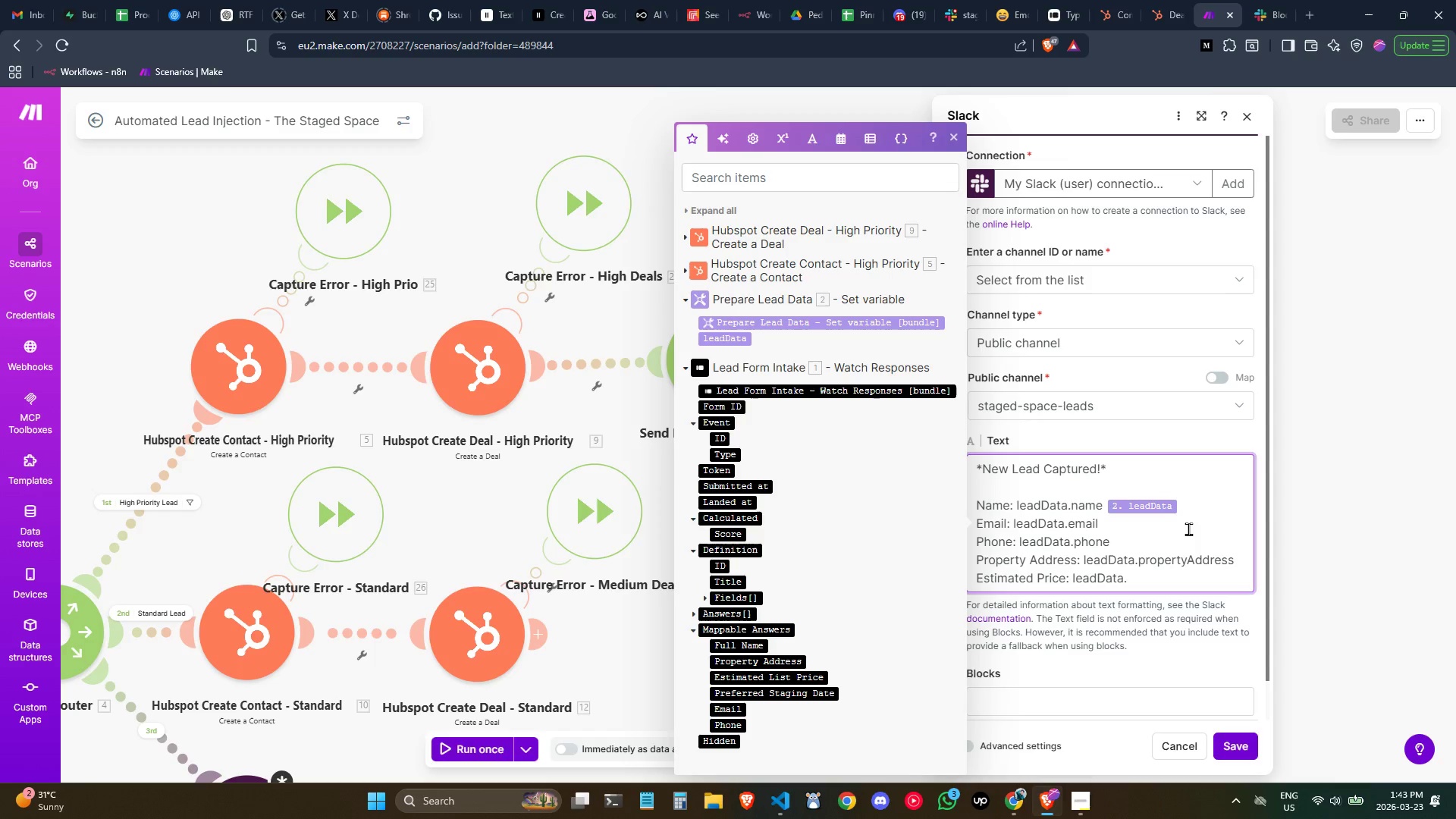 
double_click([1184, 512])
 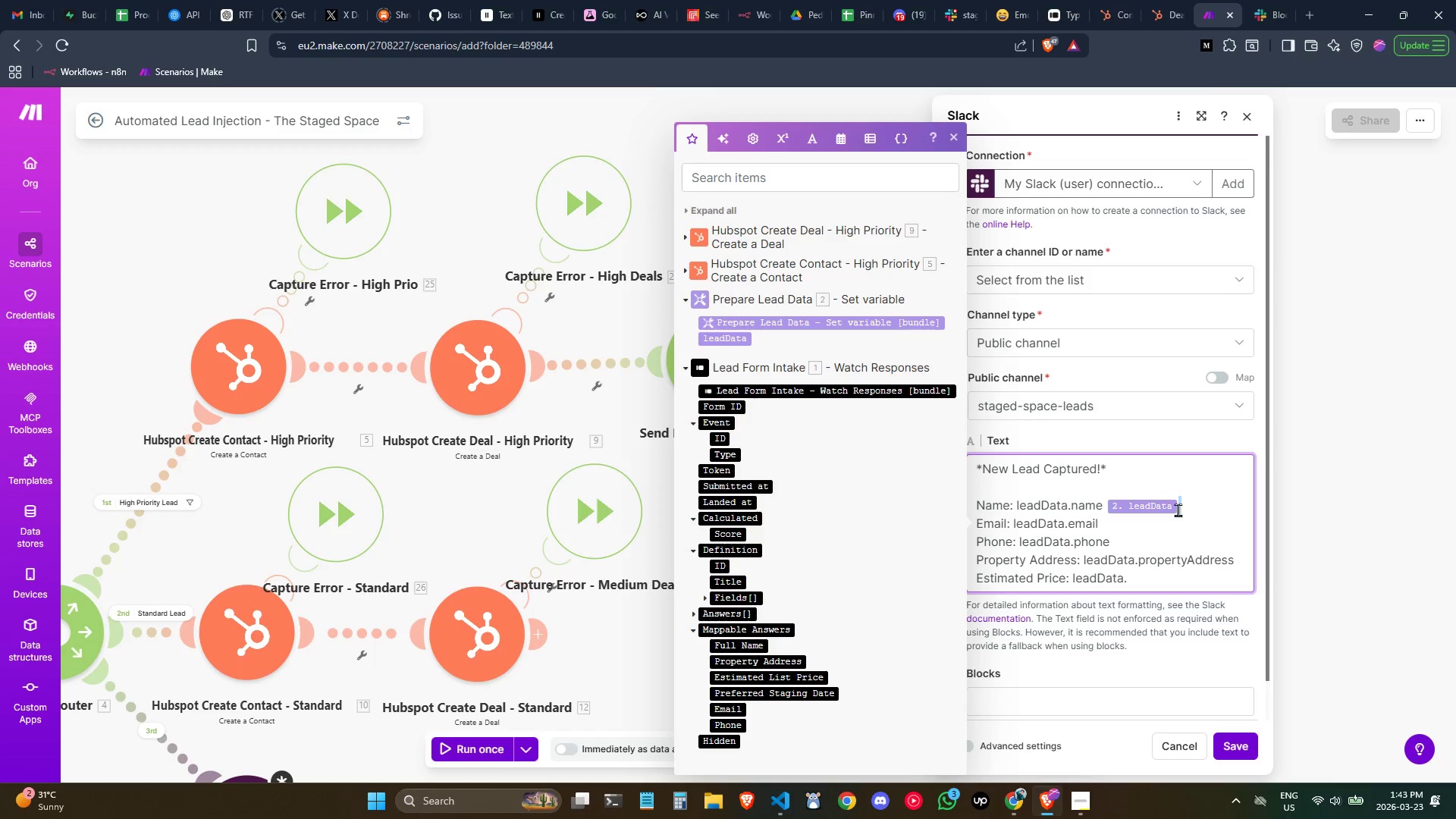 
left_click([1159, 512])
 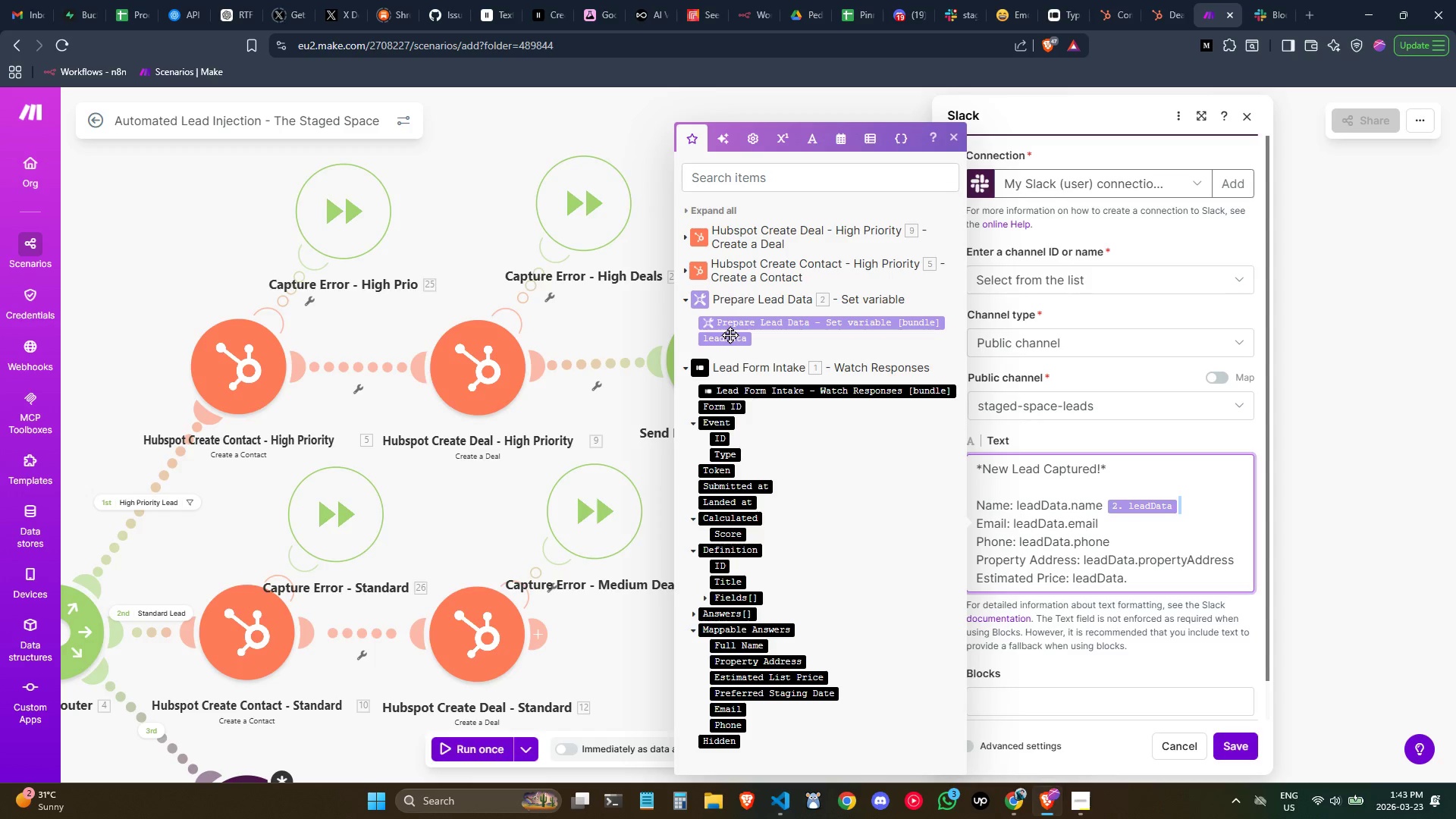 
left_click([730, 334])
 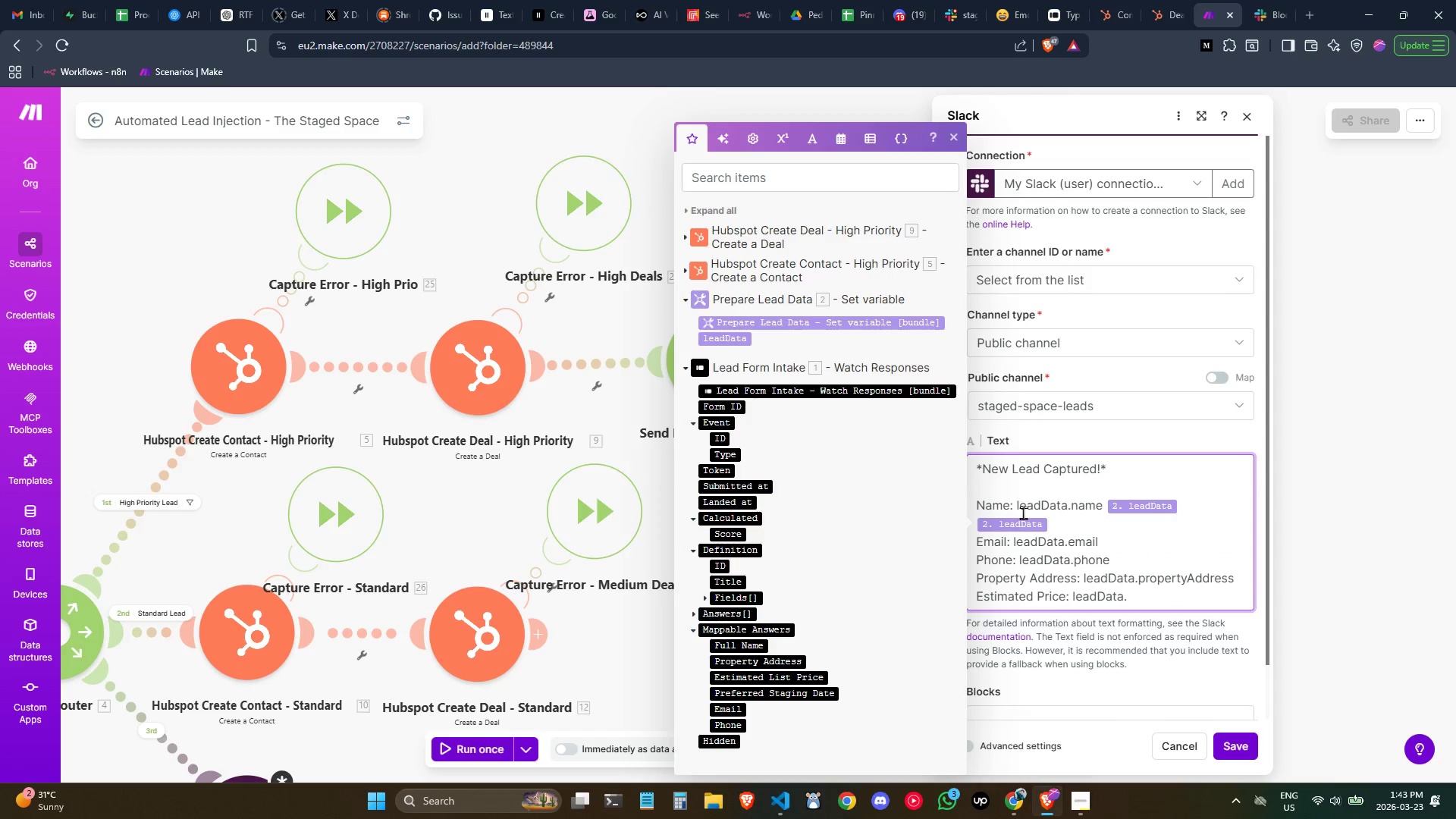 
left_click([1054, 522])
 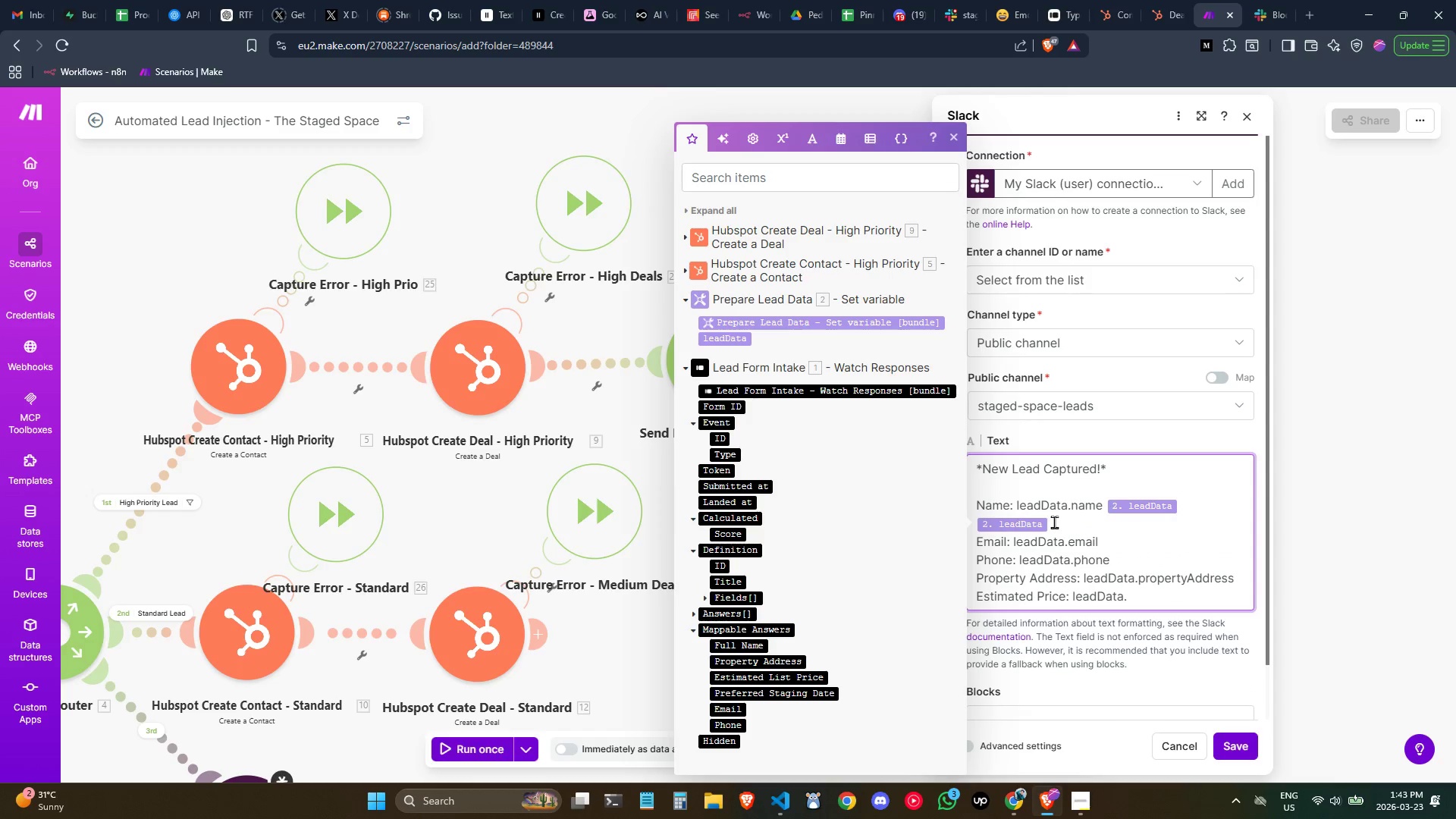 
key(Backspace)
 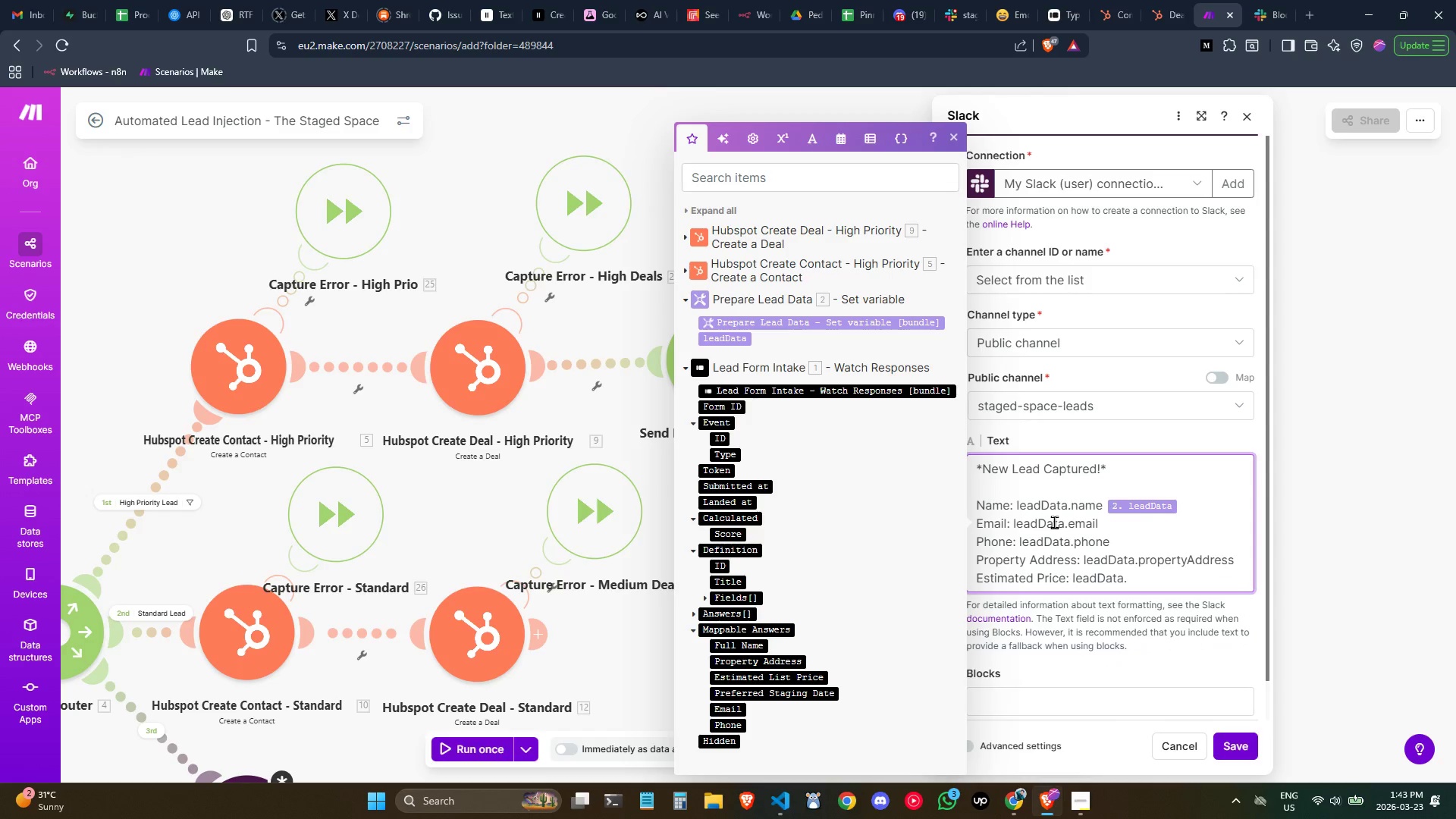 
key(Period)
 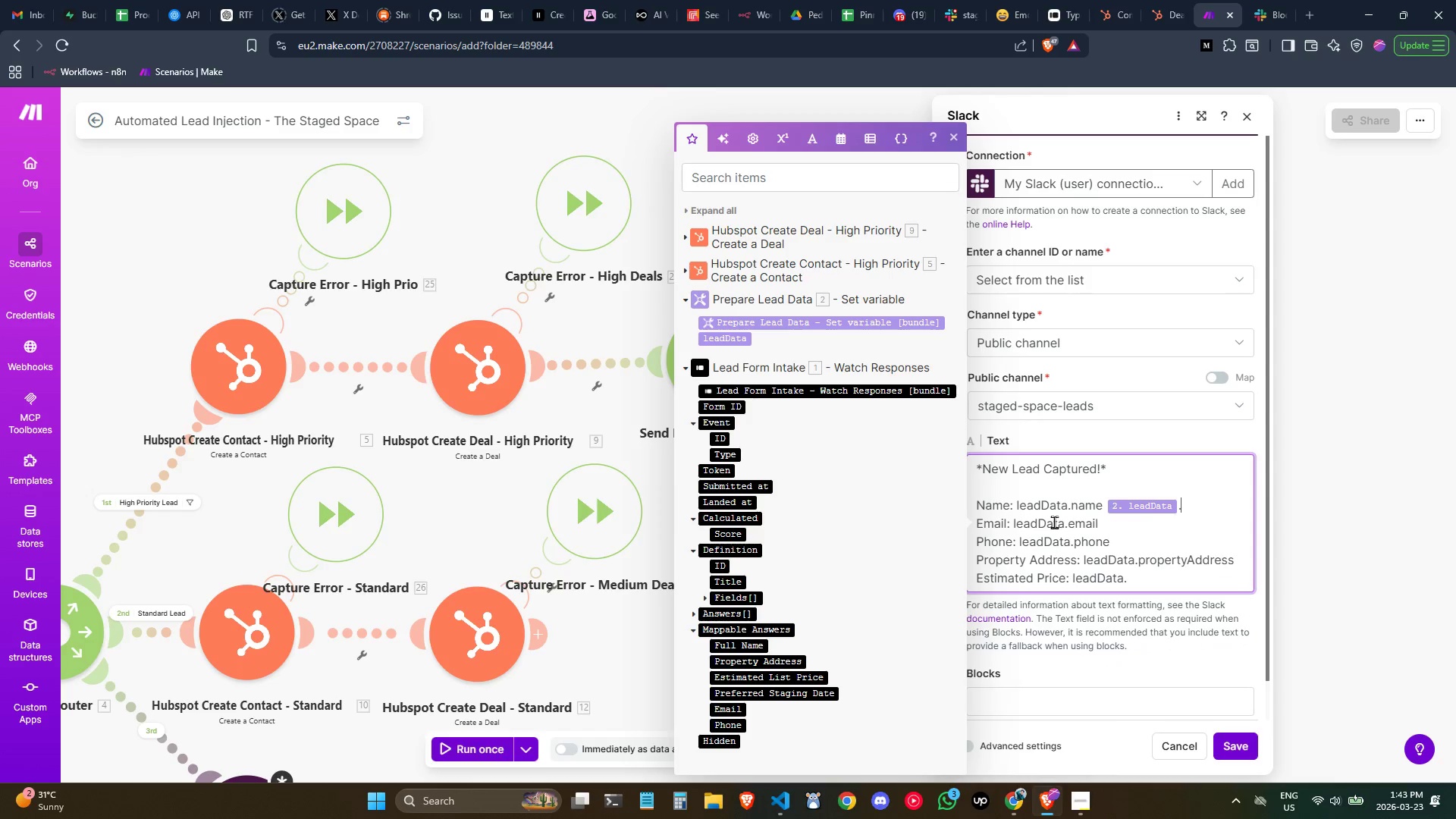 
type(name)
 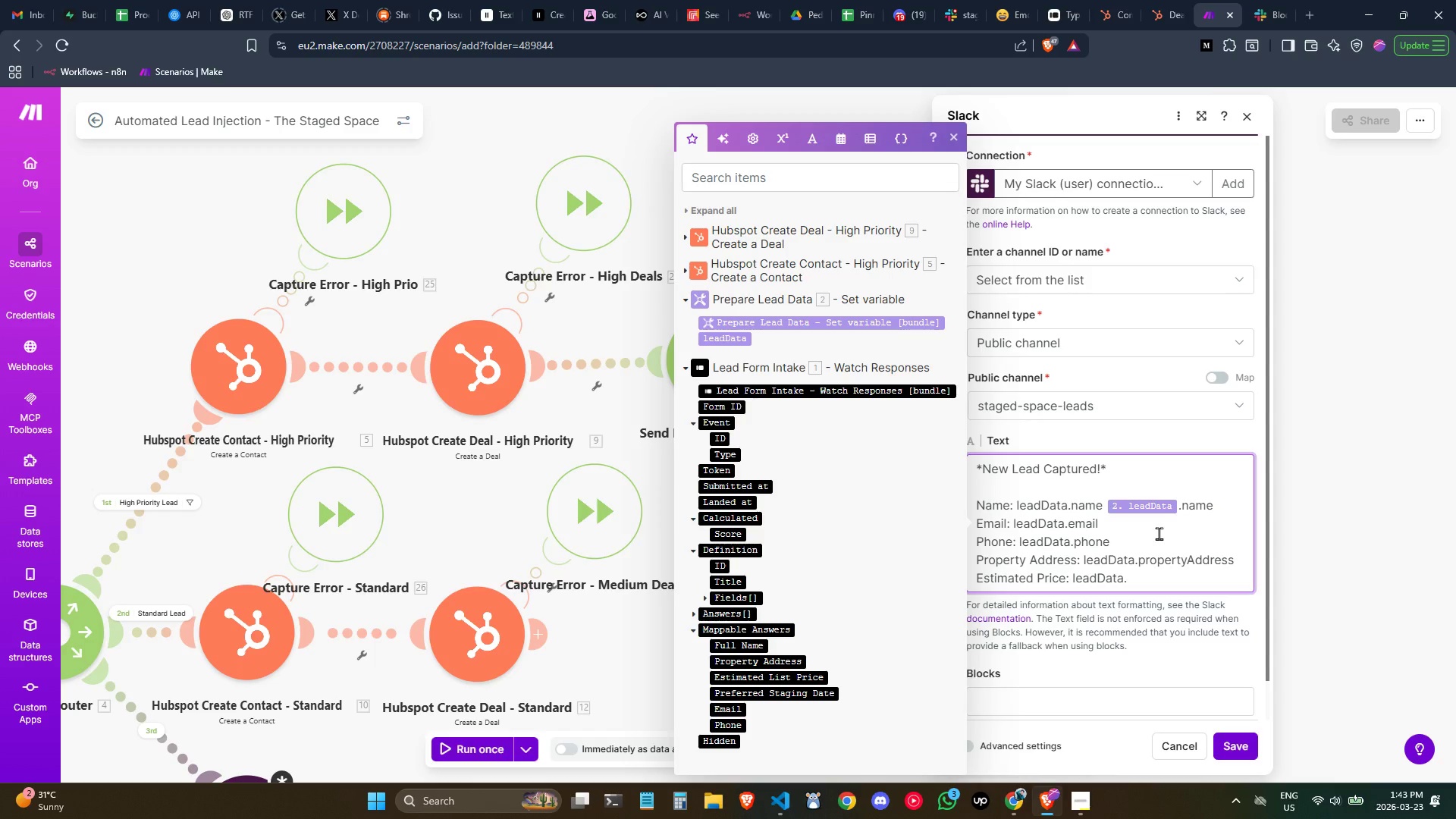 
key(ArrowLeft)
 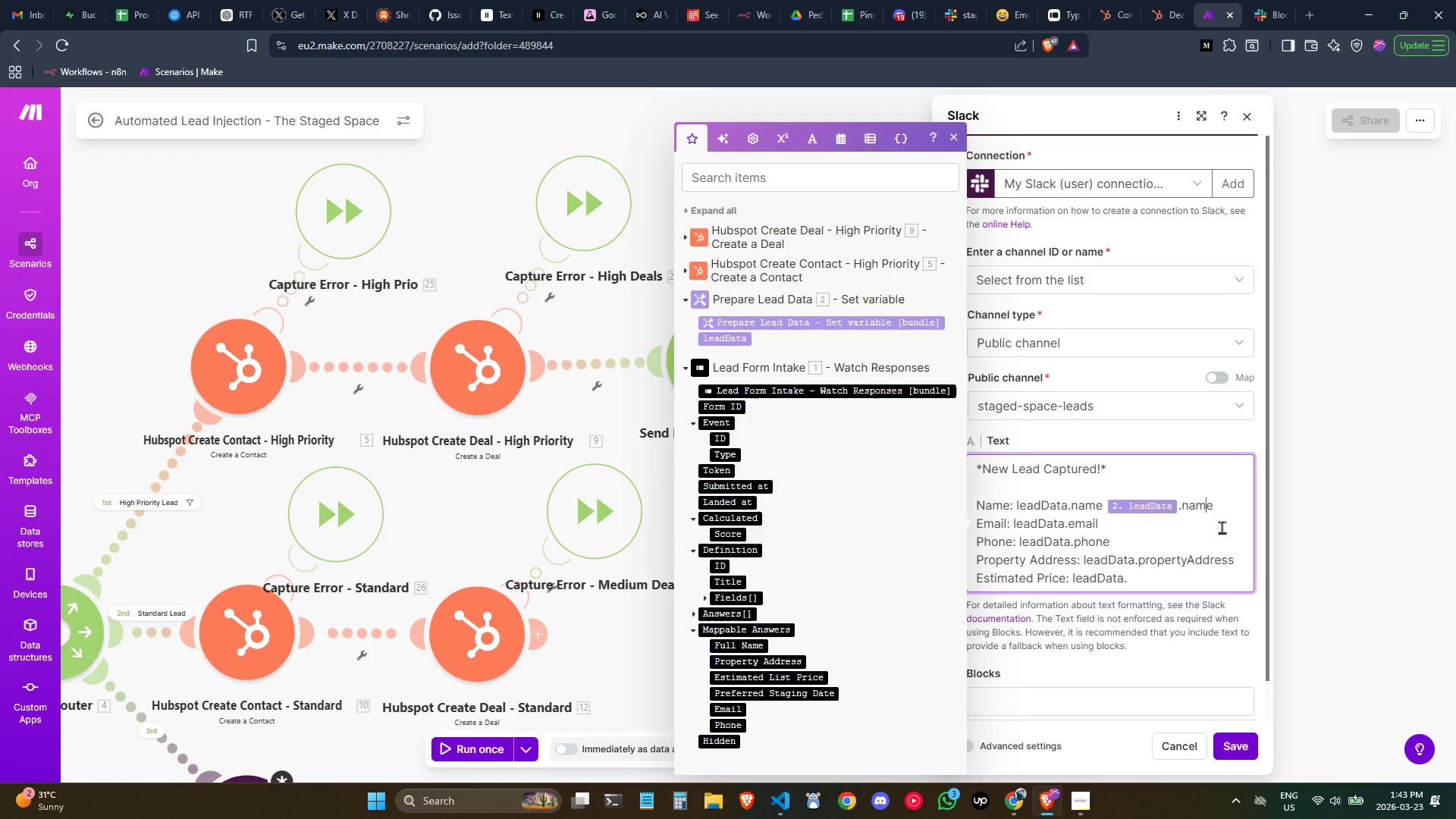 
key(ArrowLeft)
 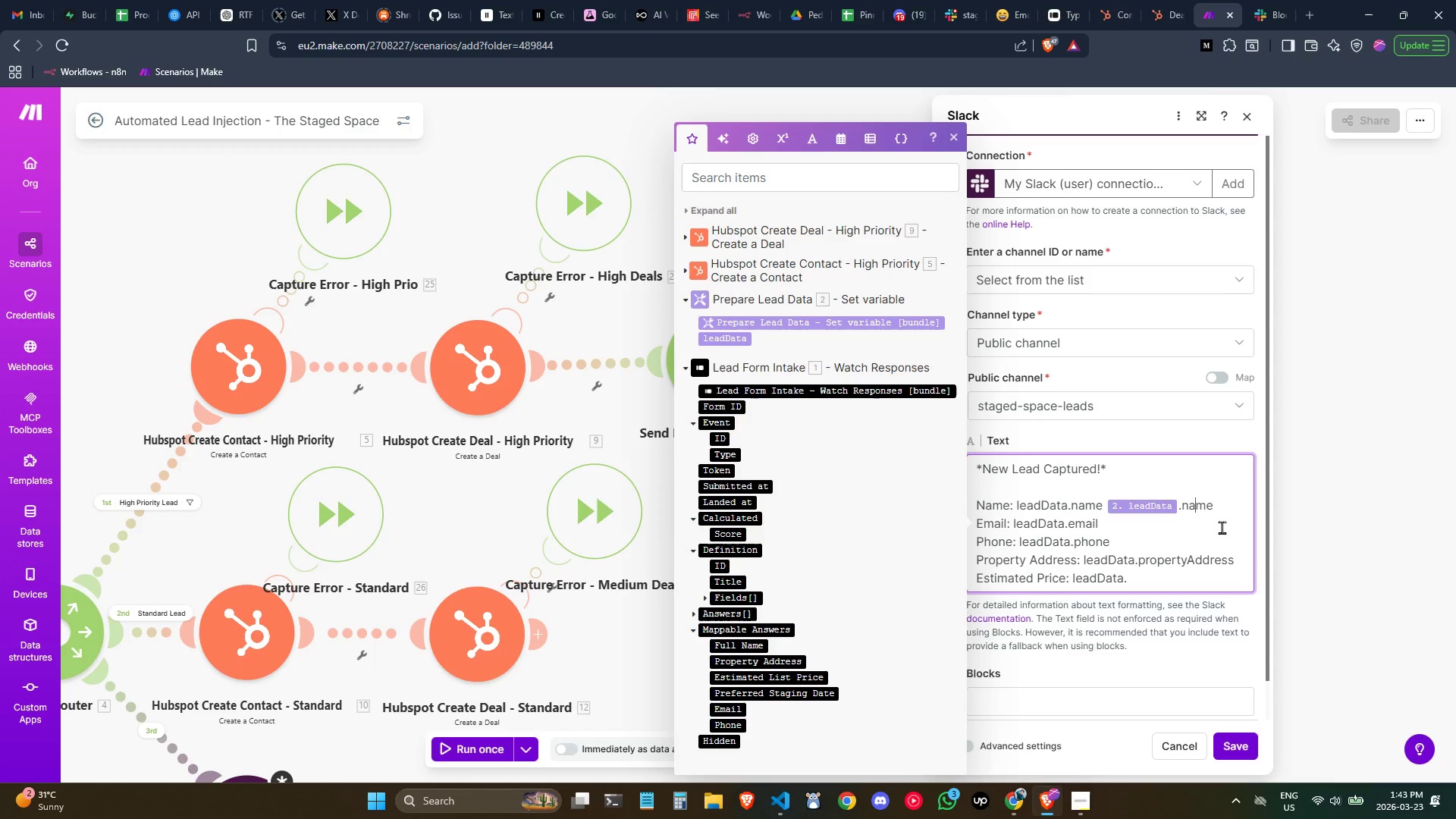 
key(ArrowLeft)
 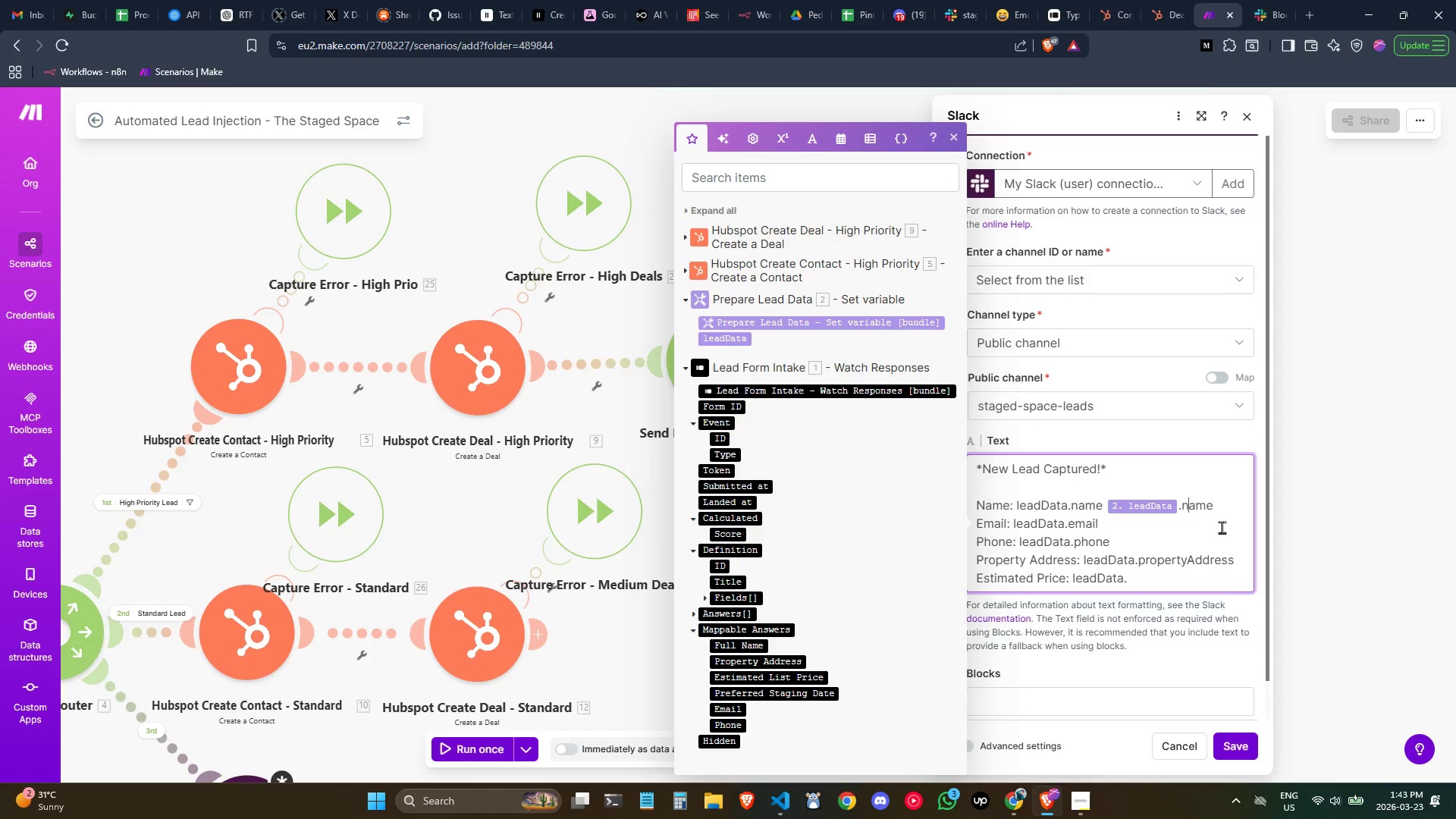 
key(ArrowLeft)
 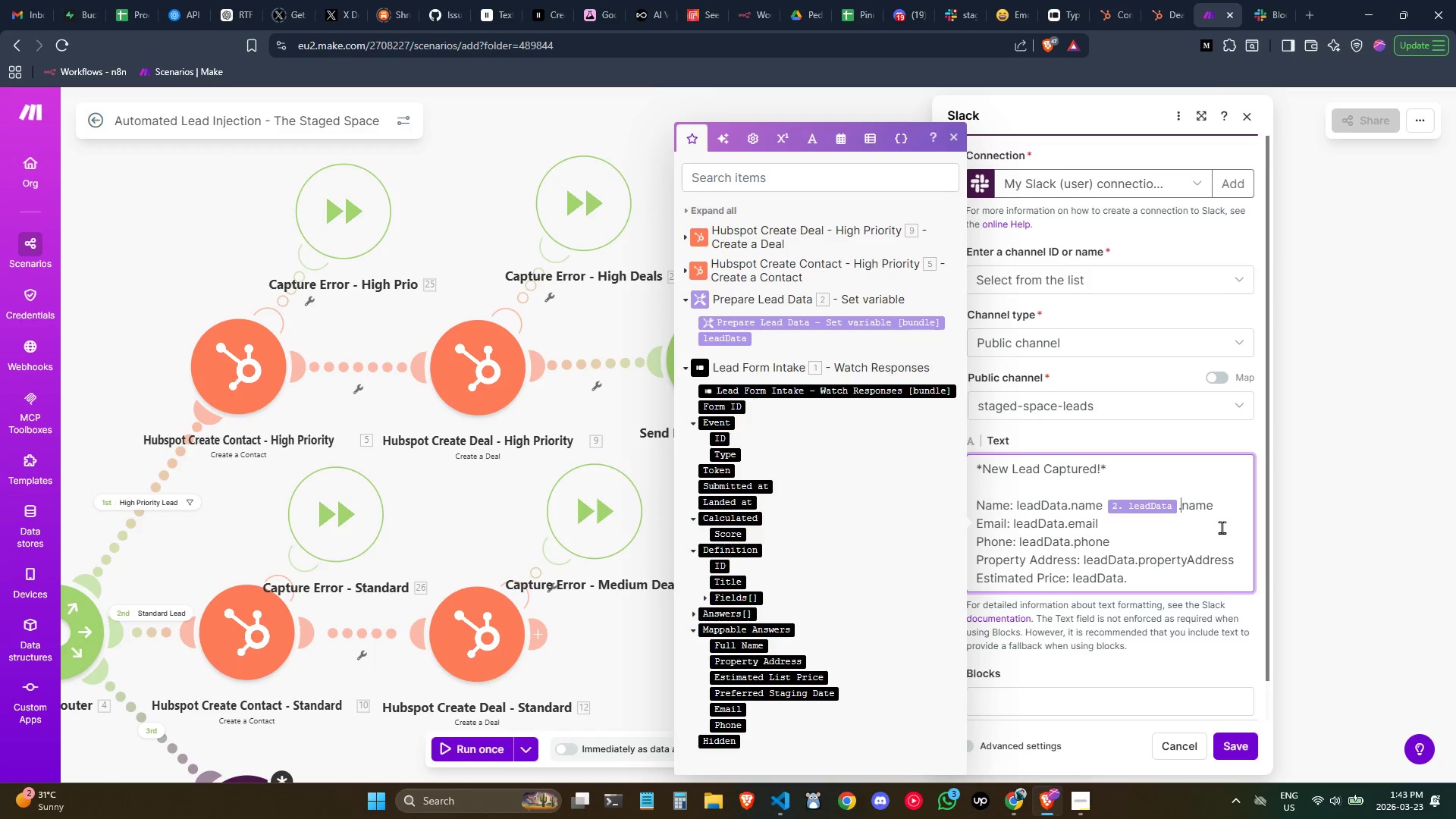 
key(ArrowLeft)
 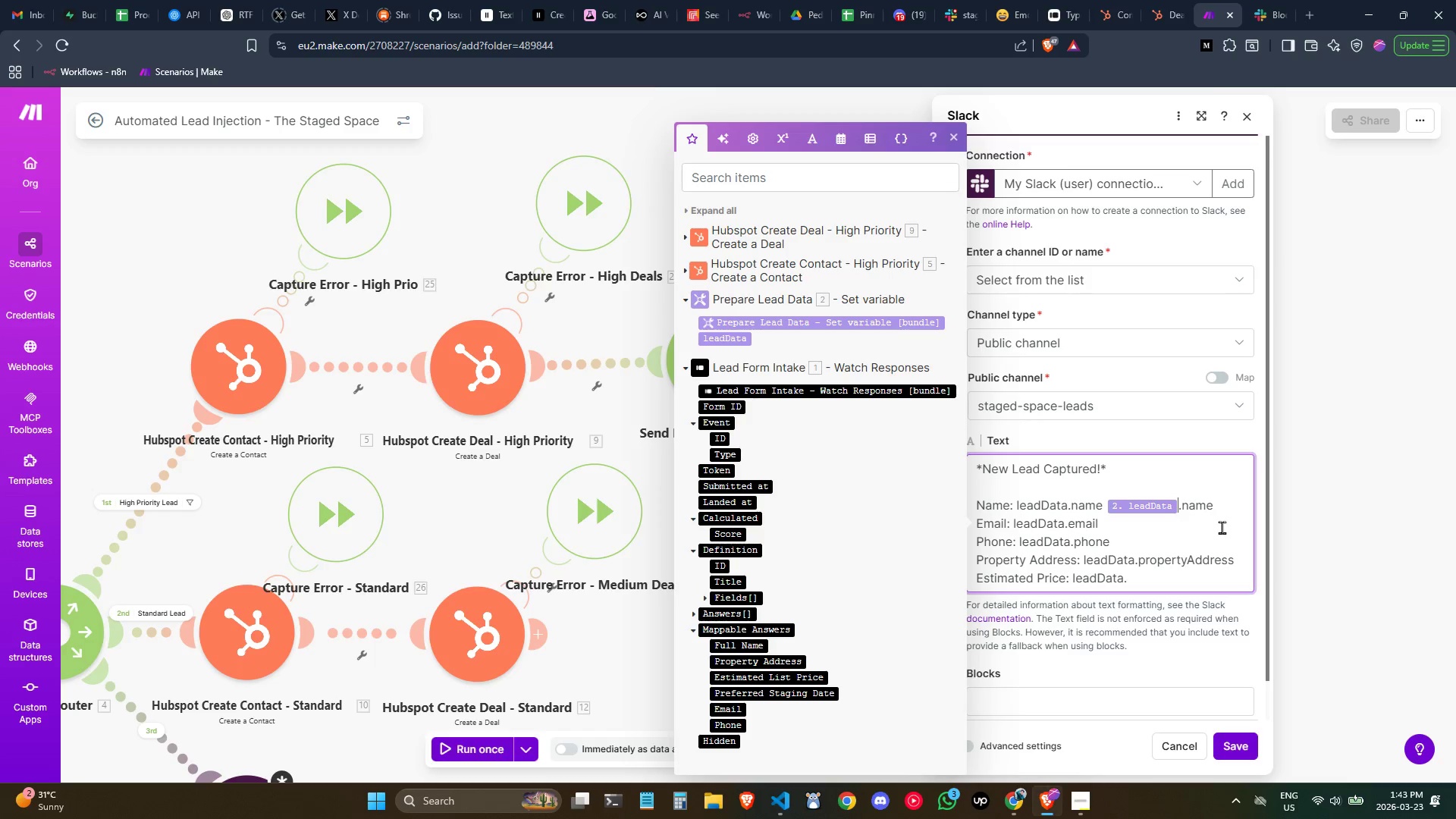 
key(Control+Shift+ArrowLeft)
 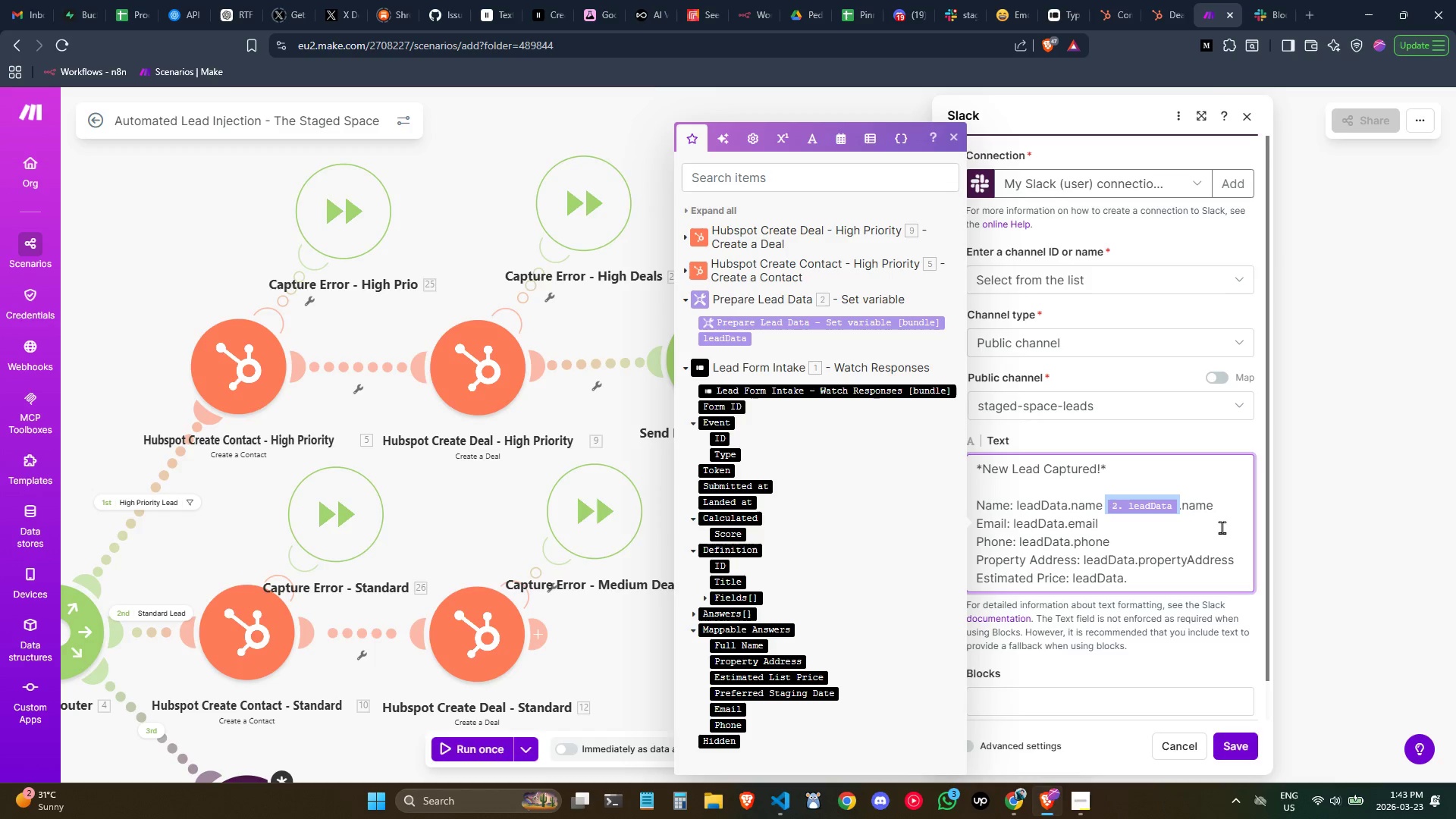 
key(Control+C)
 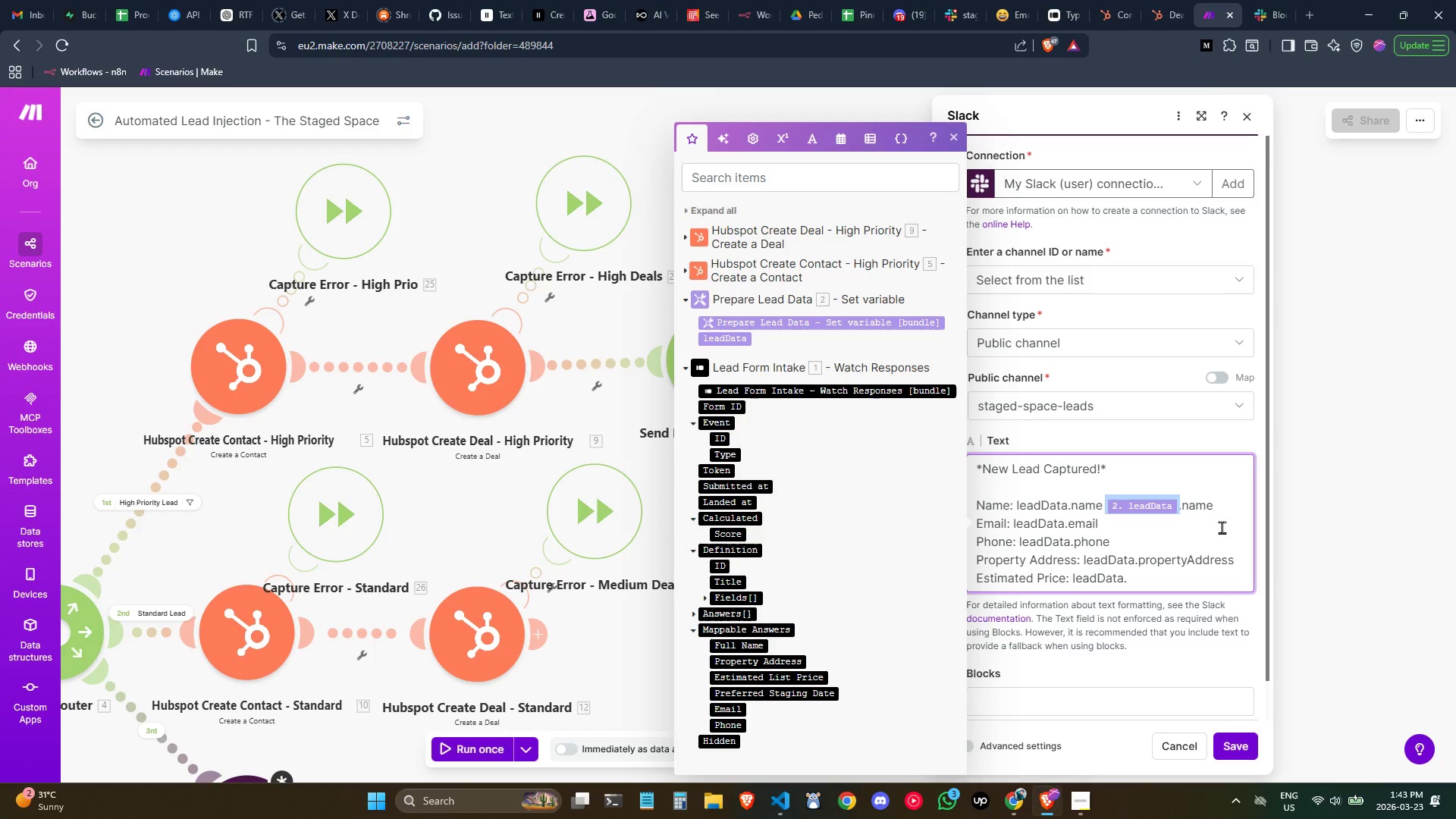 
key(Control+C)
 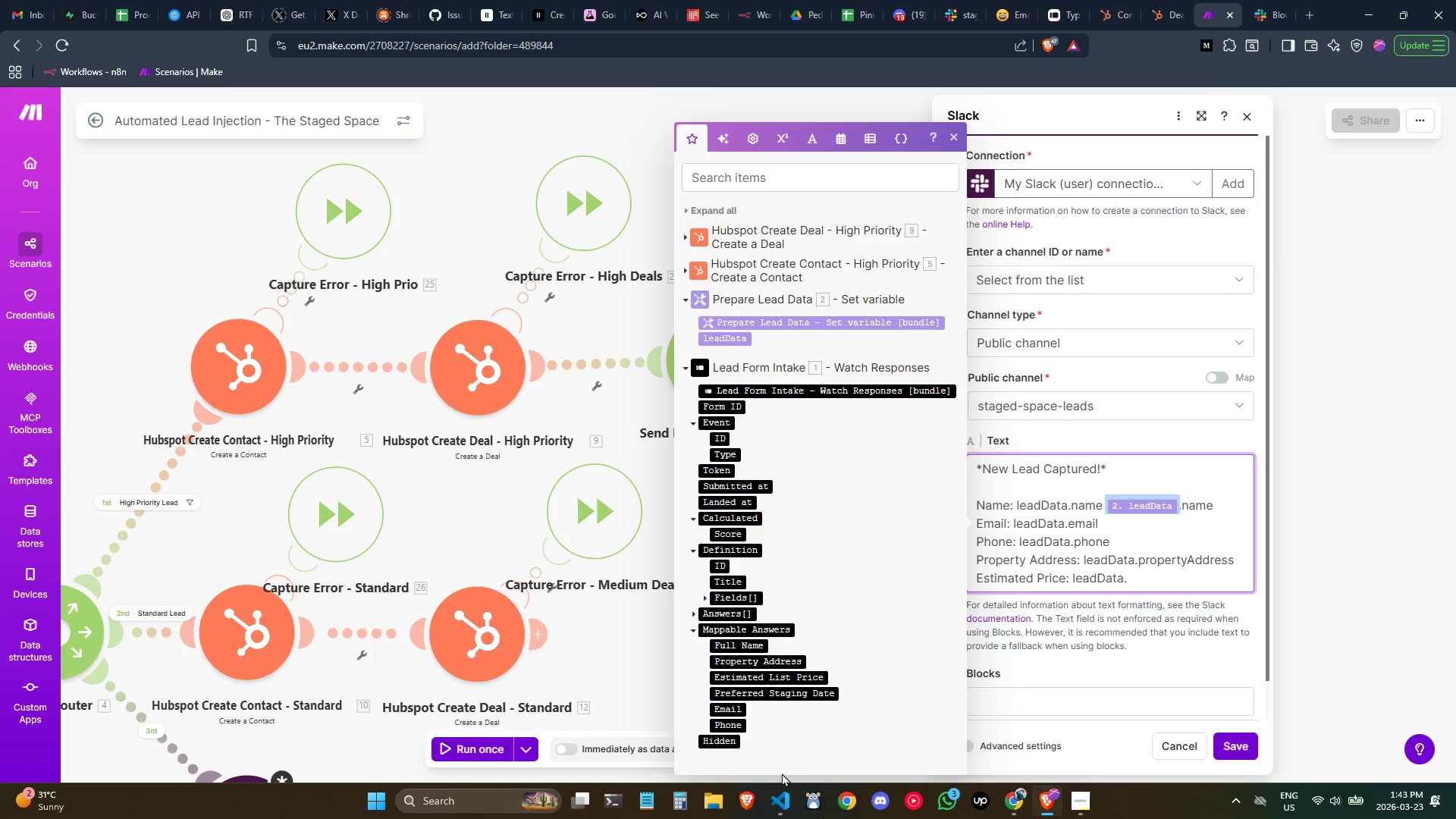 
mouse_move([667, 809])
 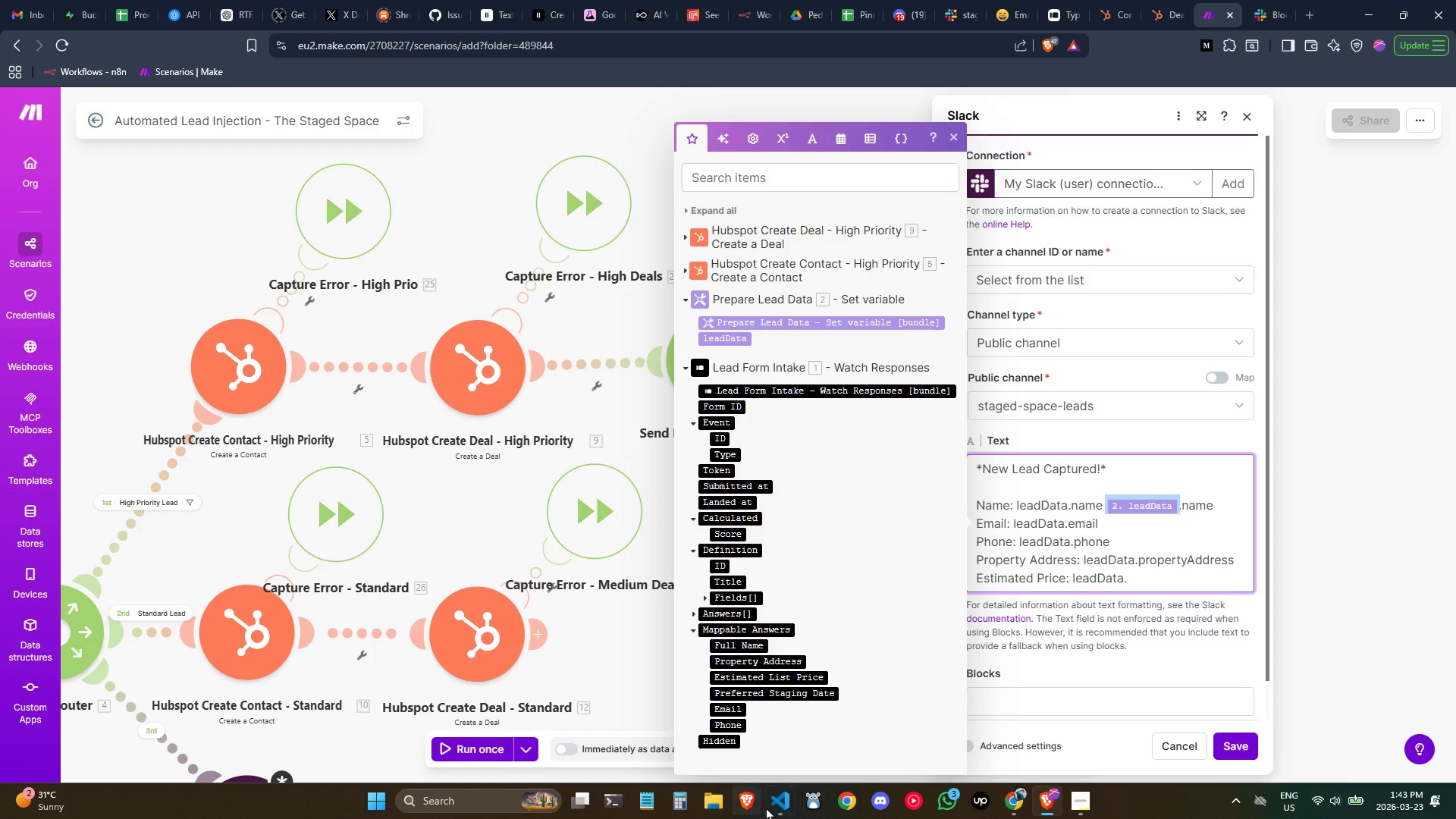 
left_click([769, 808])
 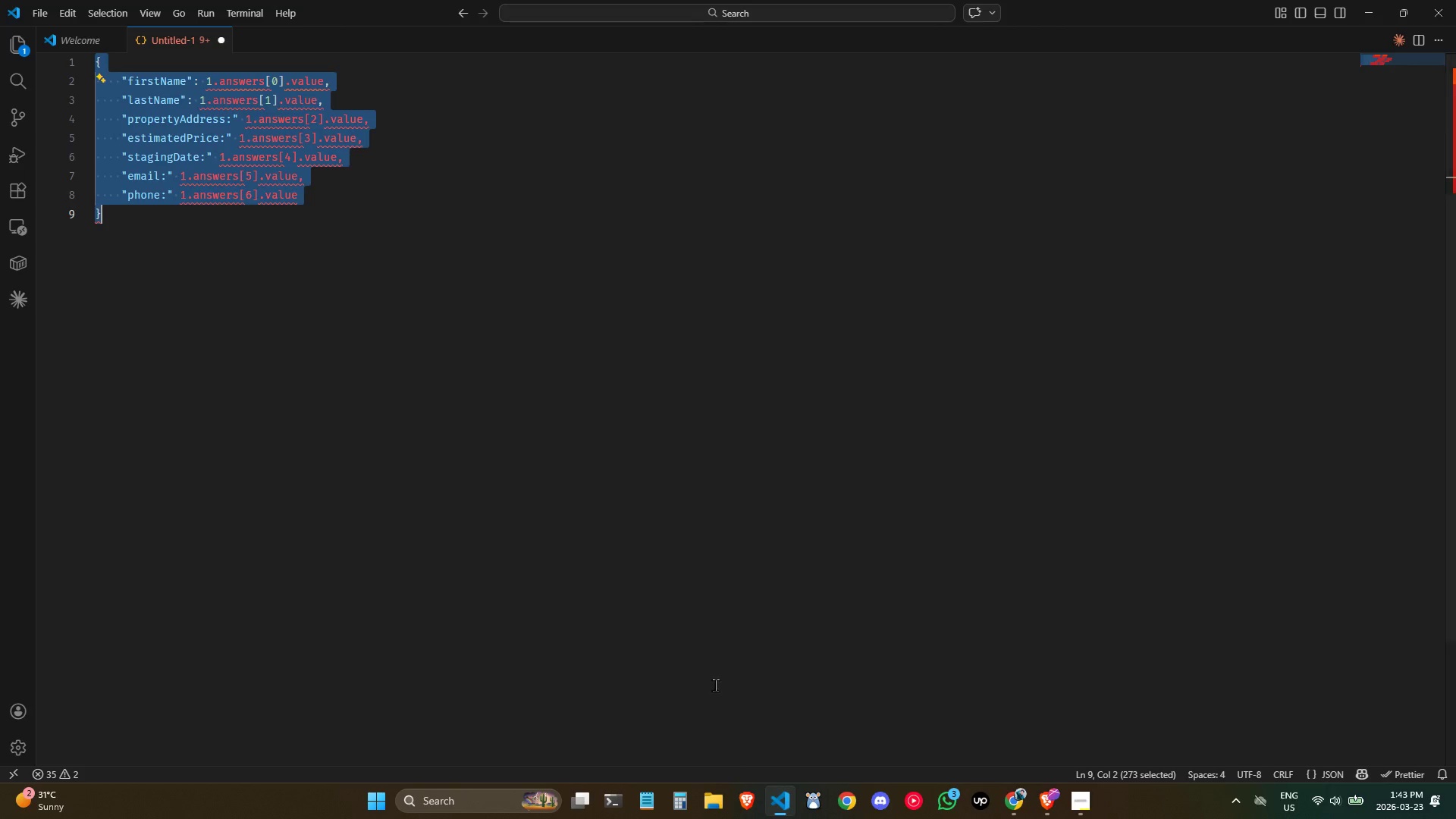 
left_click([664, 617])
 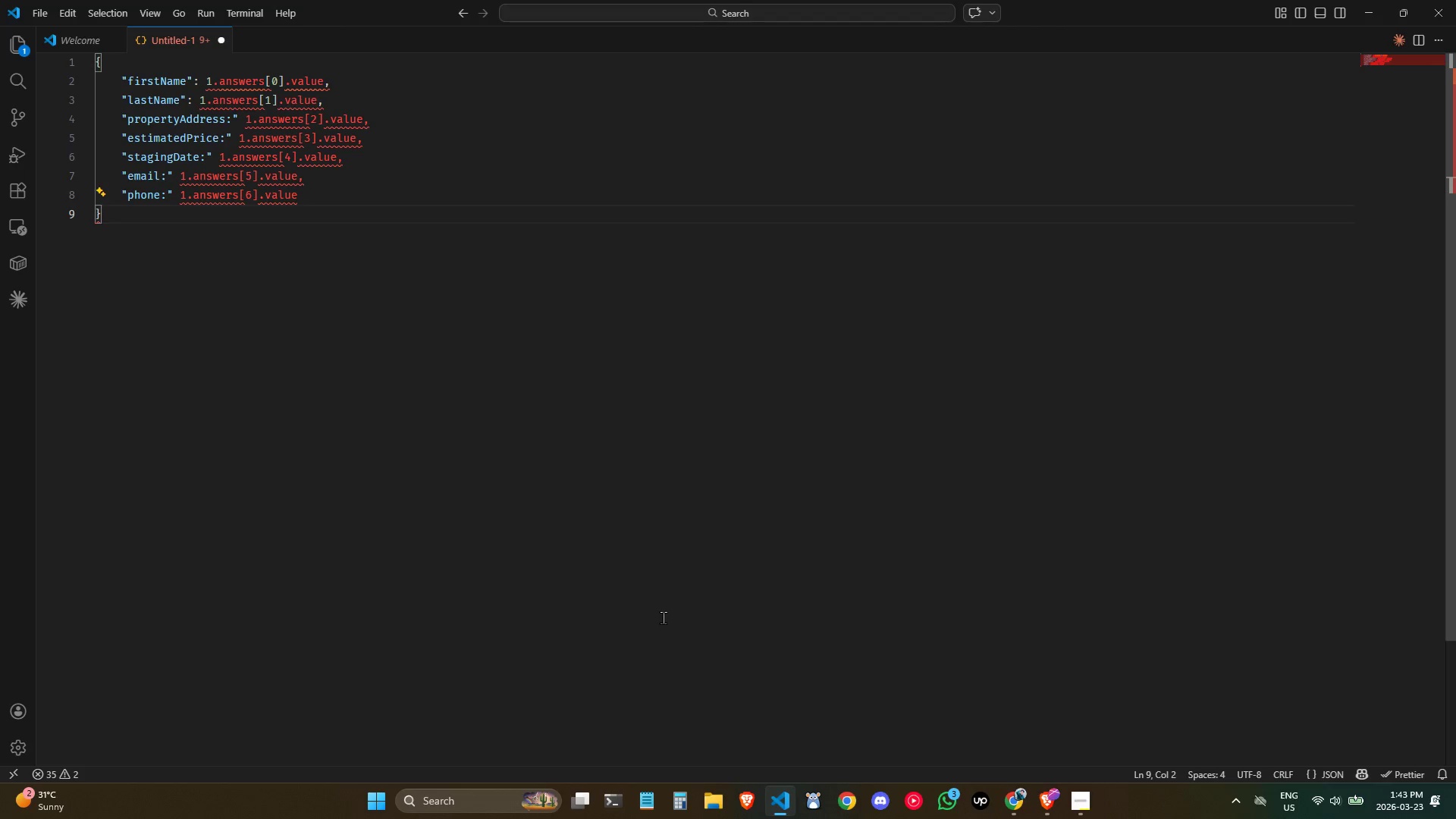 
key(Enter)
 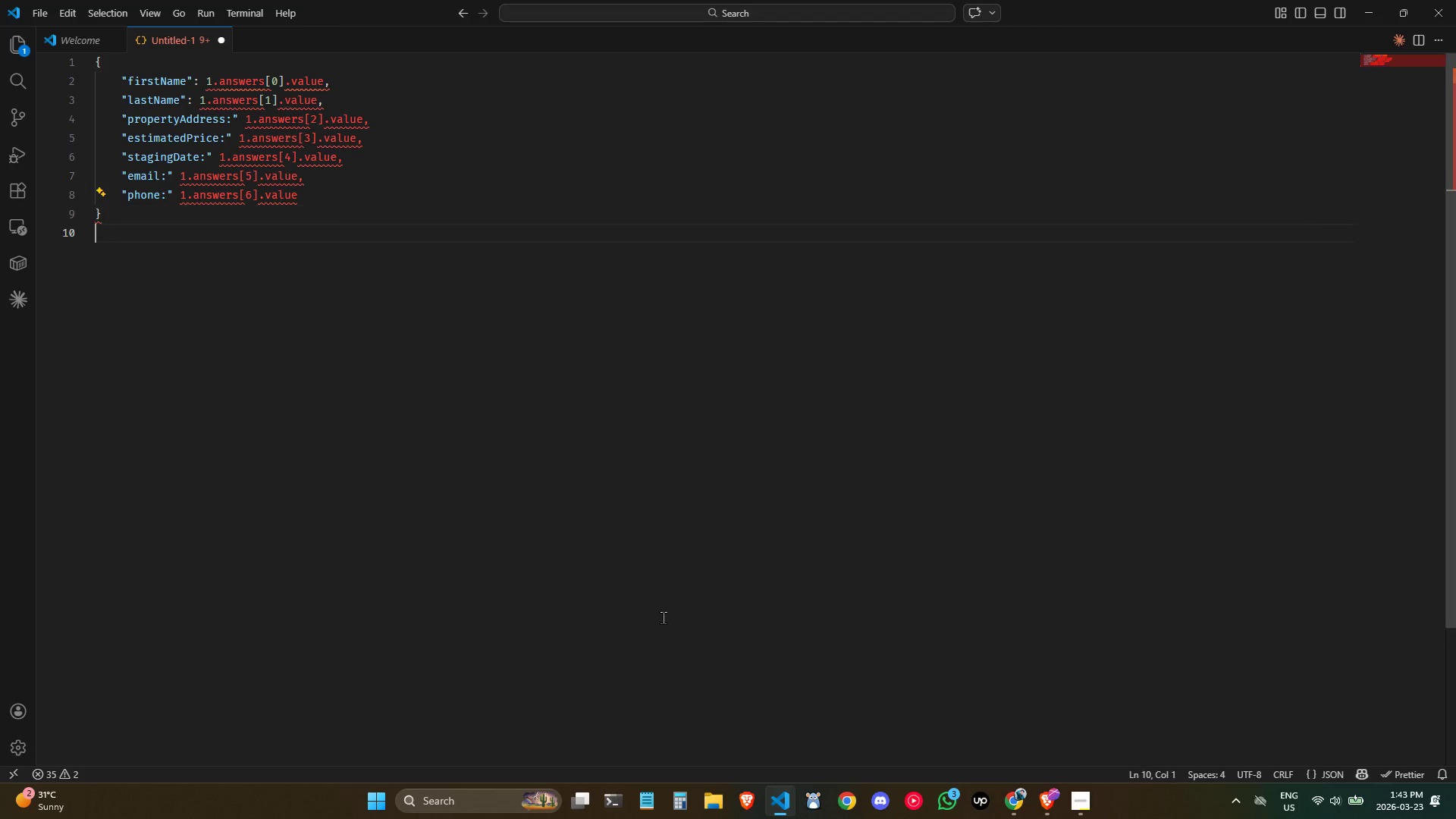 
key(Enter)
 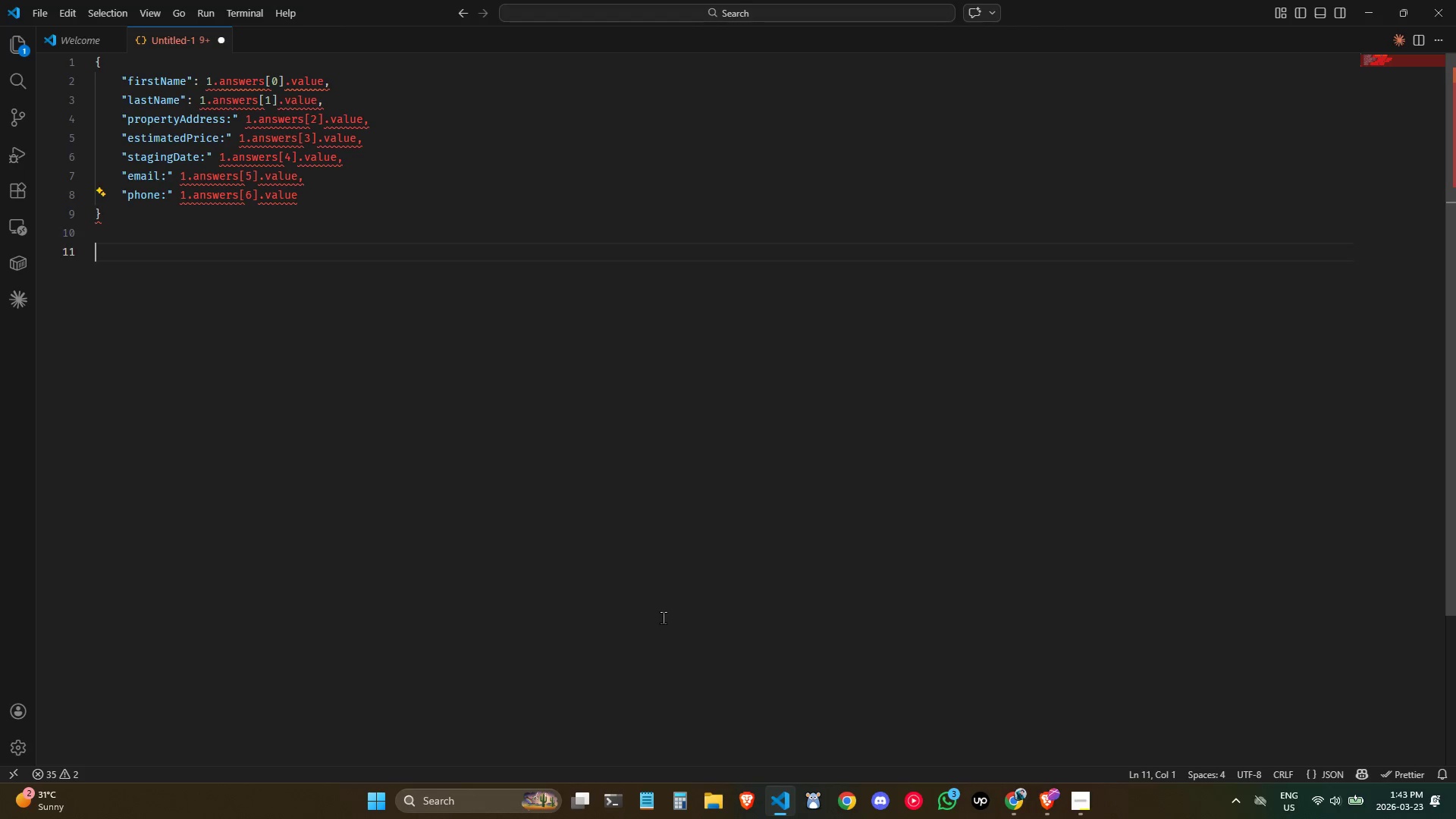 
key(Control+ControlLeft)
 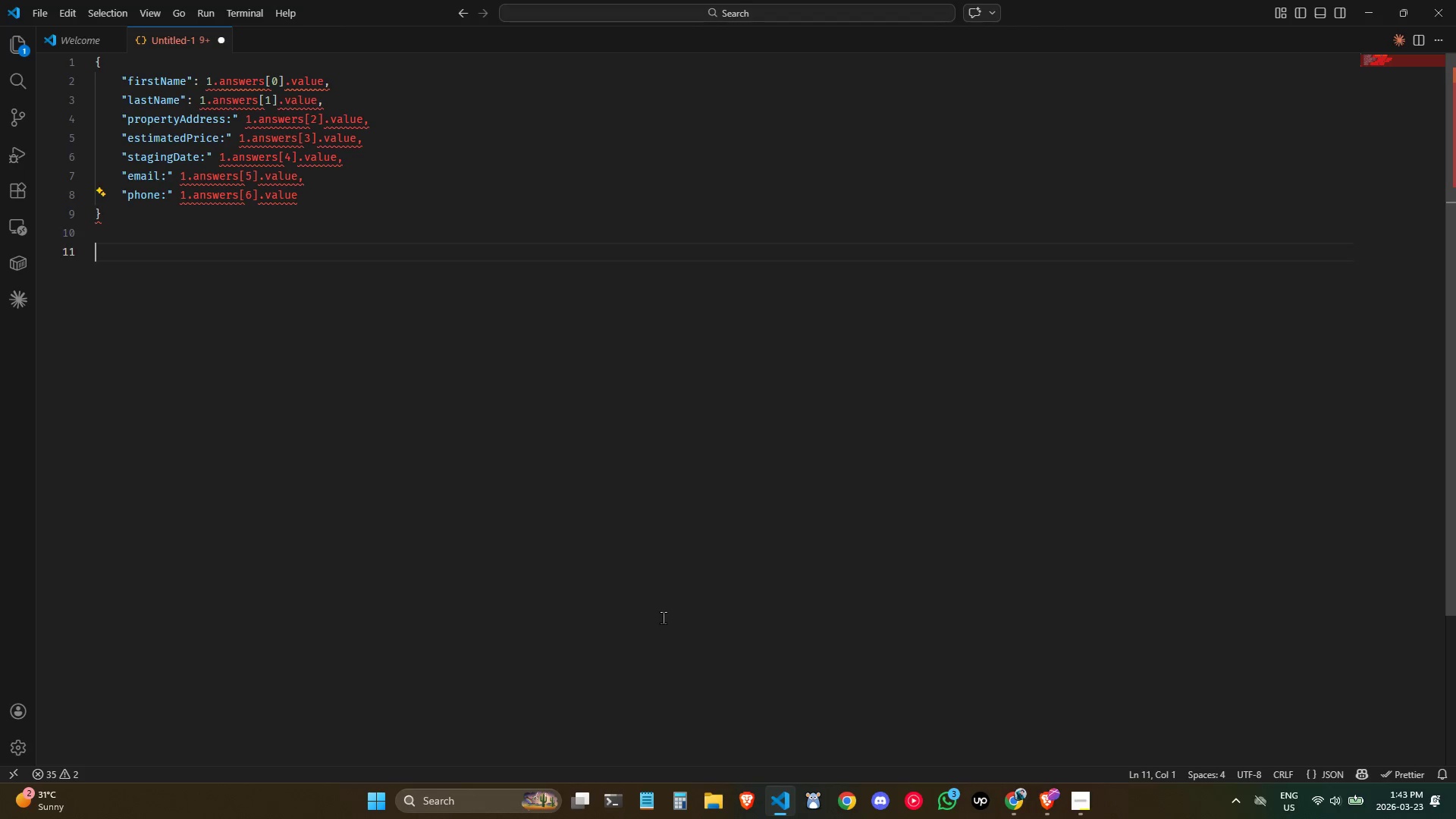 
key(Control+V)
 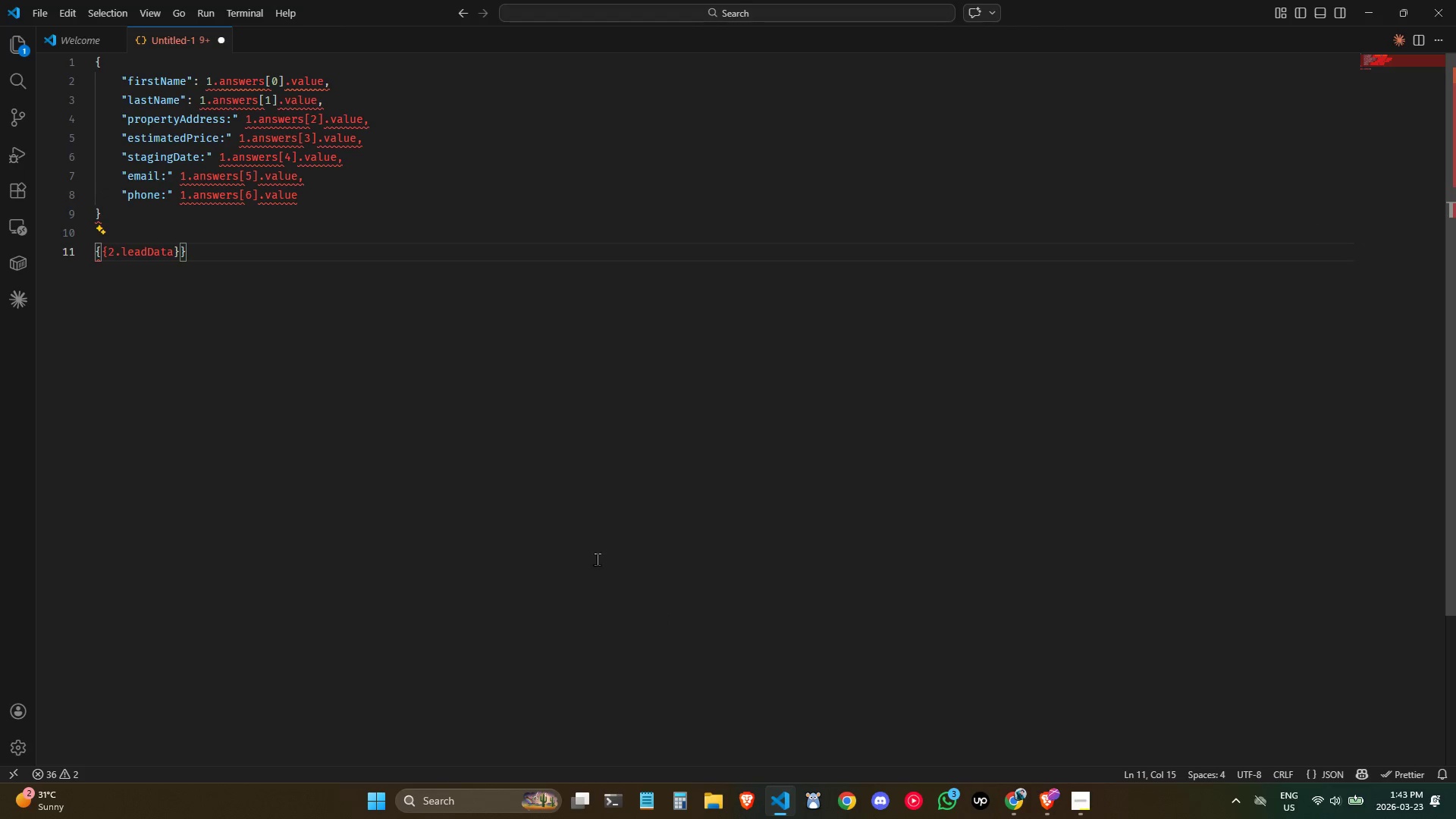 
left_click([402, 416])
 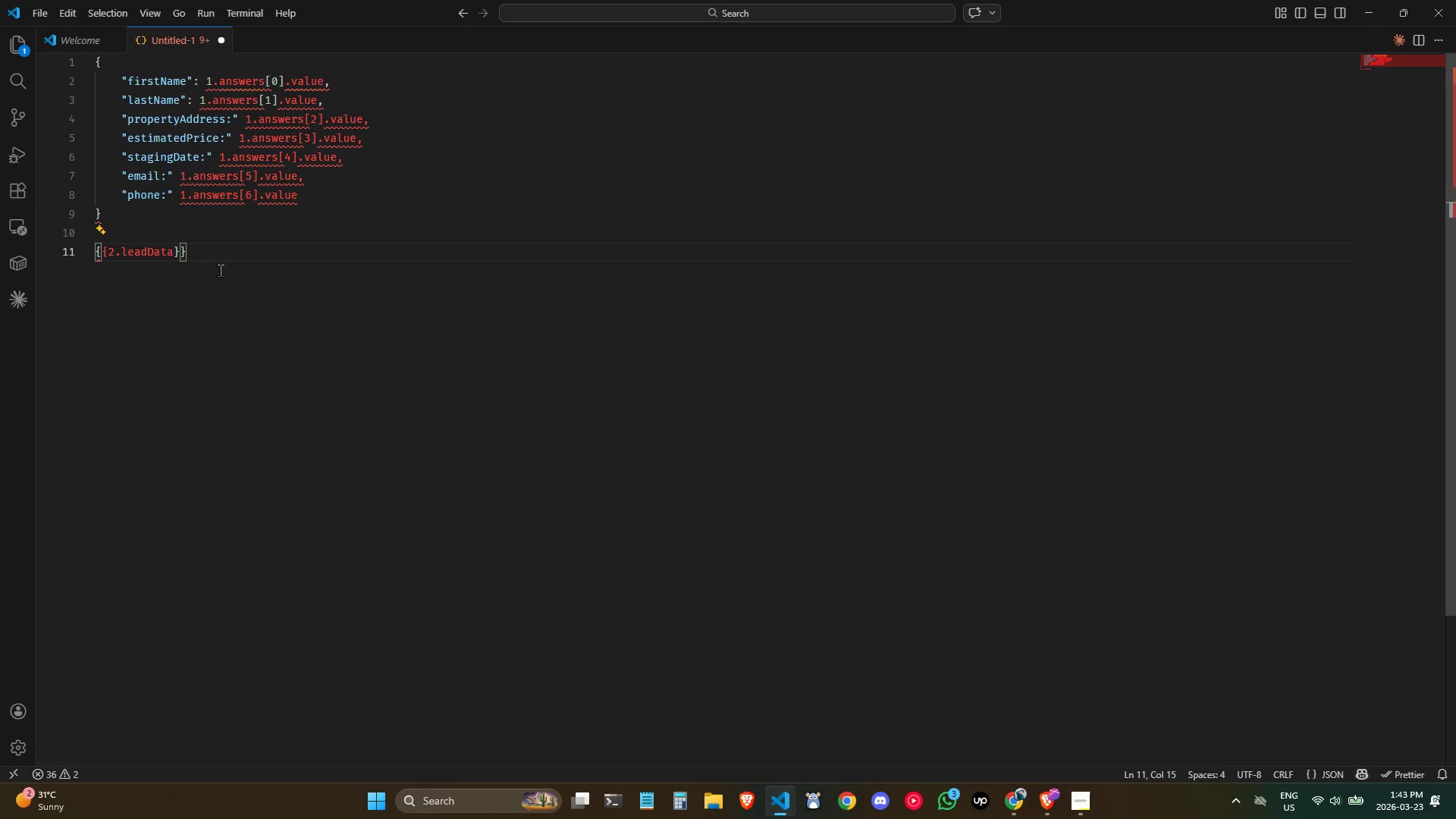 
left_click_drag(start_coordinate=[206, 255], to_coordinate=[58, 249])
 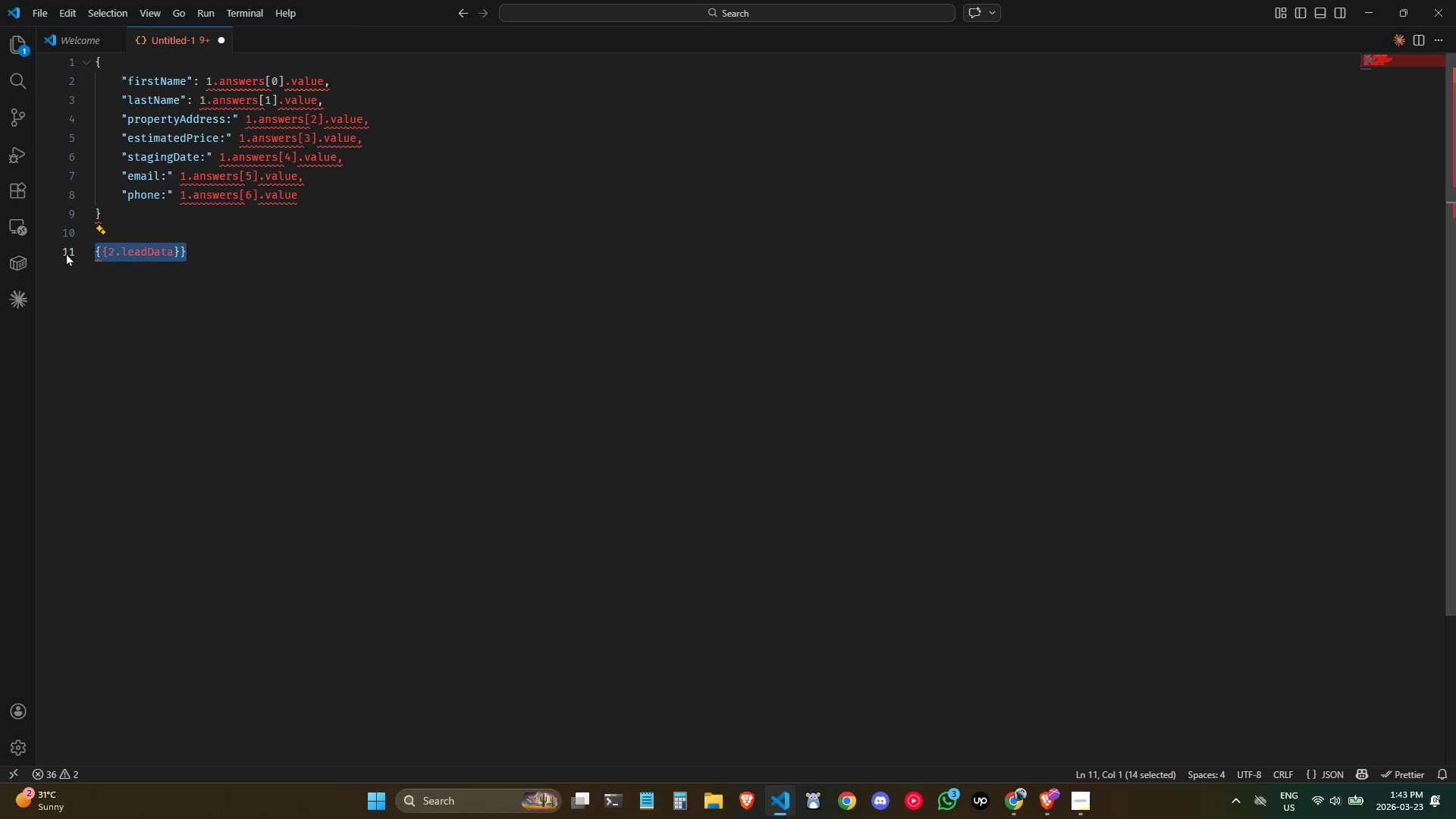 
key(Control+C)
 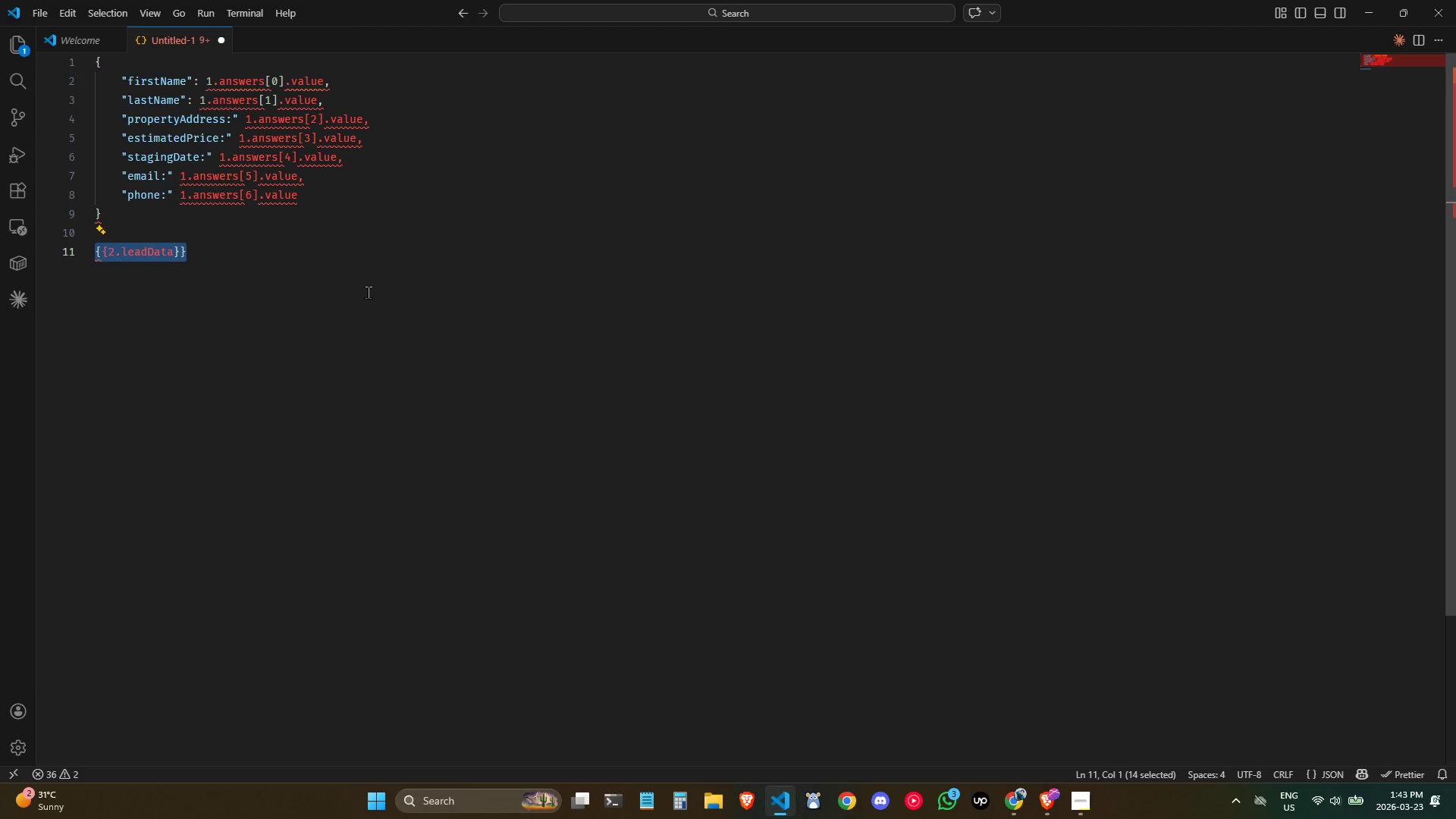 
key(Control+C)
 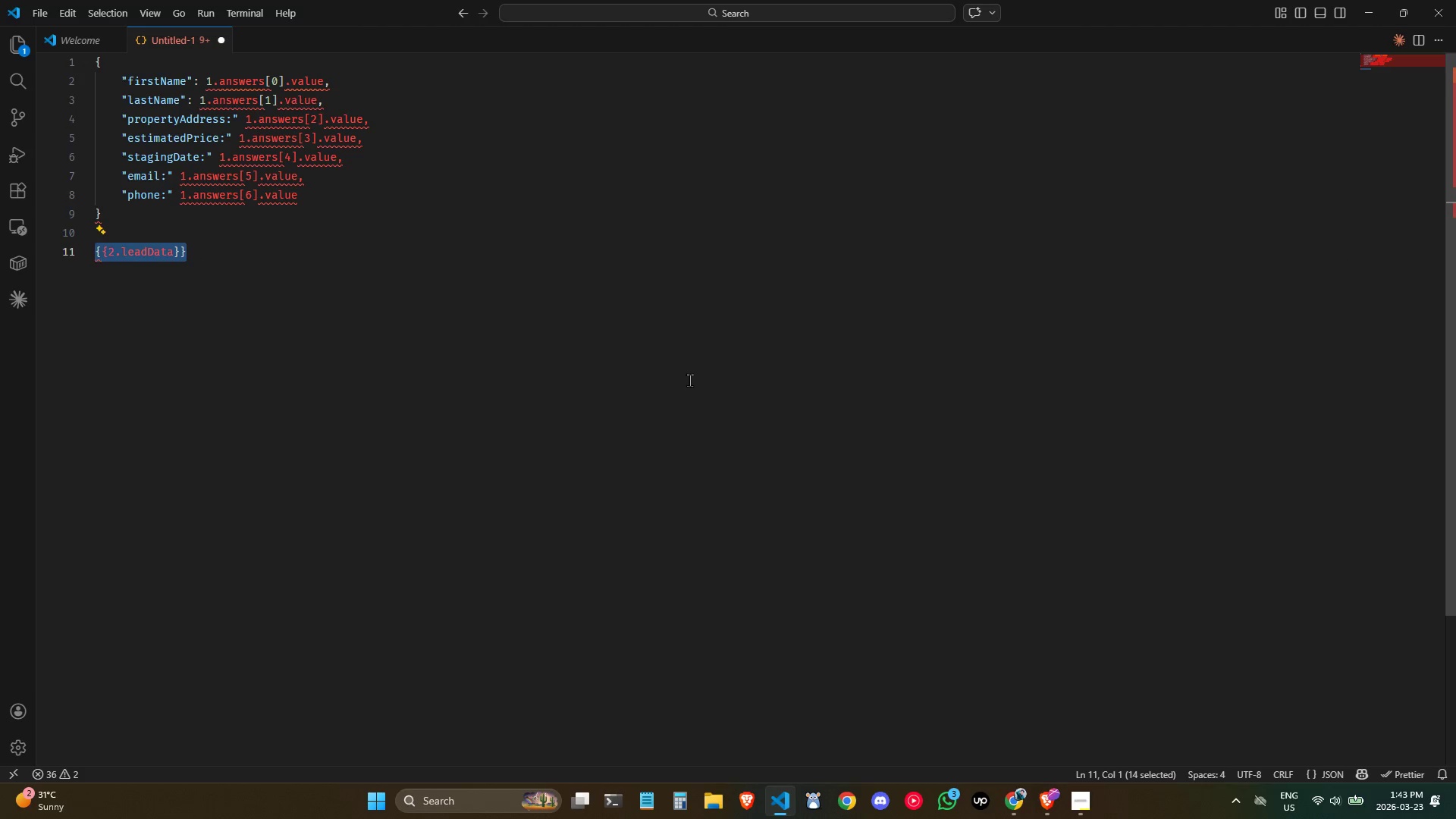 
key(Alt+AltLeft)
 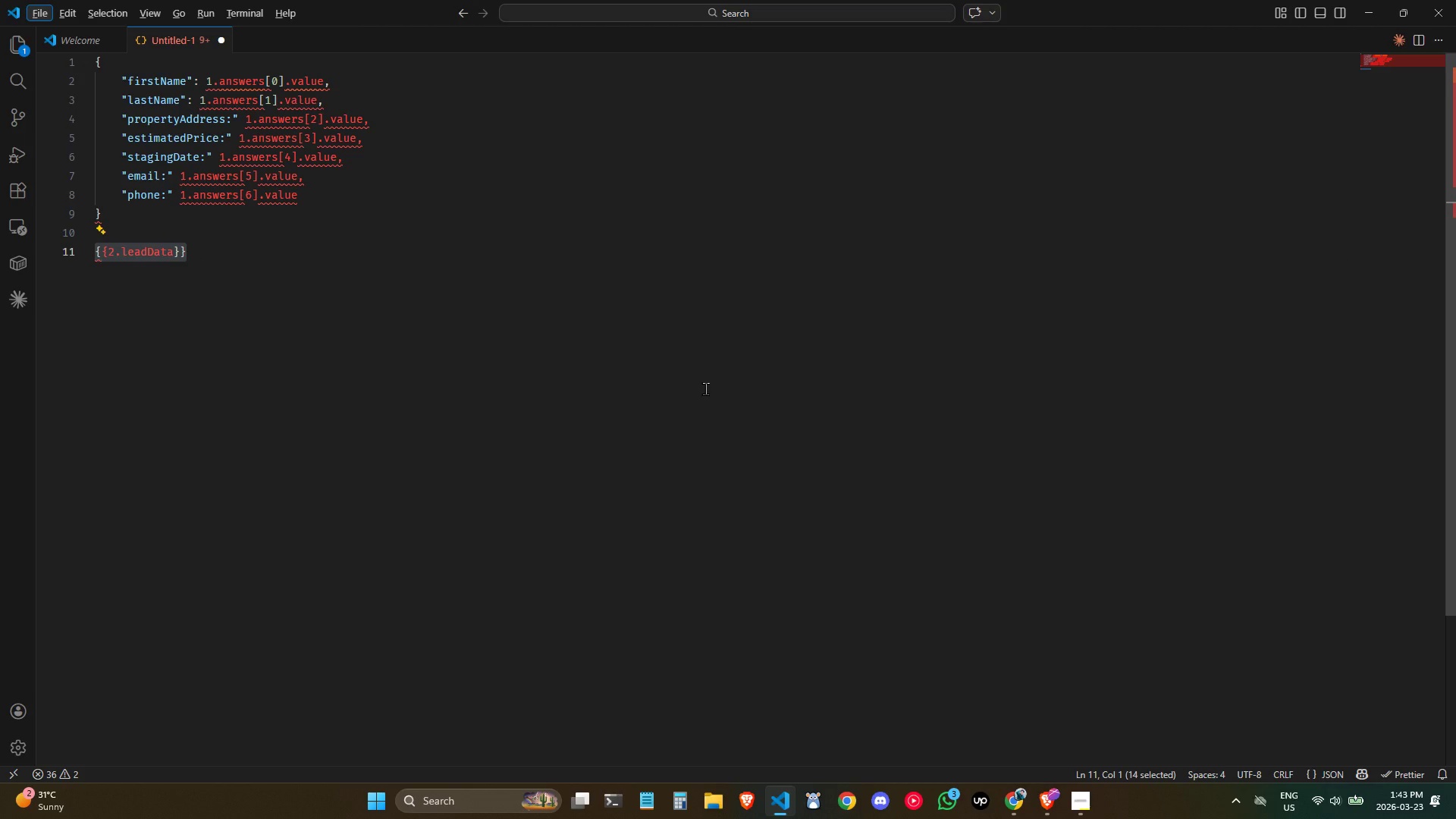 
key(Alt+AltLeft)
 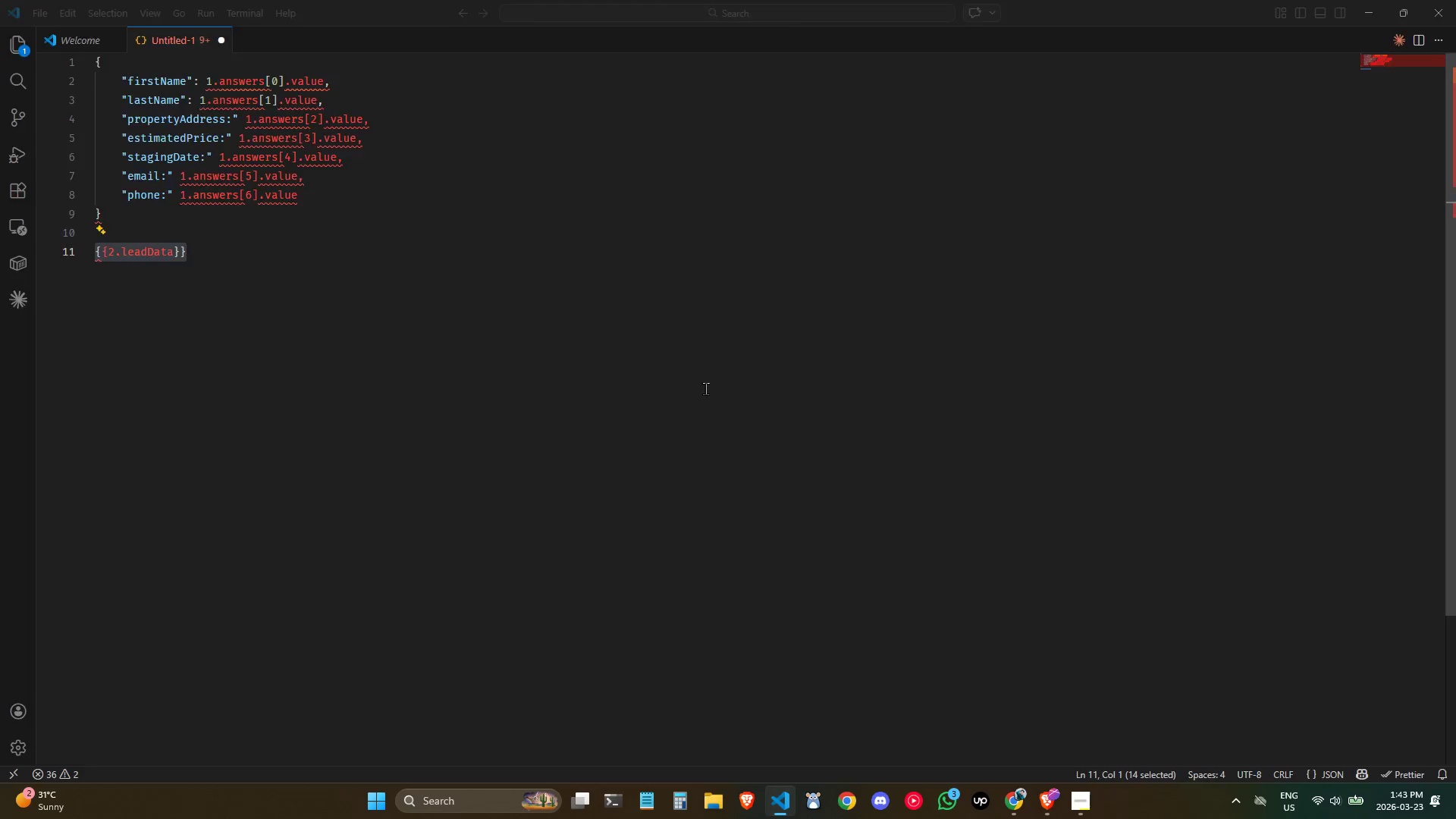 
key(Alt+Tab)
 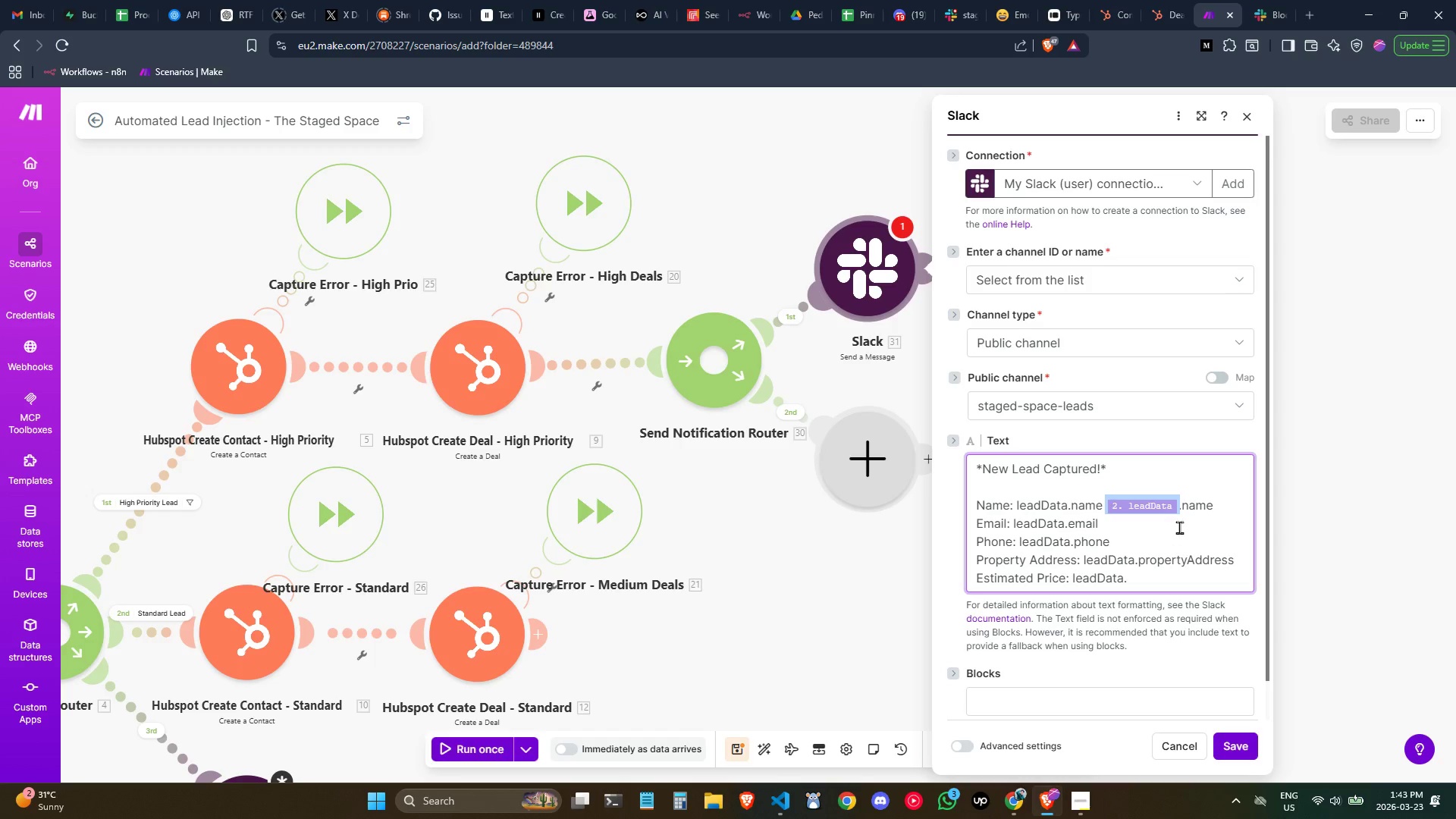 
left_click([1200, 517])
 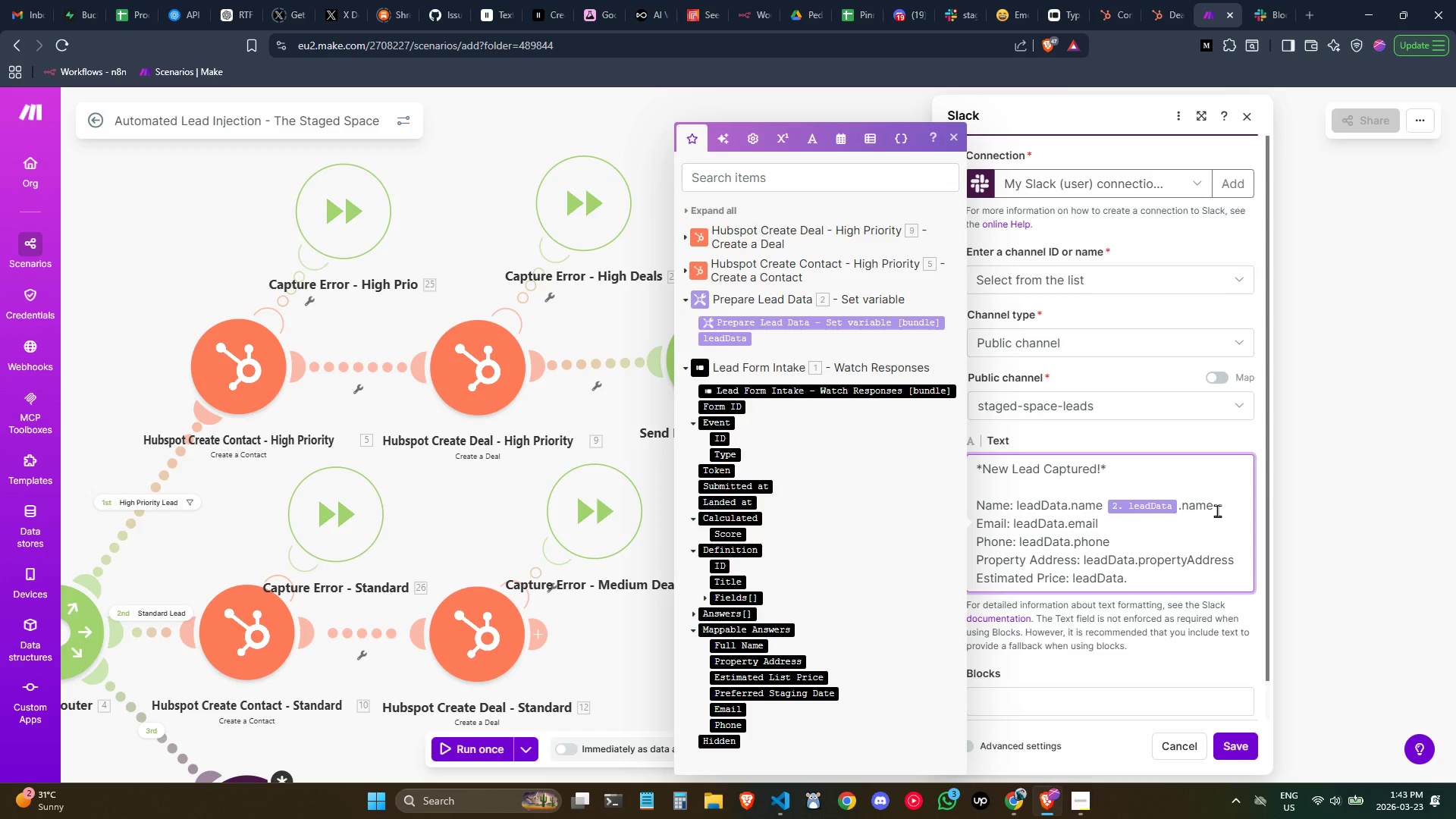 
left_click_drag(start_coordinate=[1217, 510], to_coordinate=[1109, 507])
 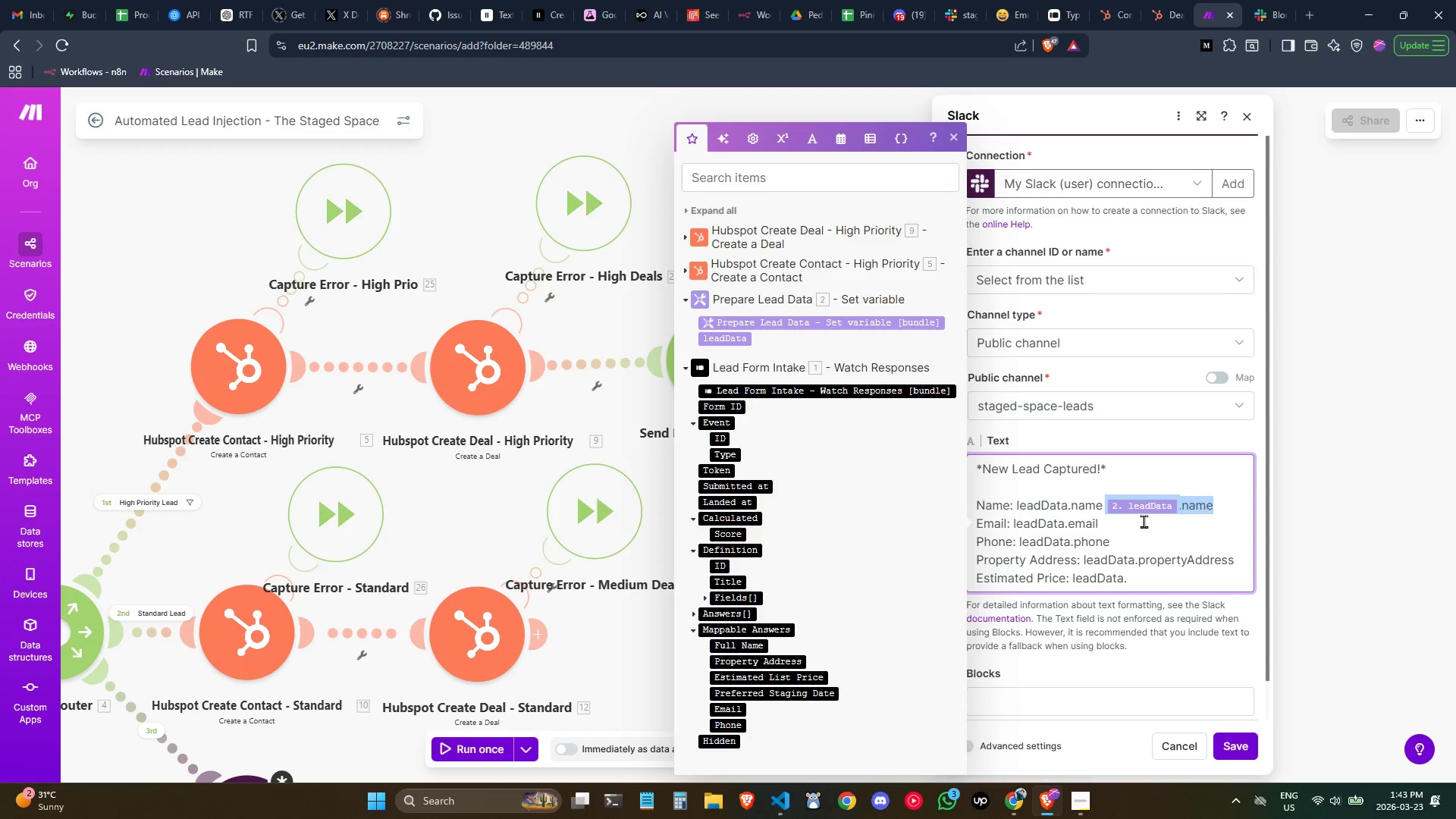 
key(Control+V)
 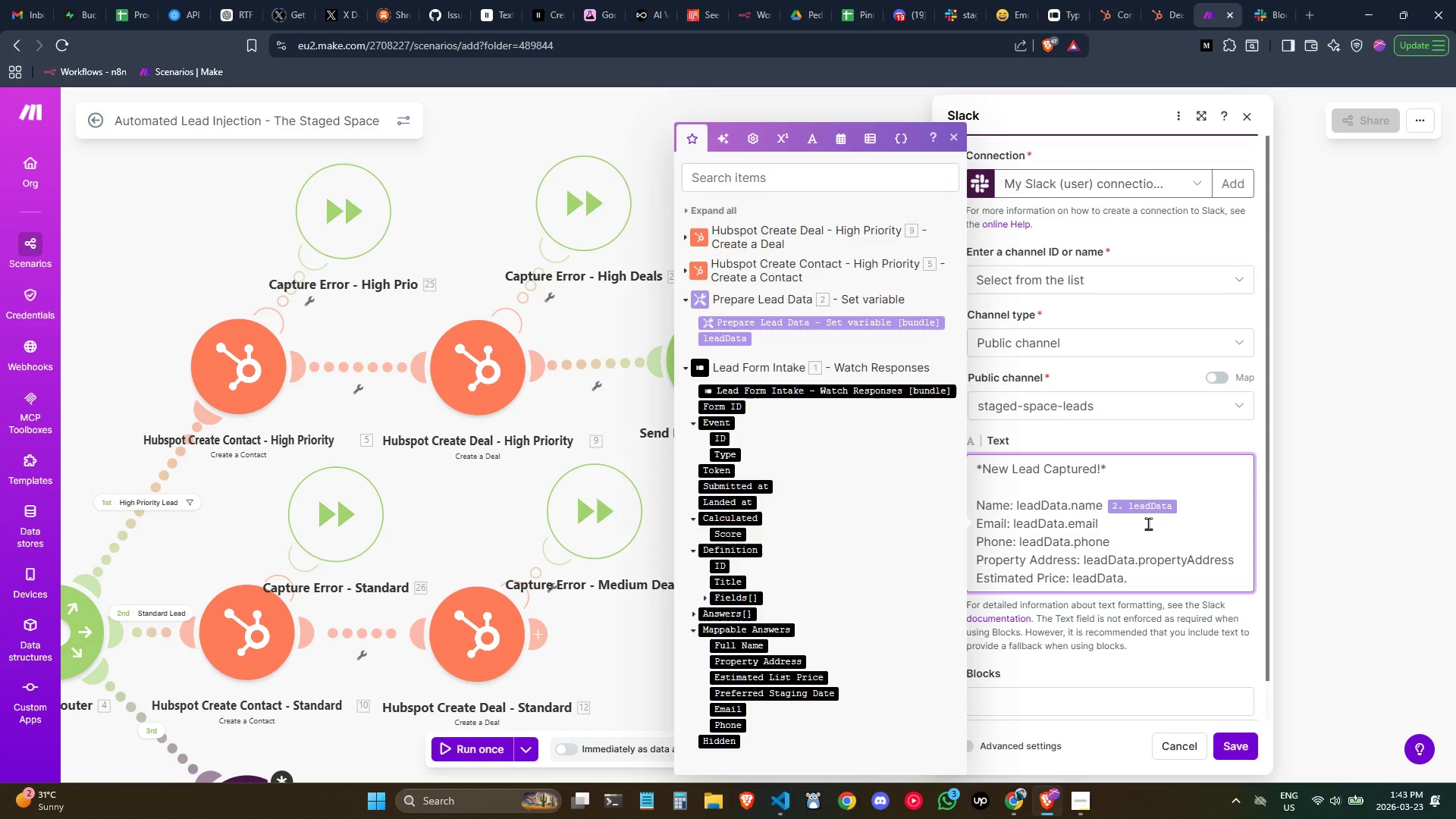 
key(Control+ControlLeft)
 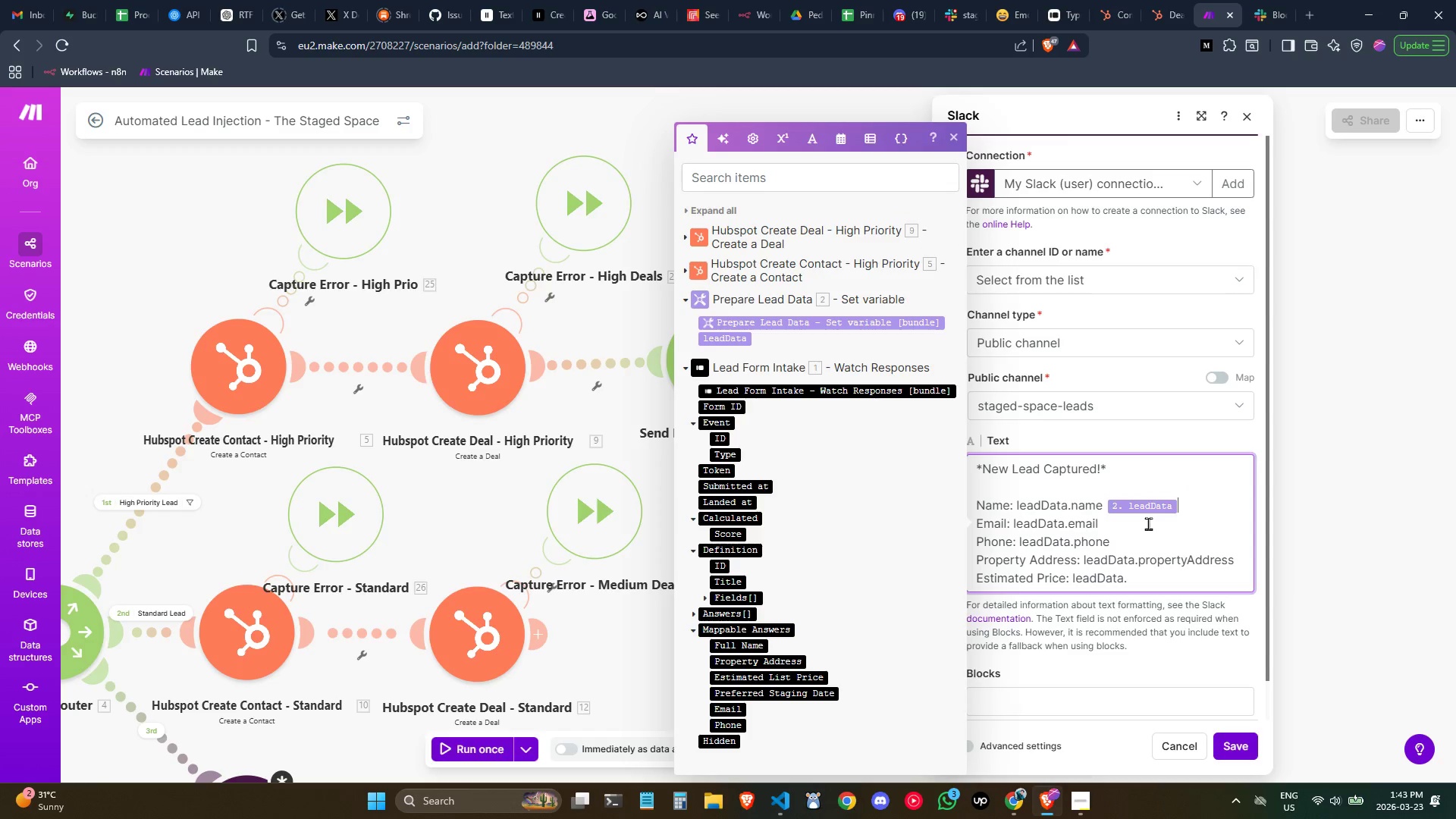 
key(Control+Z)
 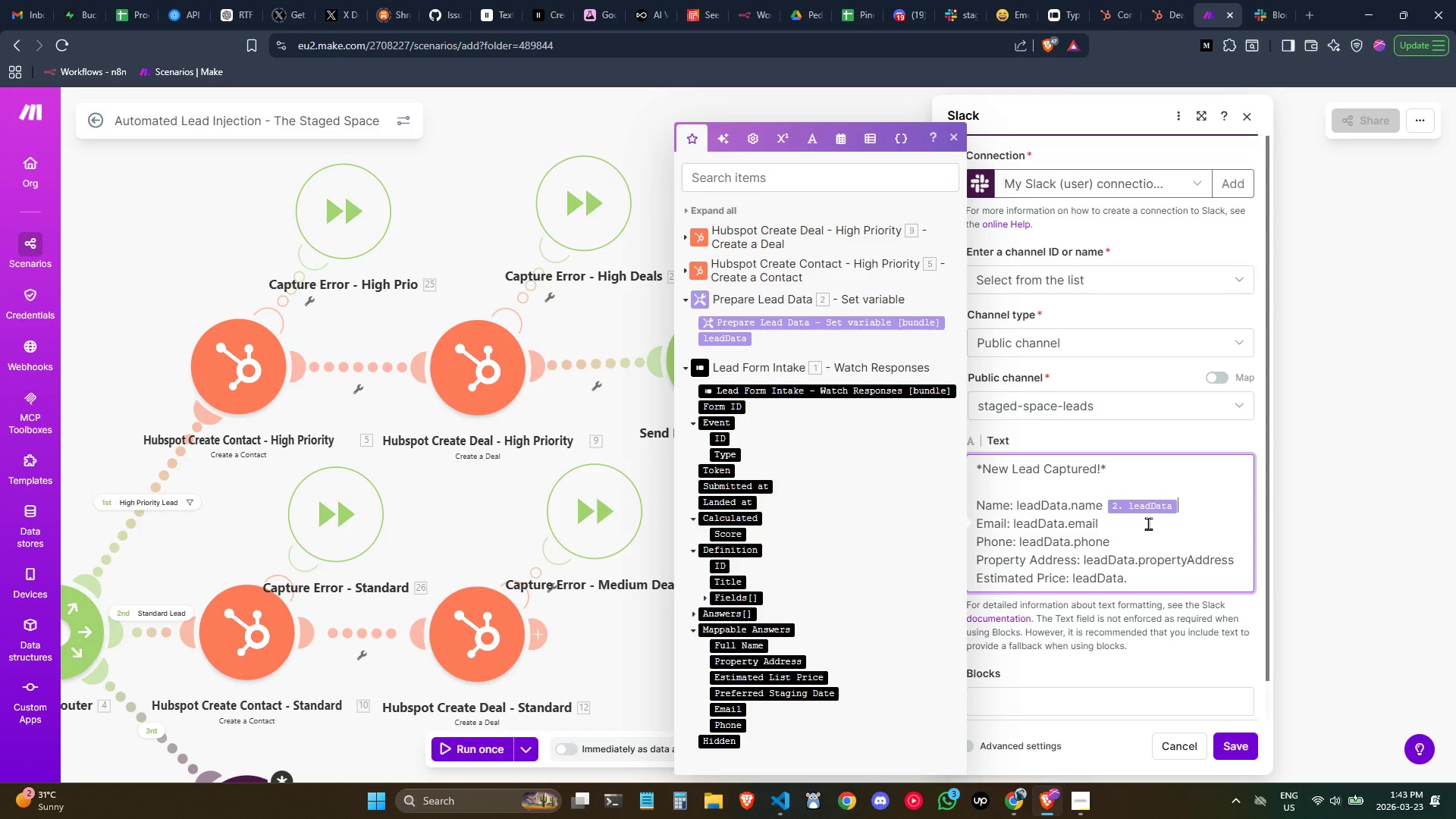 
key(Alt+AltLeft)
 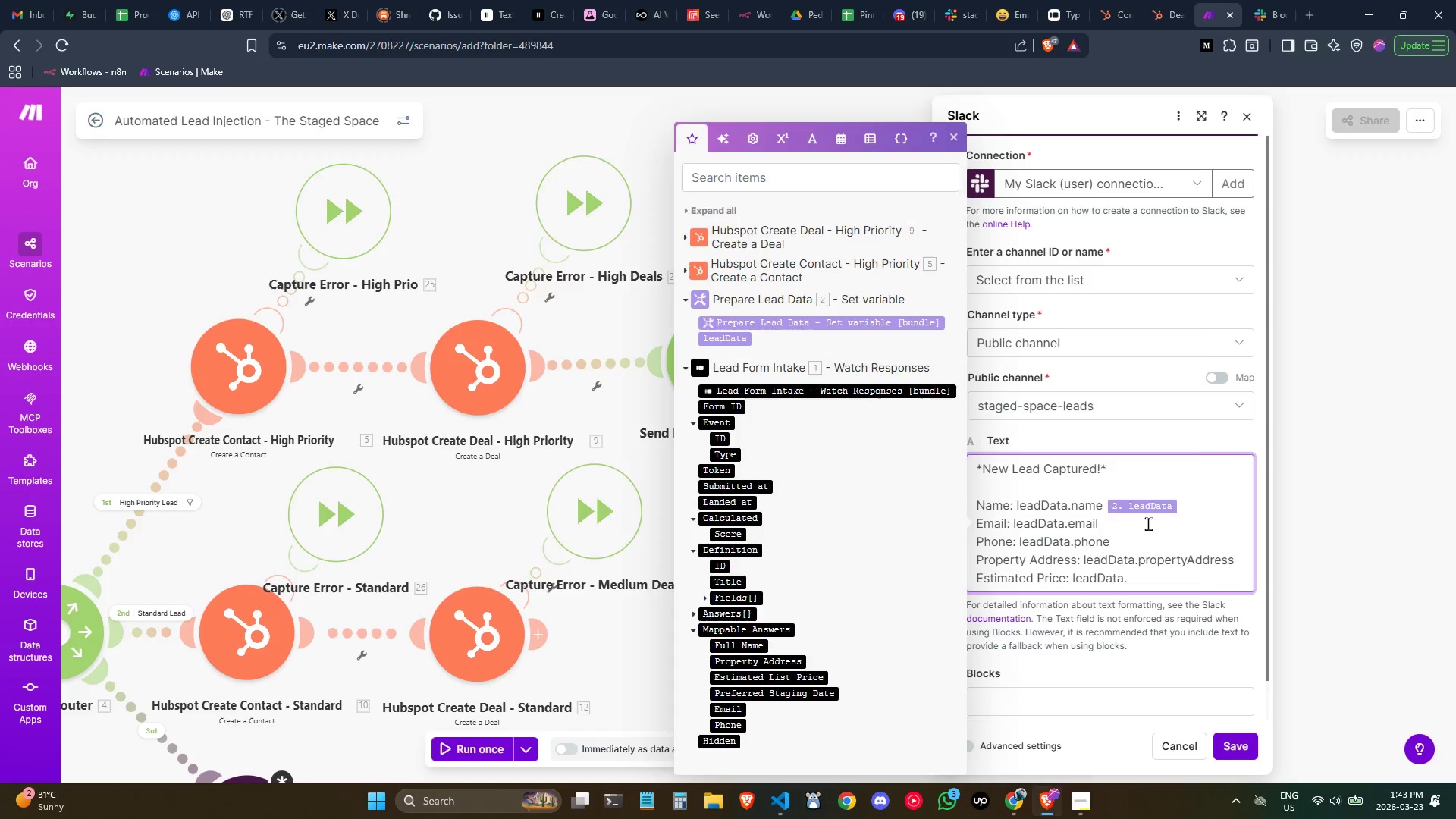 
key(Alt+Tab)
 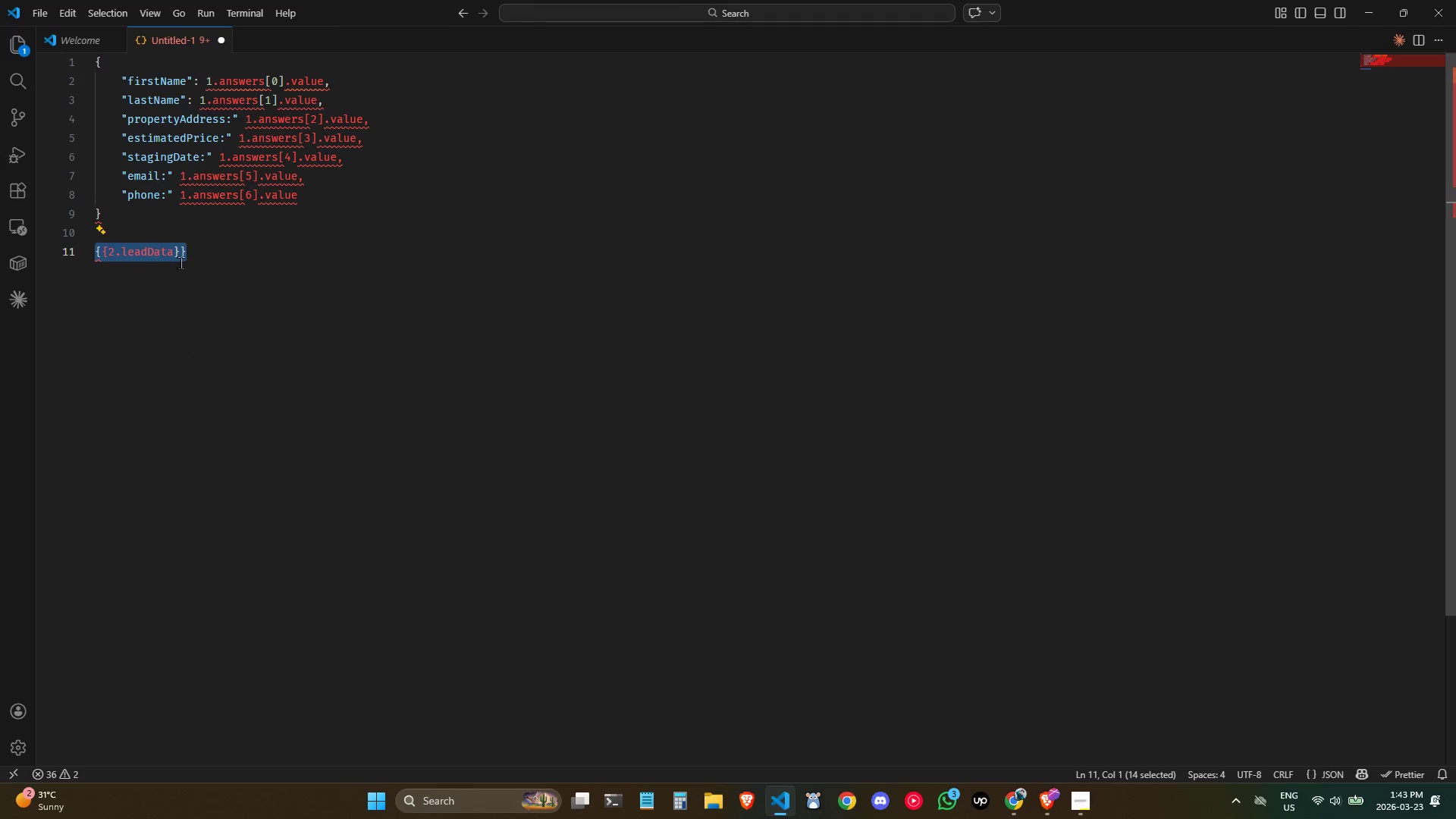 
left_click([174, 258])
 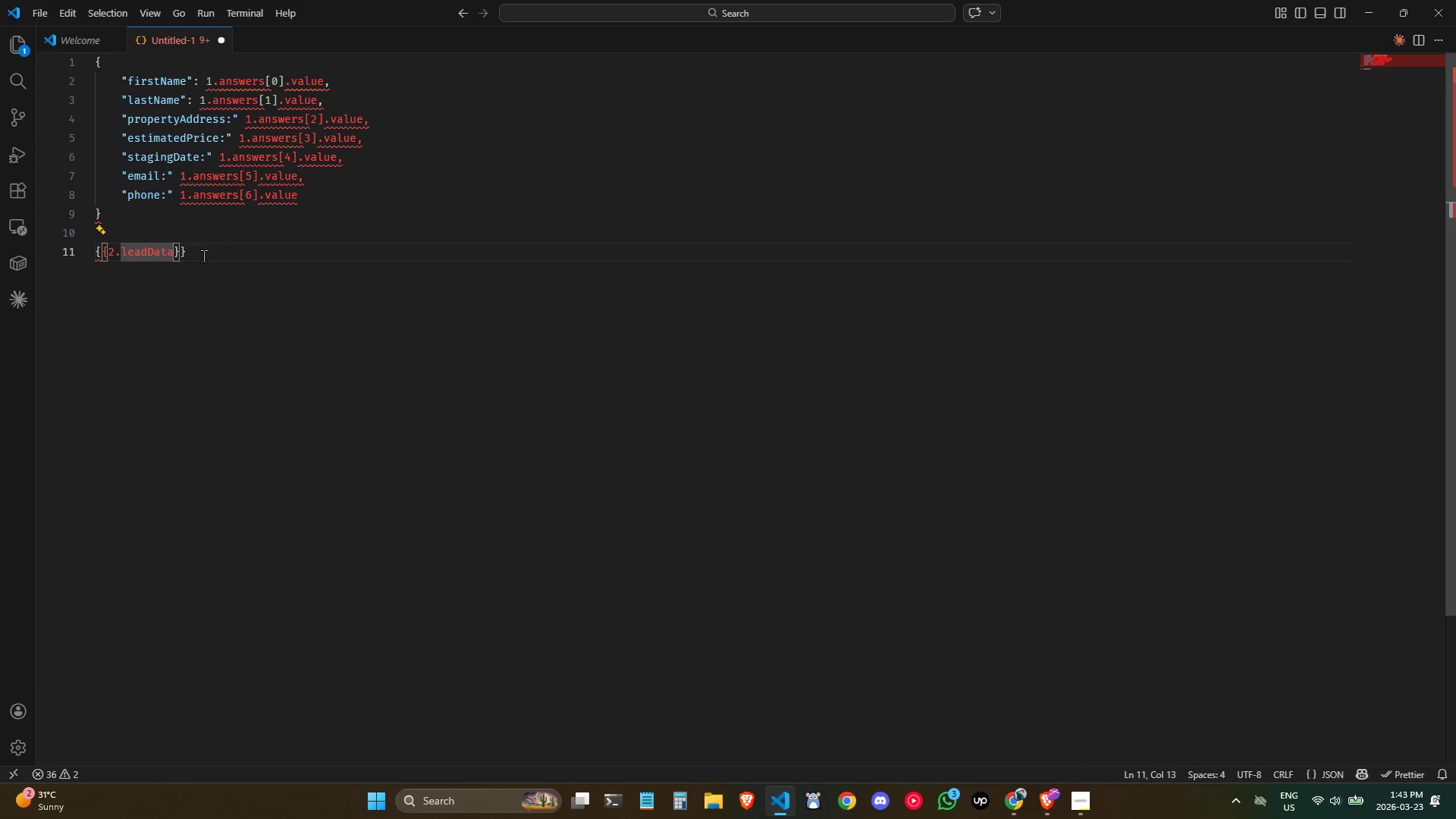 
type(,)
key(Backspace)
type(.ane)
key(Backspace)
key(Backspace)
key(Backspace)
type(name)
 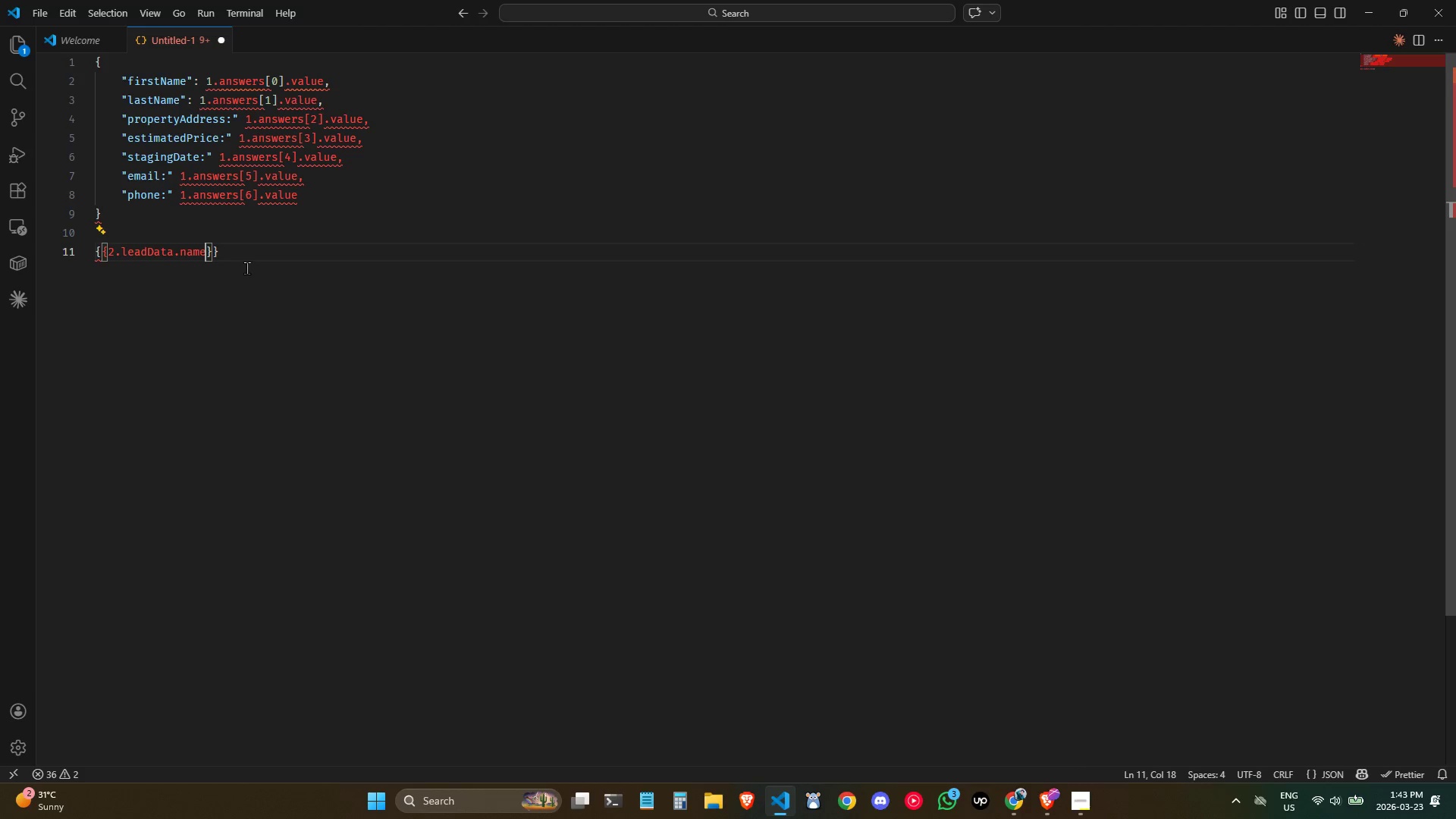 
left_click_drag(start_coordinate=[235, 257], to_coordinate=[91, 249])
 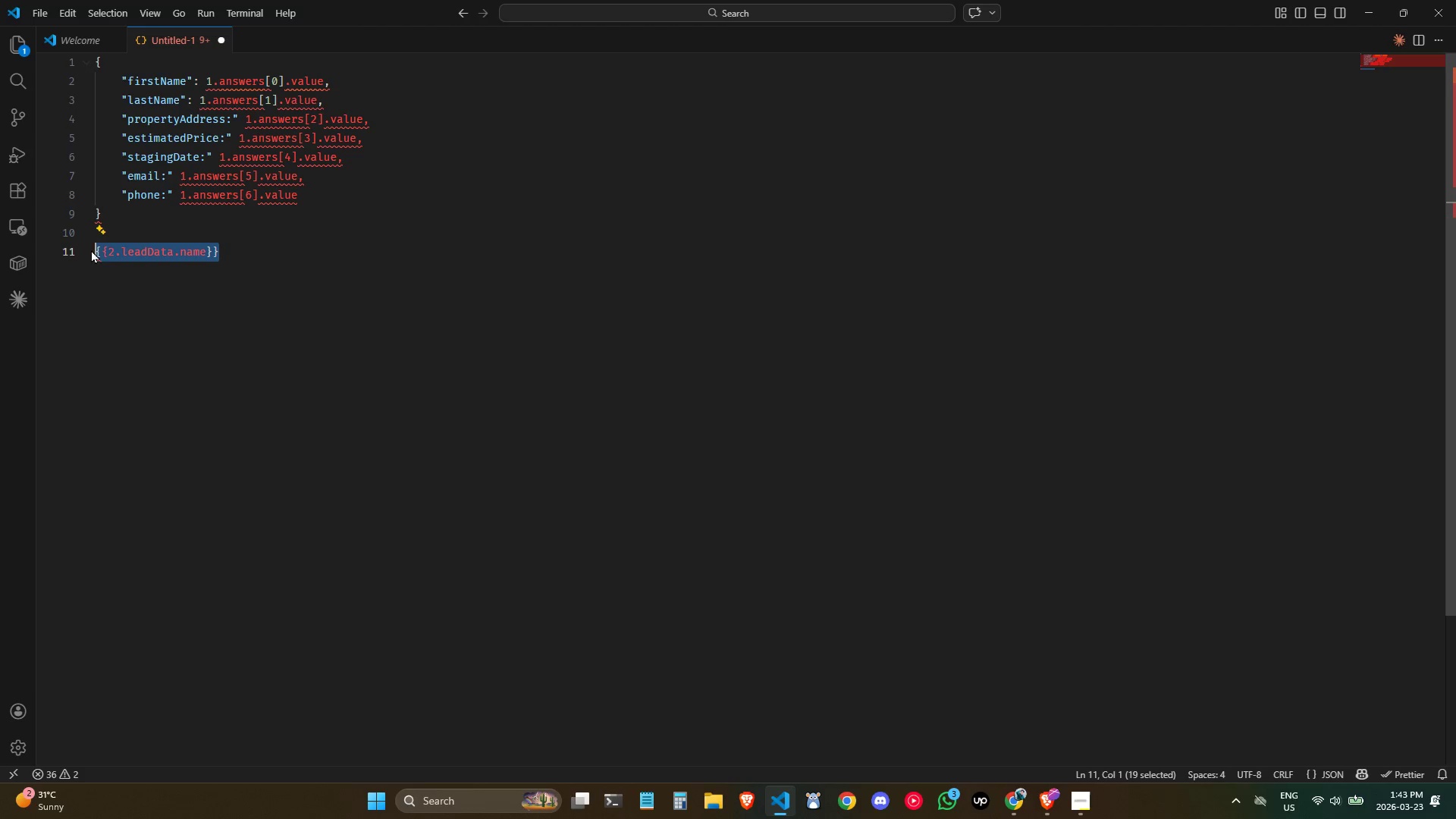 
key(Control+C)
 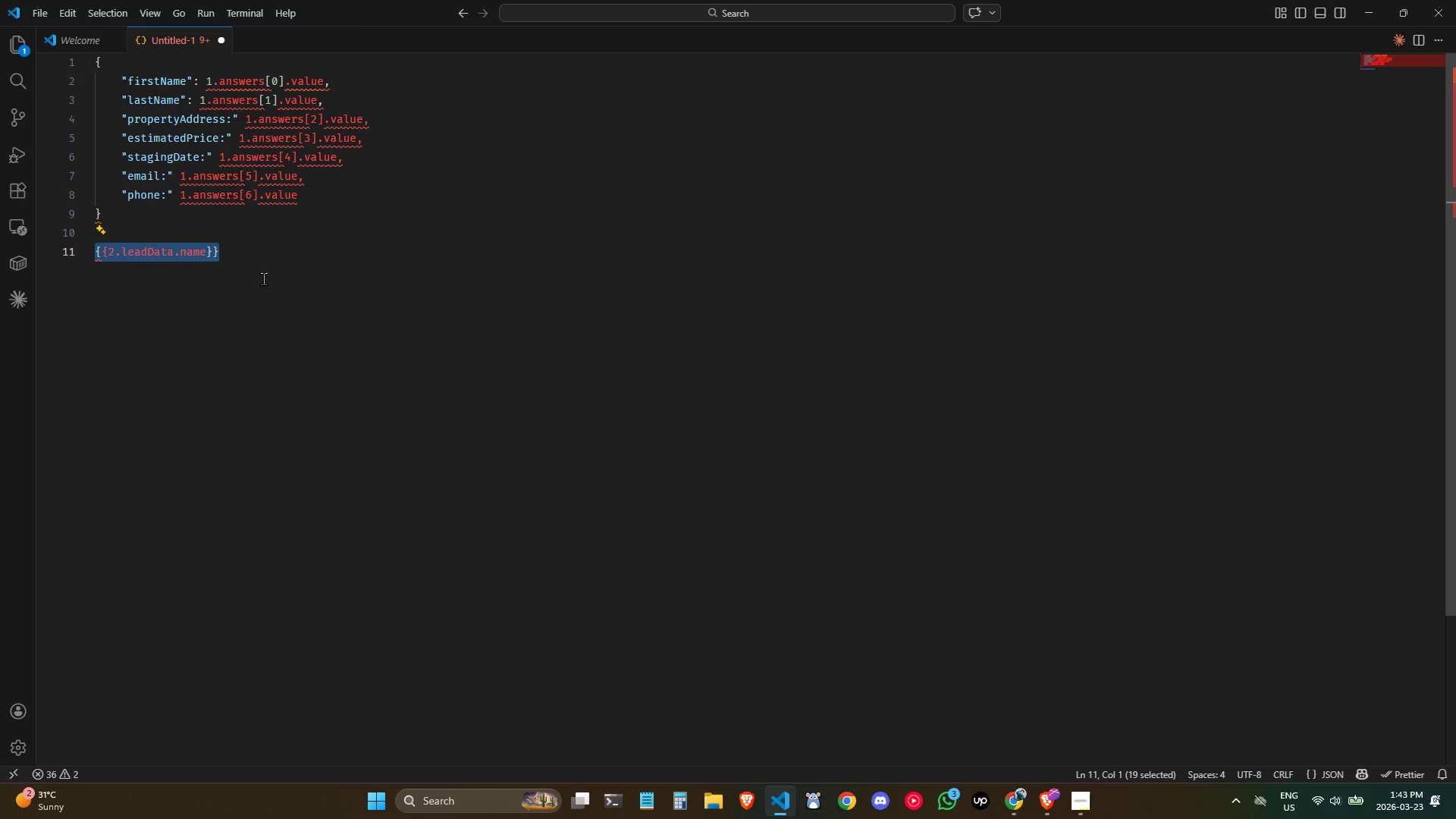 
key(Control+C)
 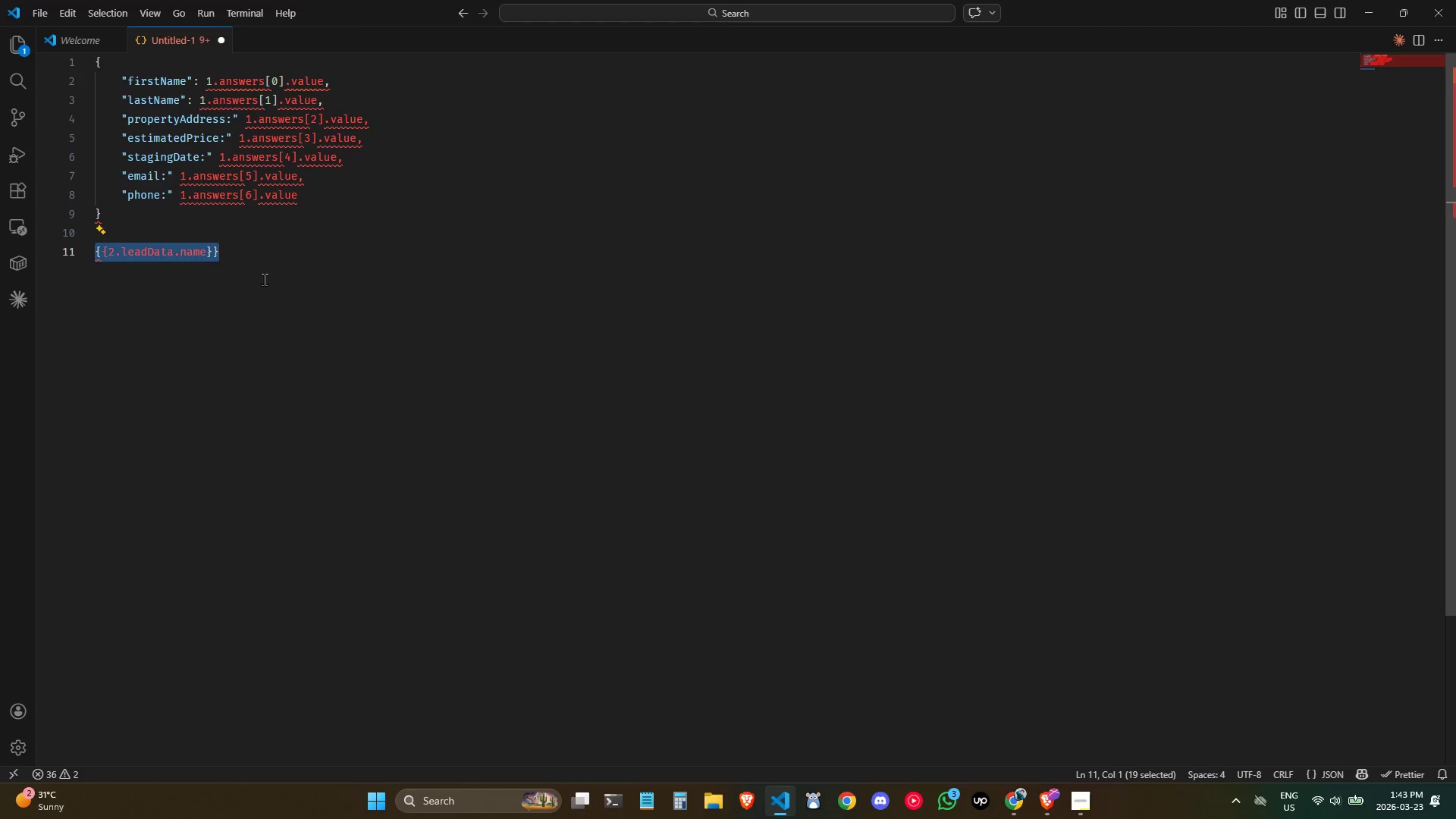 
key(Alt+AltLeft)
 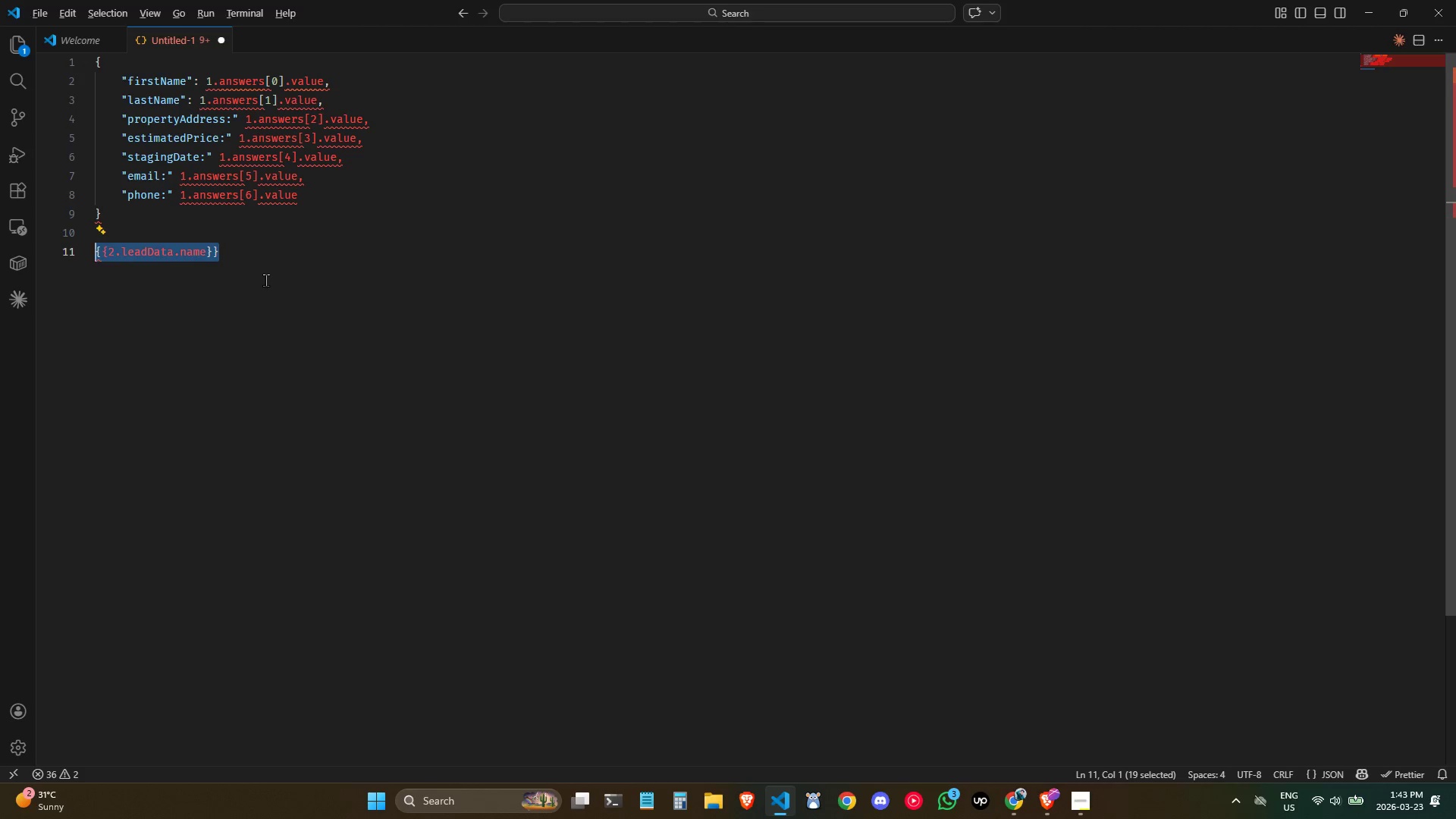 
key(Alt+Tab)
 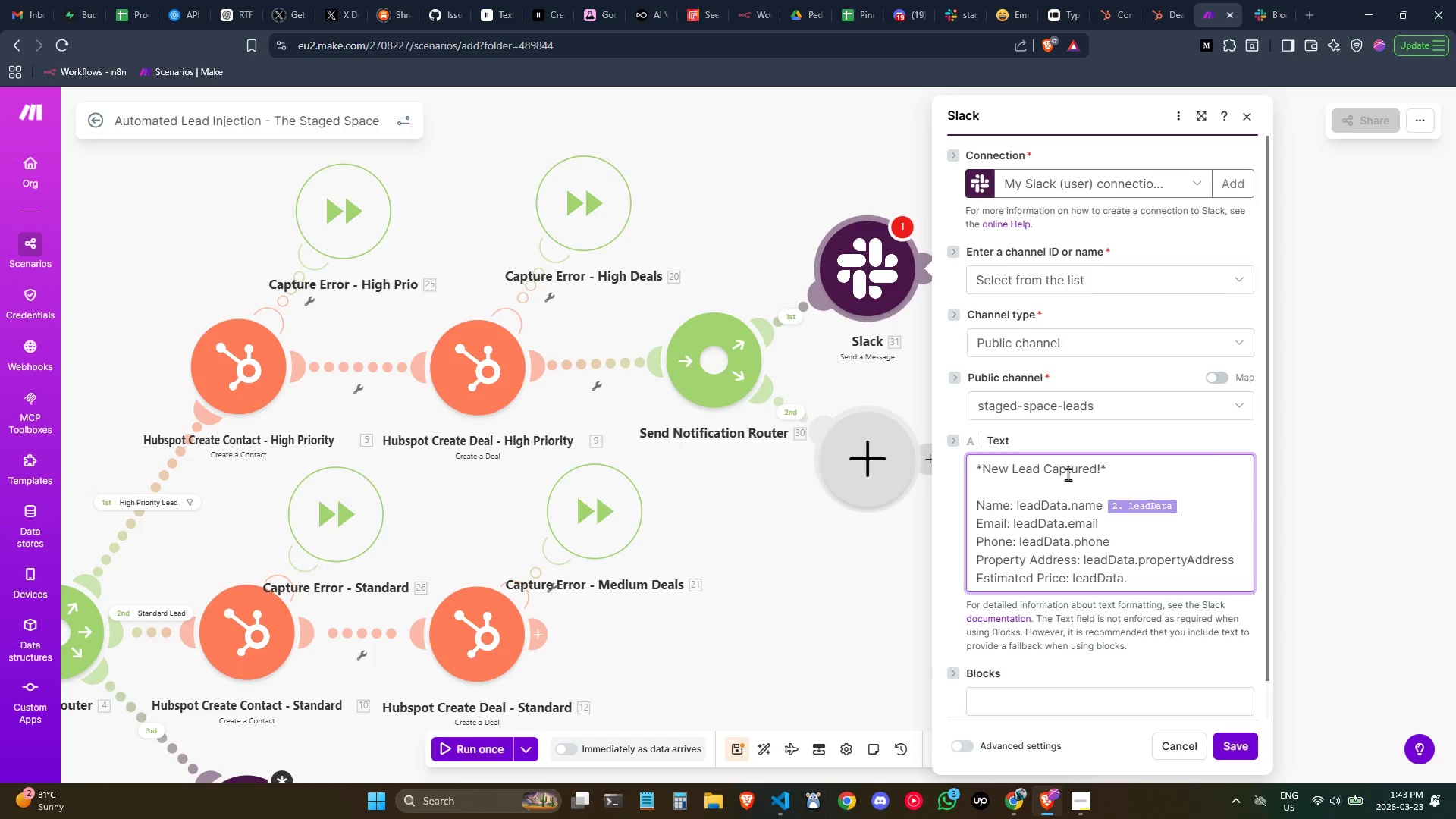 
key(Backspace)
 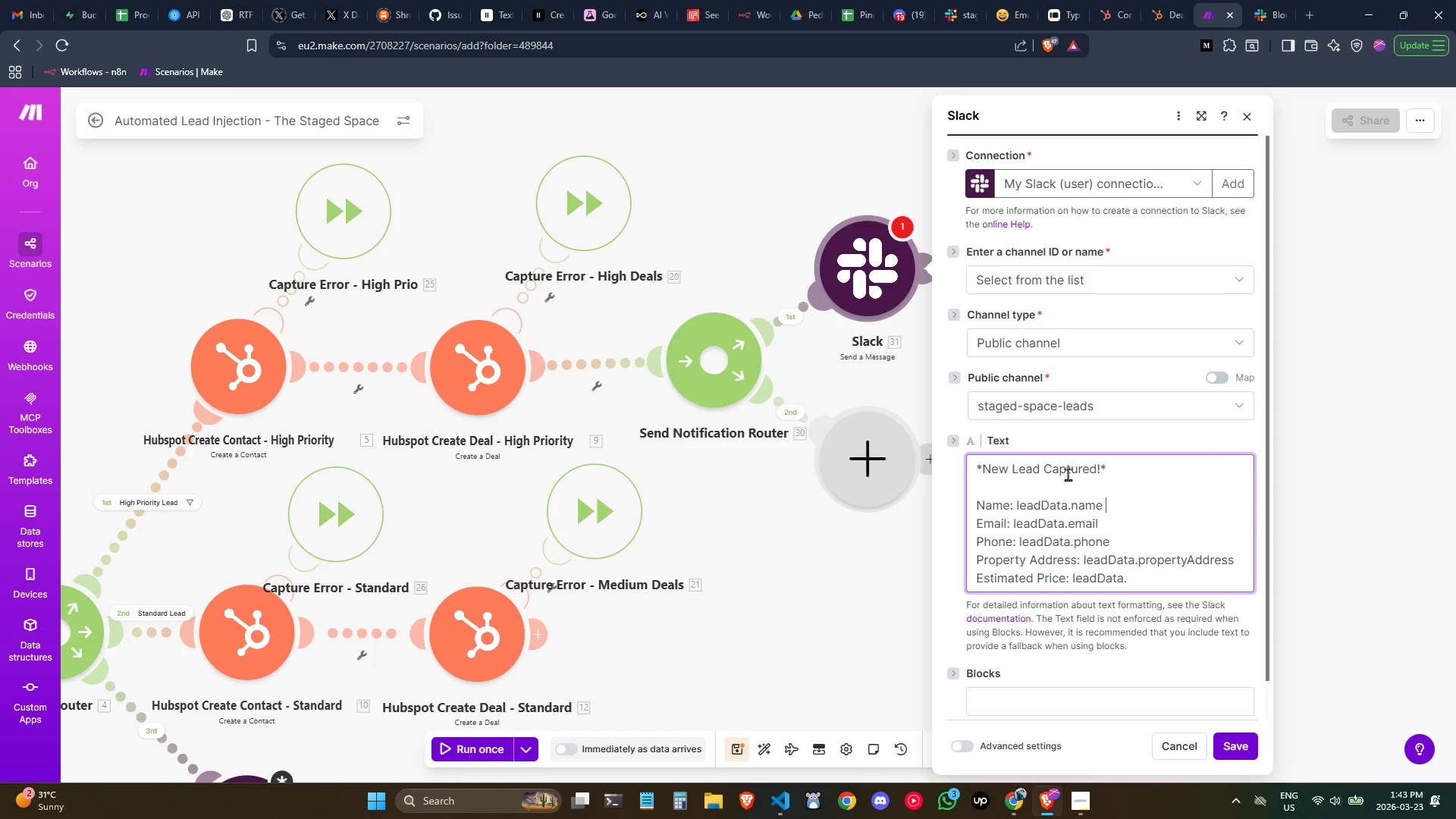 
key(Control+ControlLeft)
 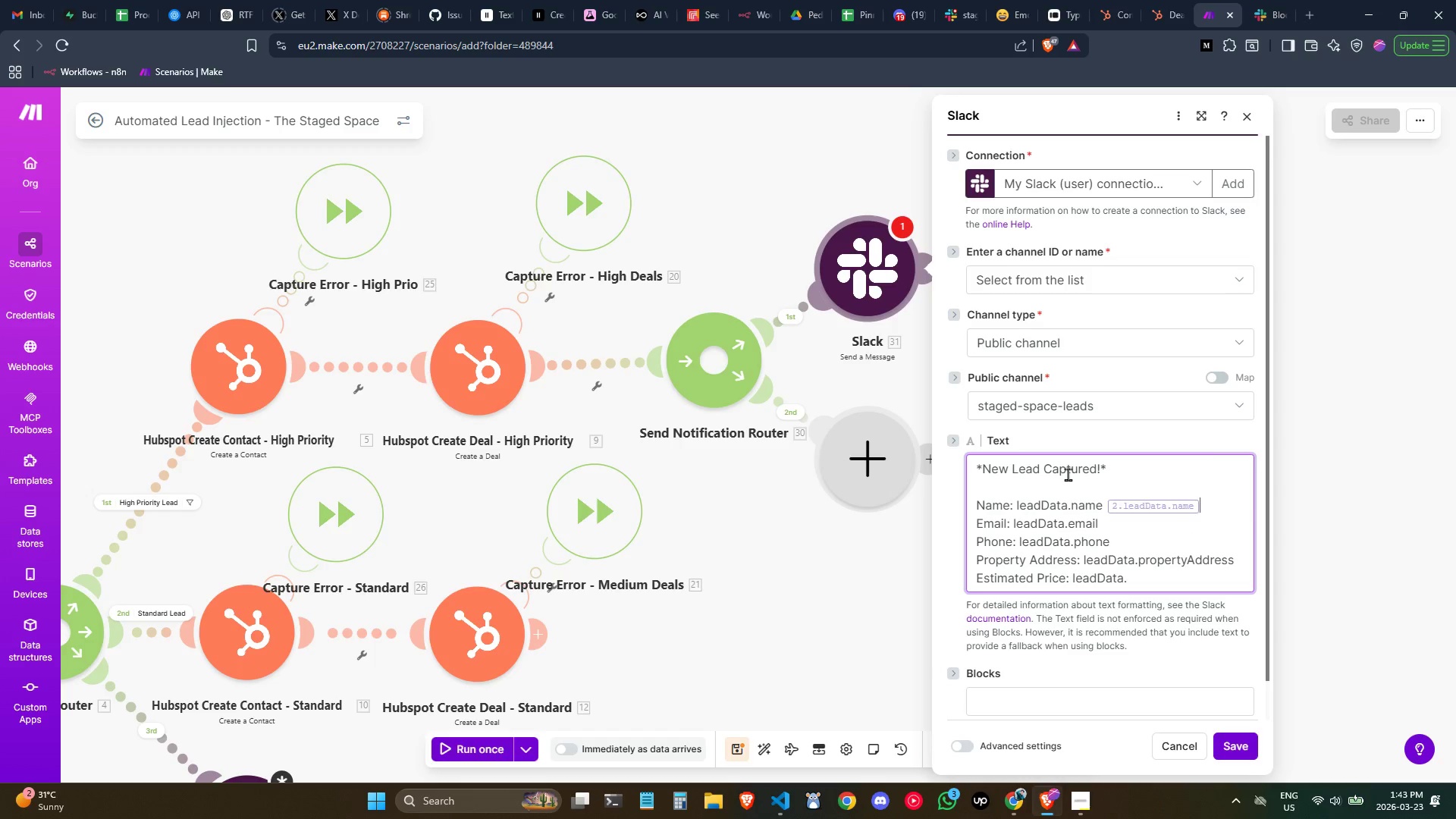 
key(Control+V)
 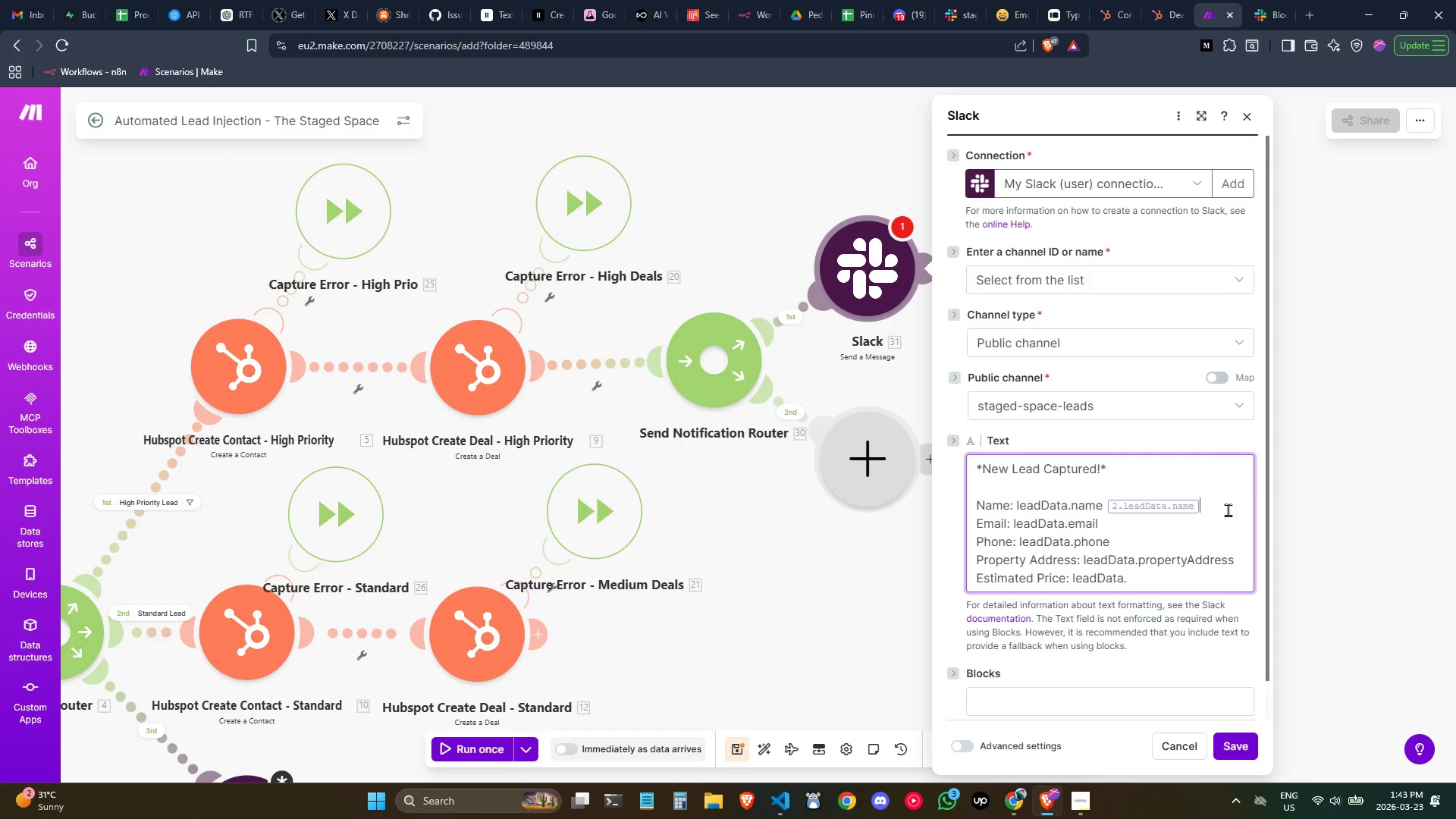 
left_click([1217, 508])
 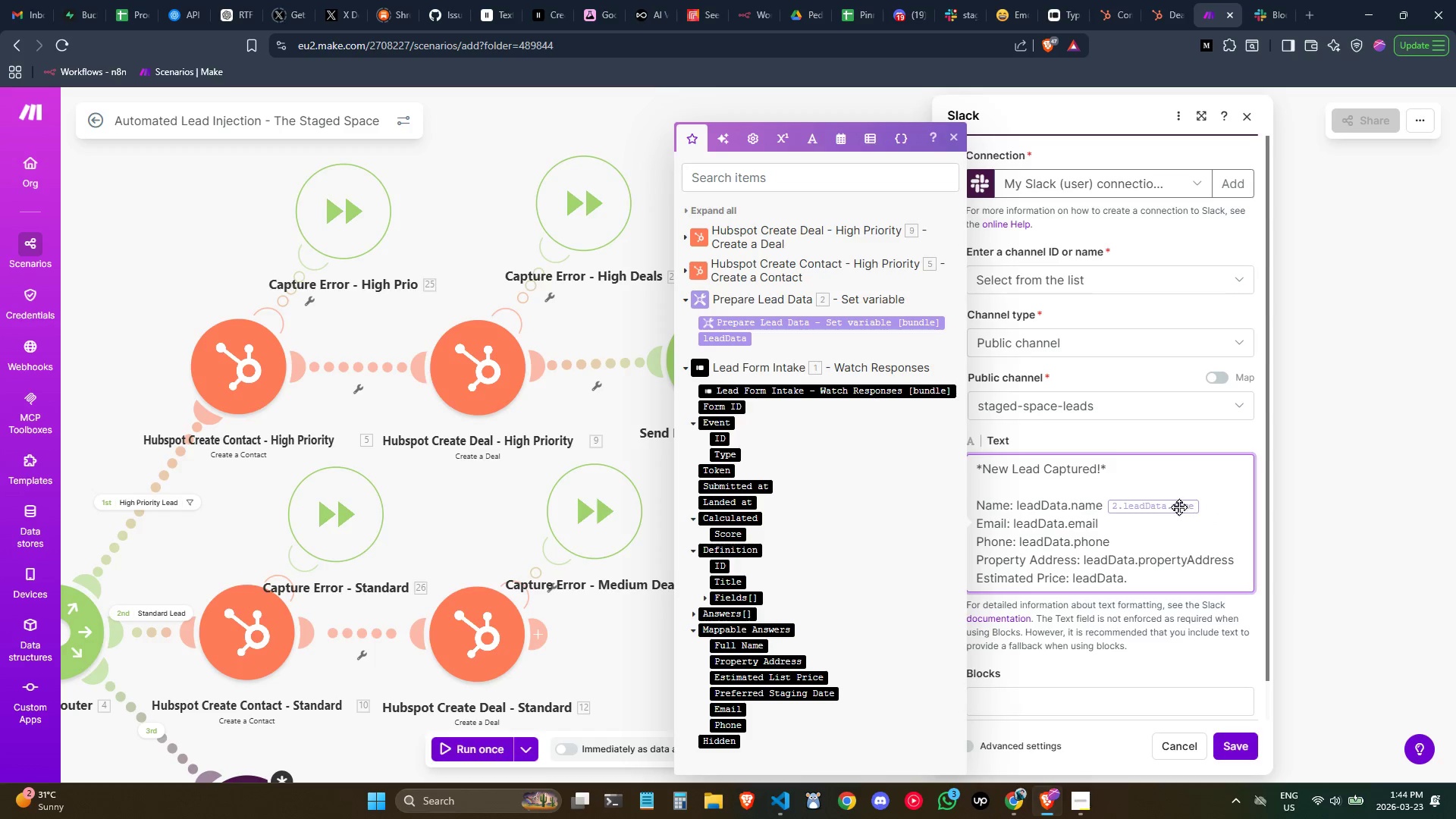 
left_click([1178, 507])
 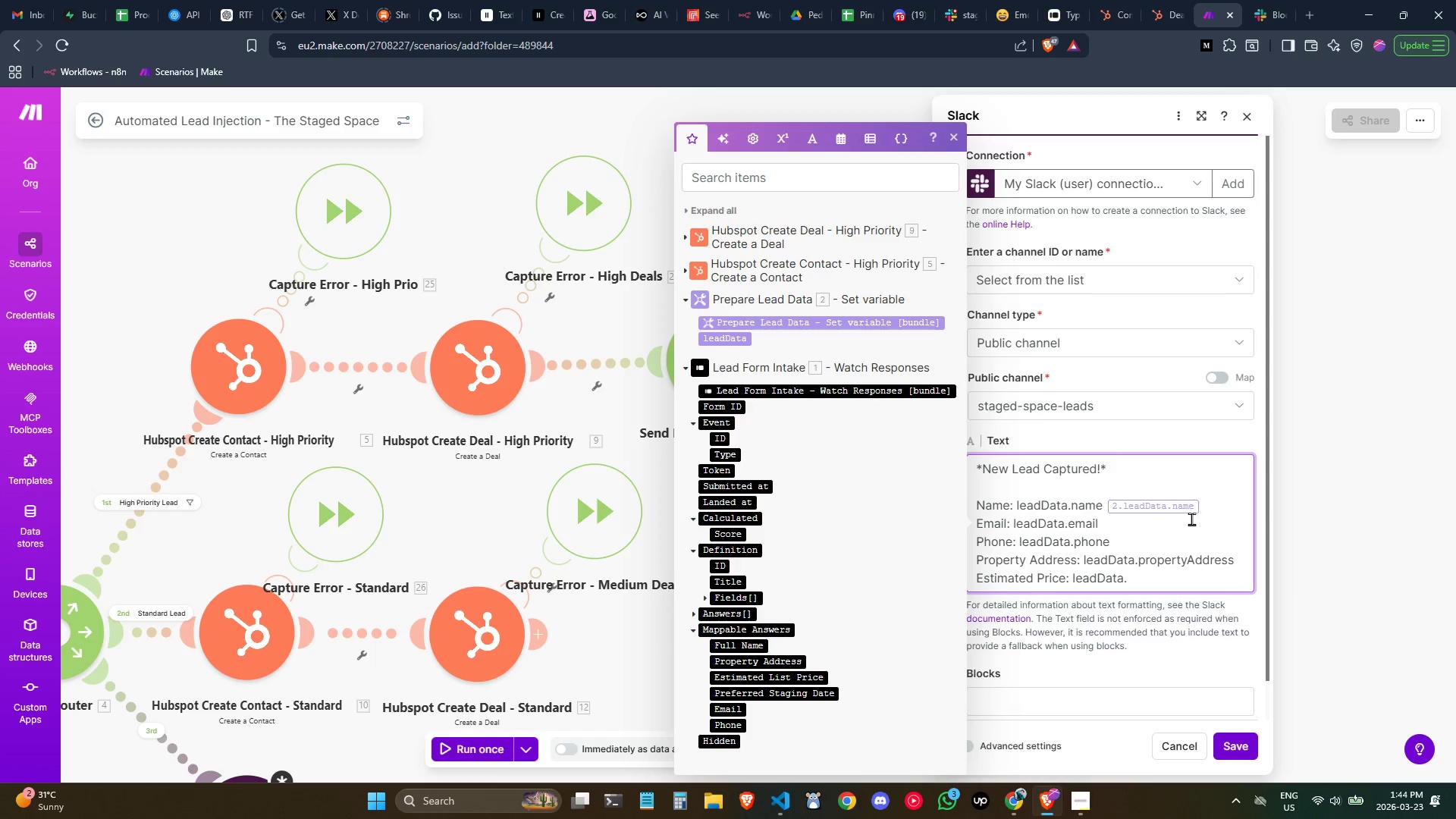 
left_click([1191, 523])
 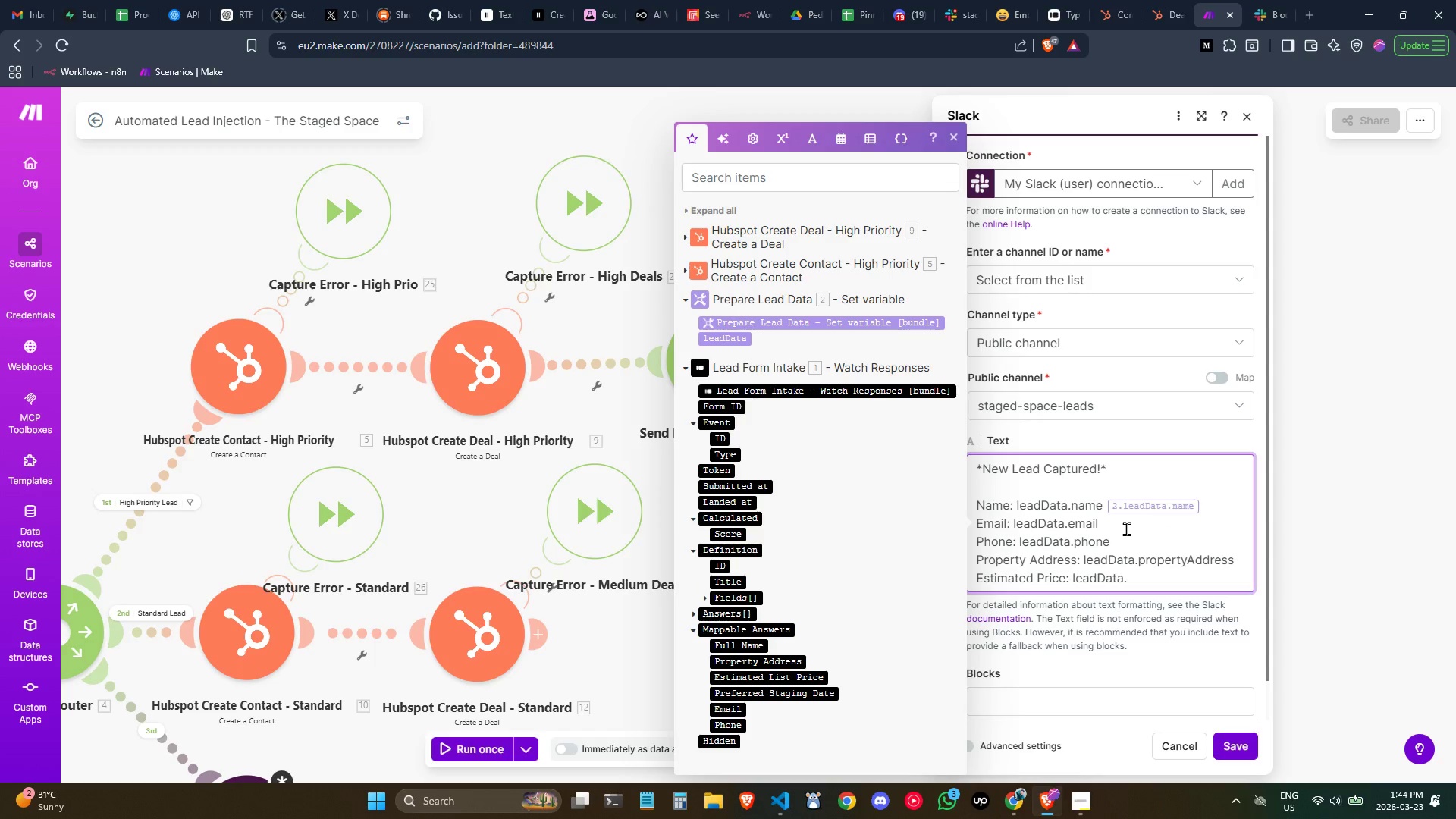 
wait(16.47)
 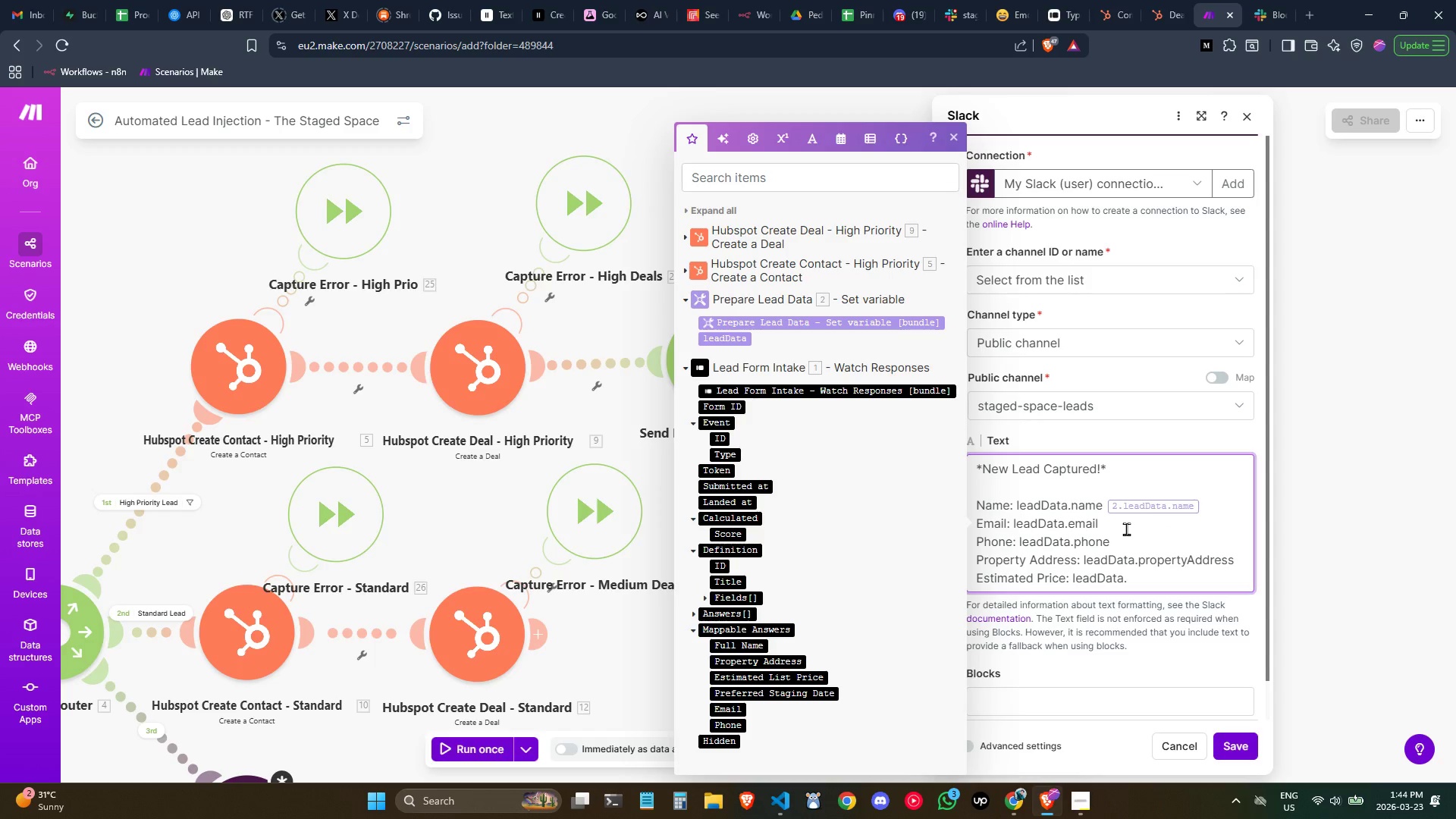 
left_click([1143, 536])
 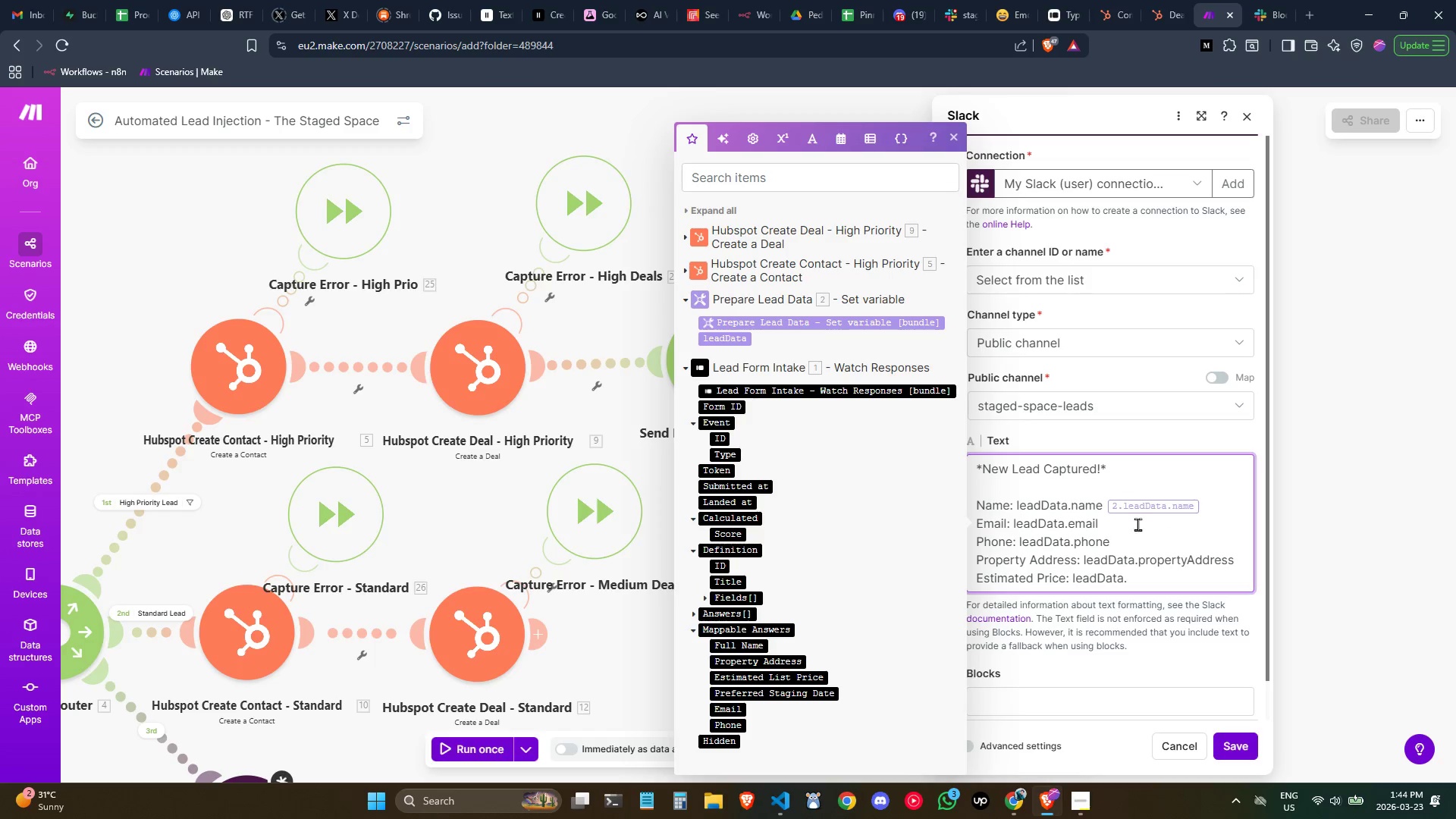 
left_click([1138, 524])
 